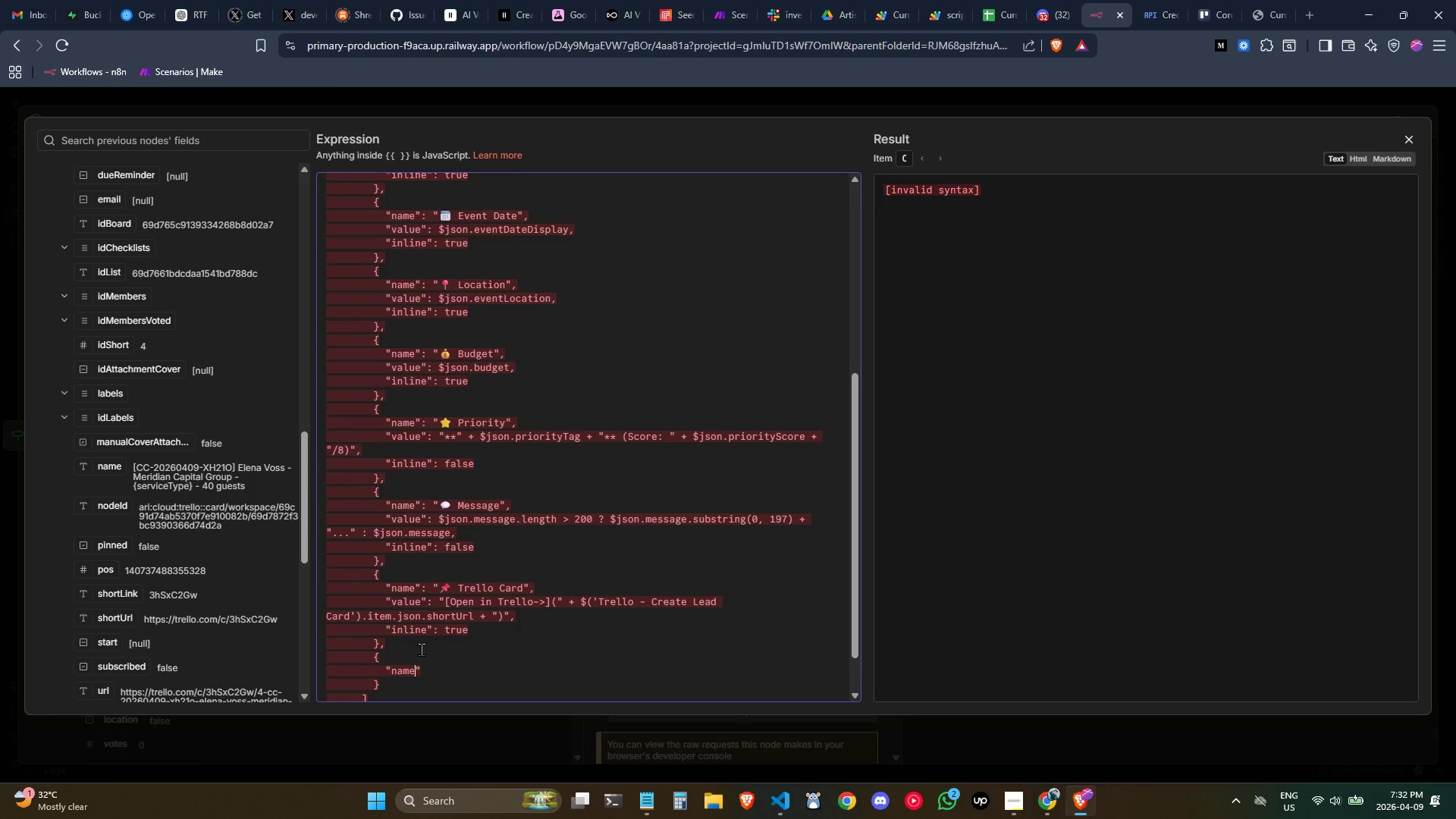 
key(ArrowRight)
 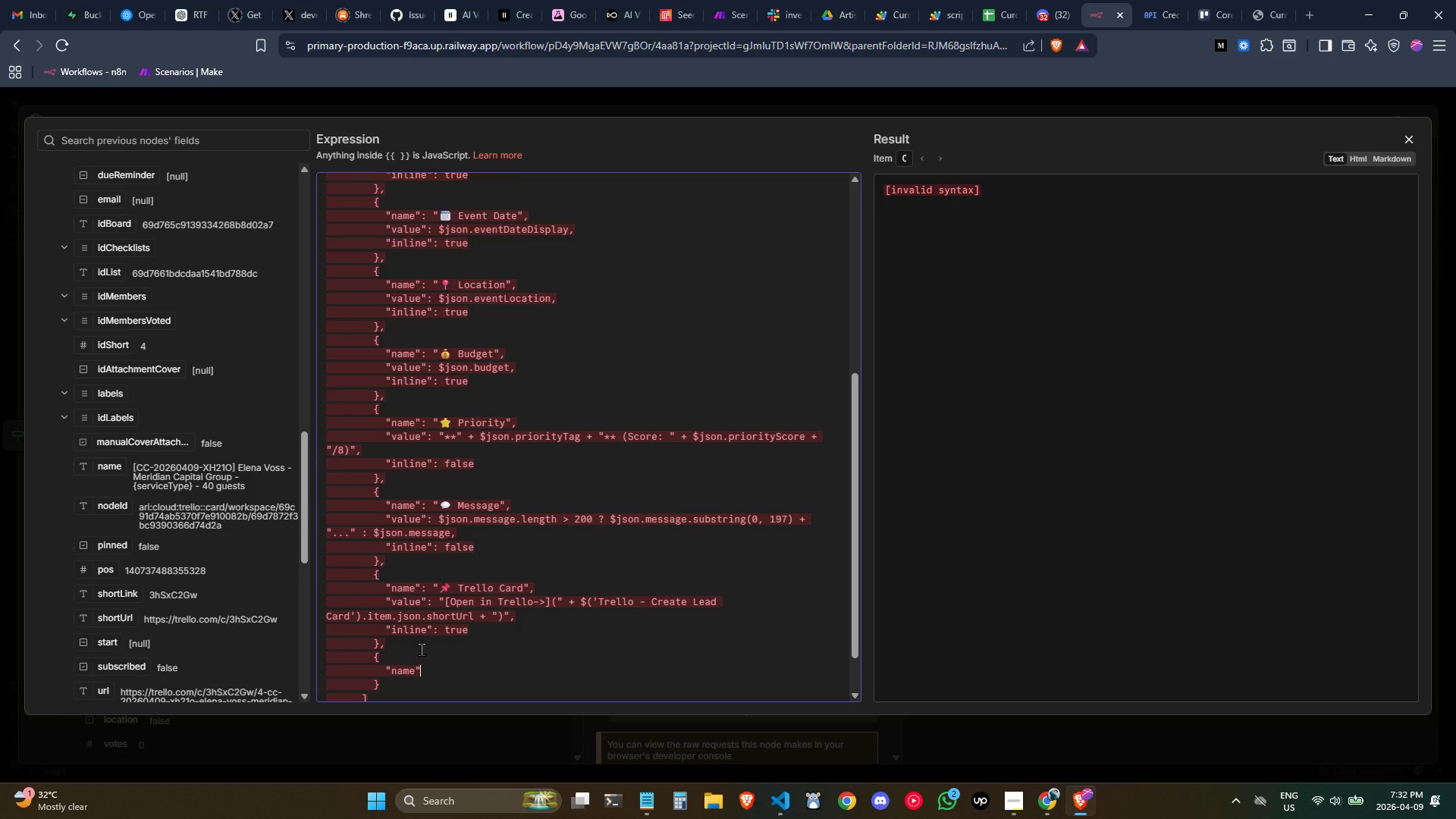 
key(Shift+Semicolon)
 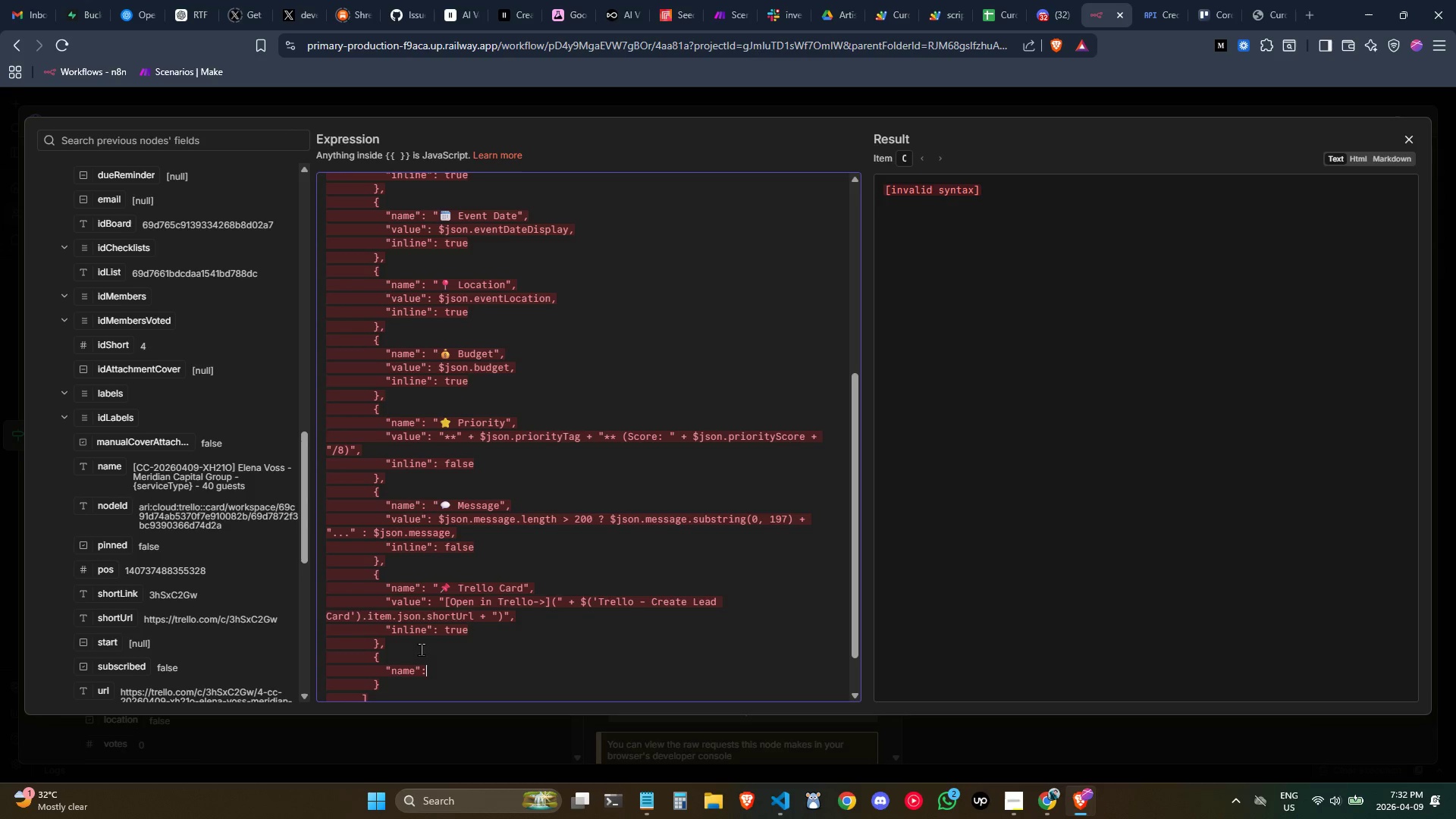 
key(Space)
 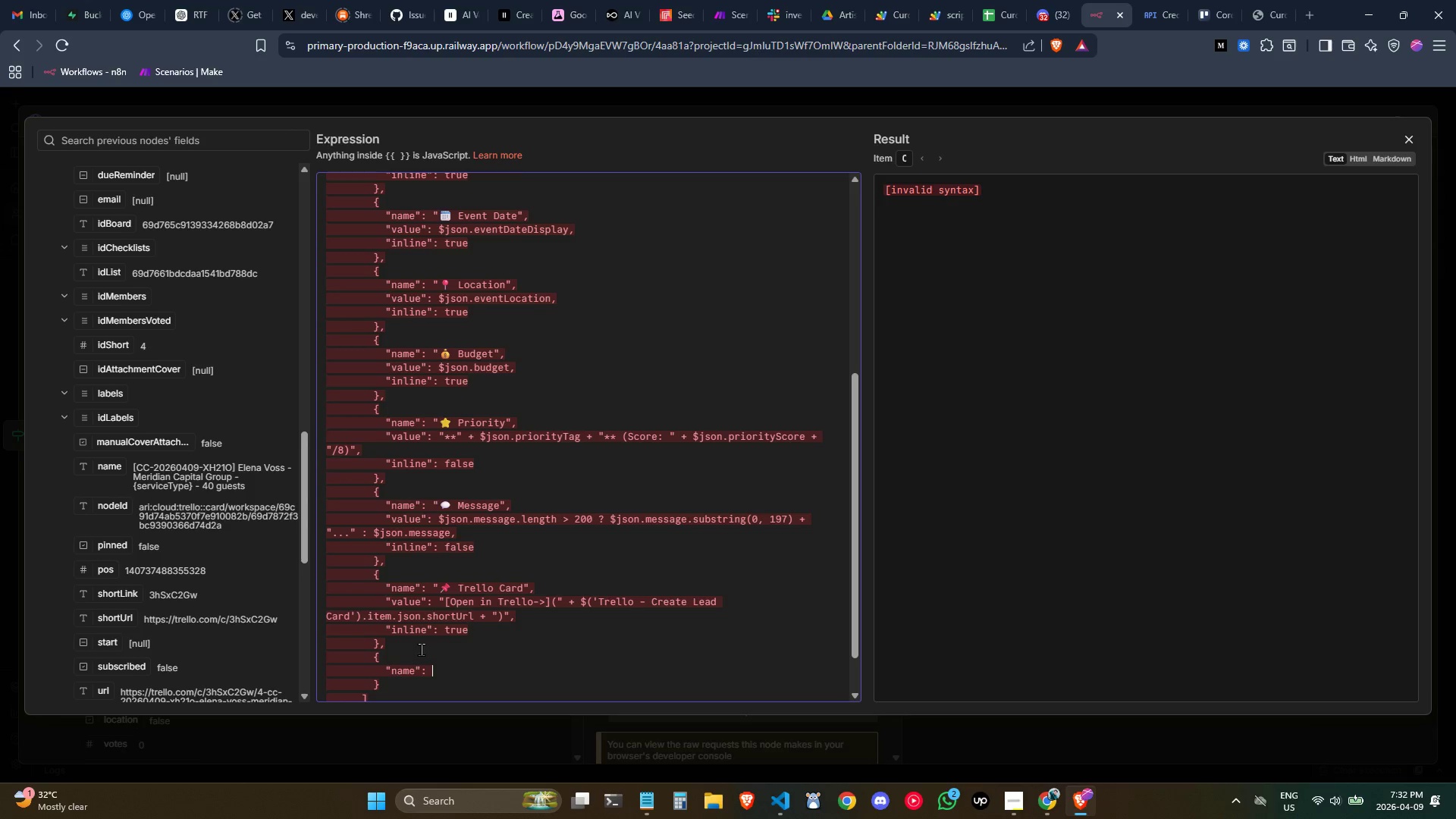 
key(Shift+Quote)
 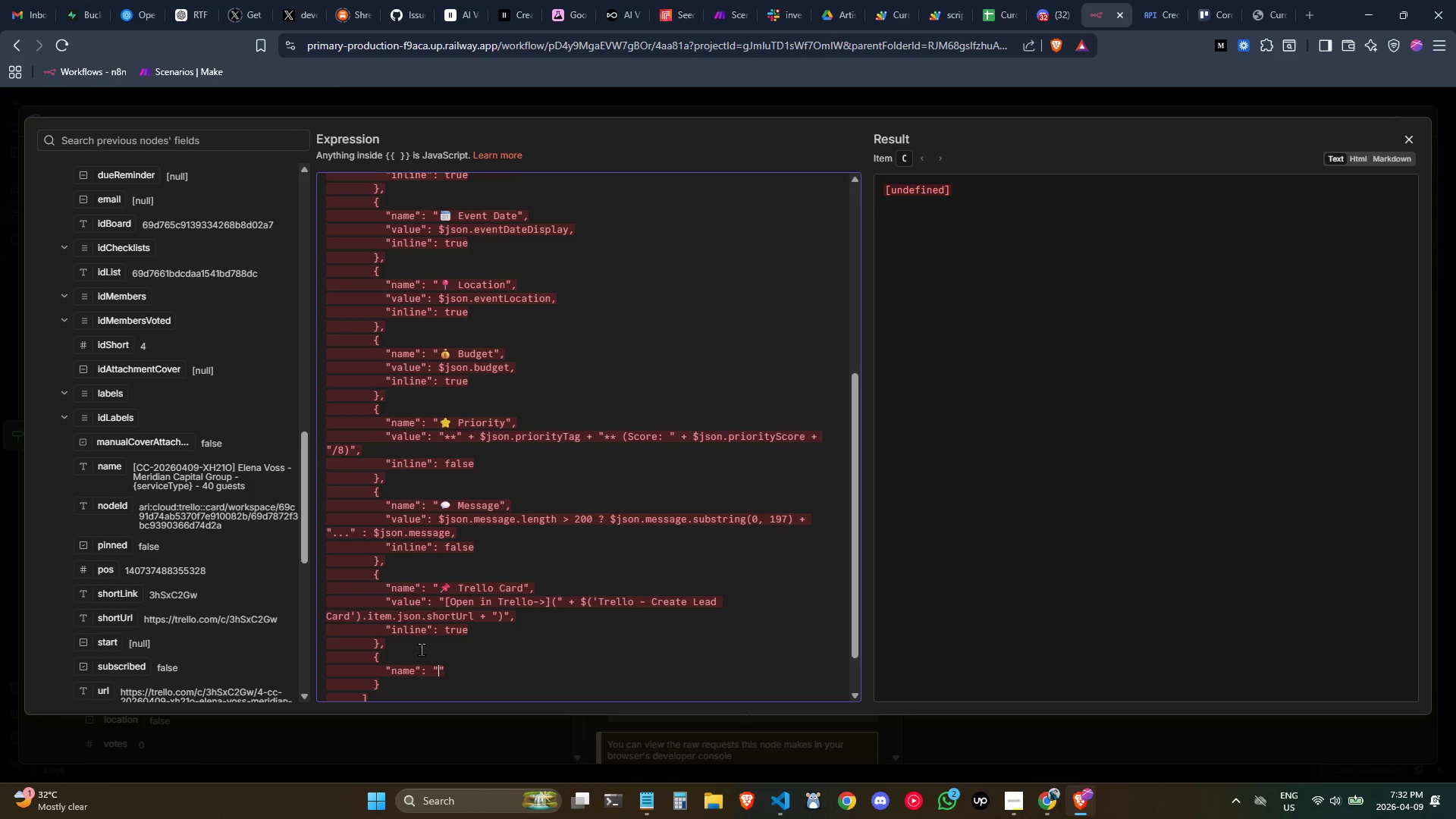 
key(Meta+MetaLeft)
 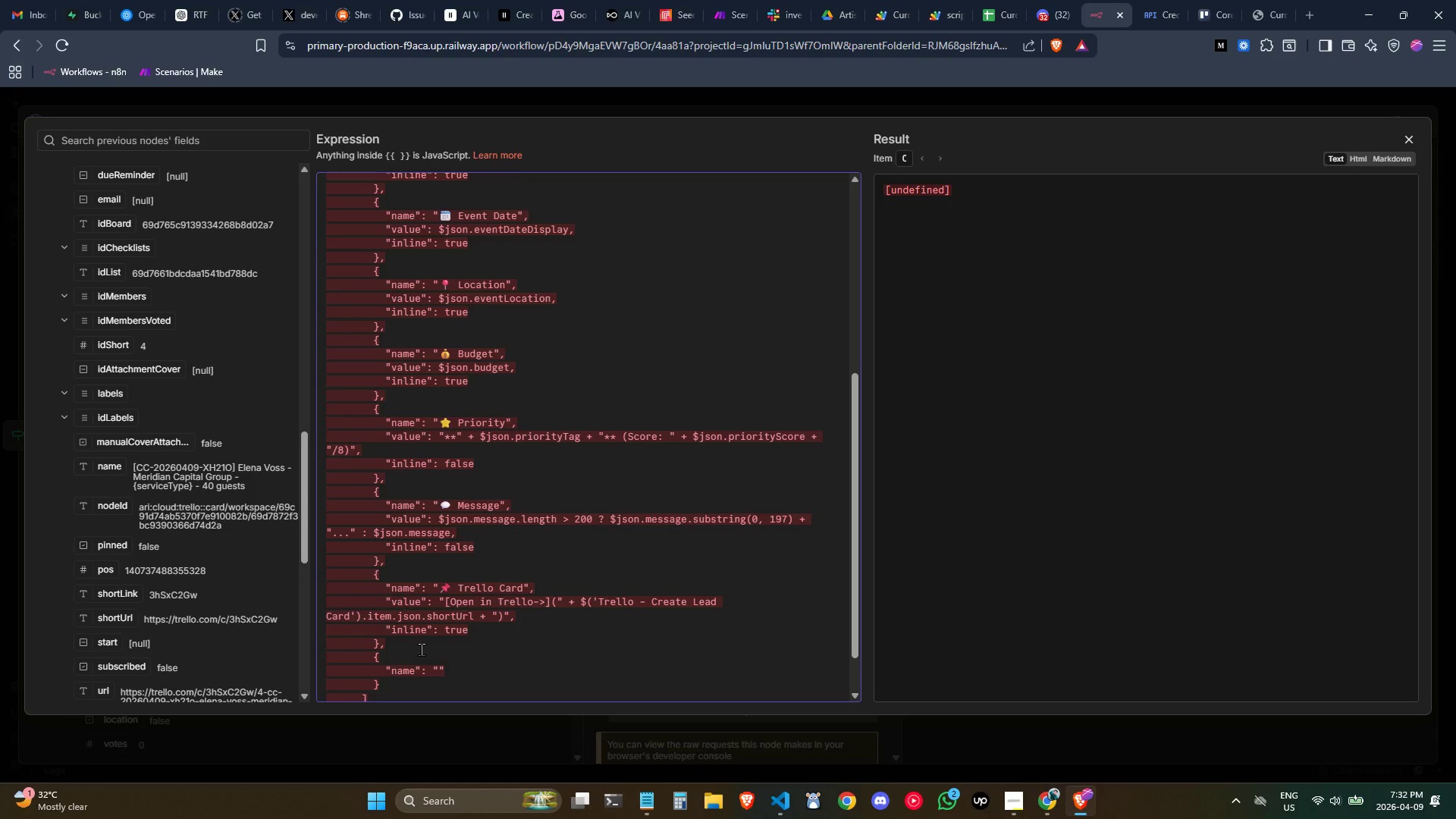 
key(Meta+Period)
 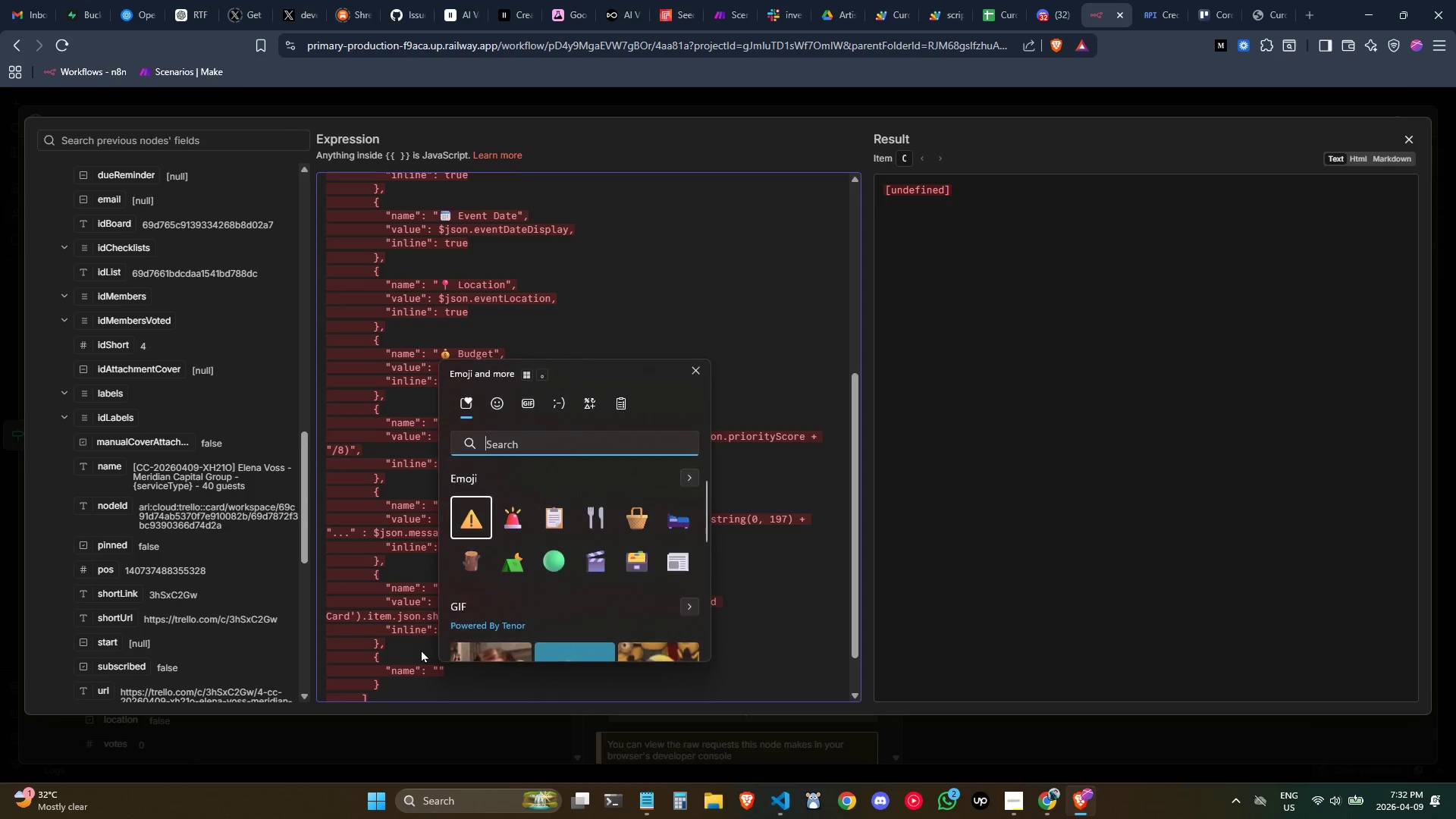 
type(id)
 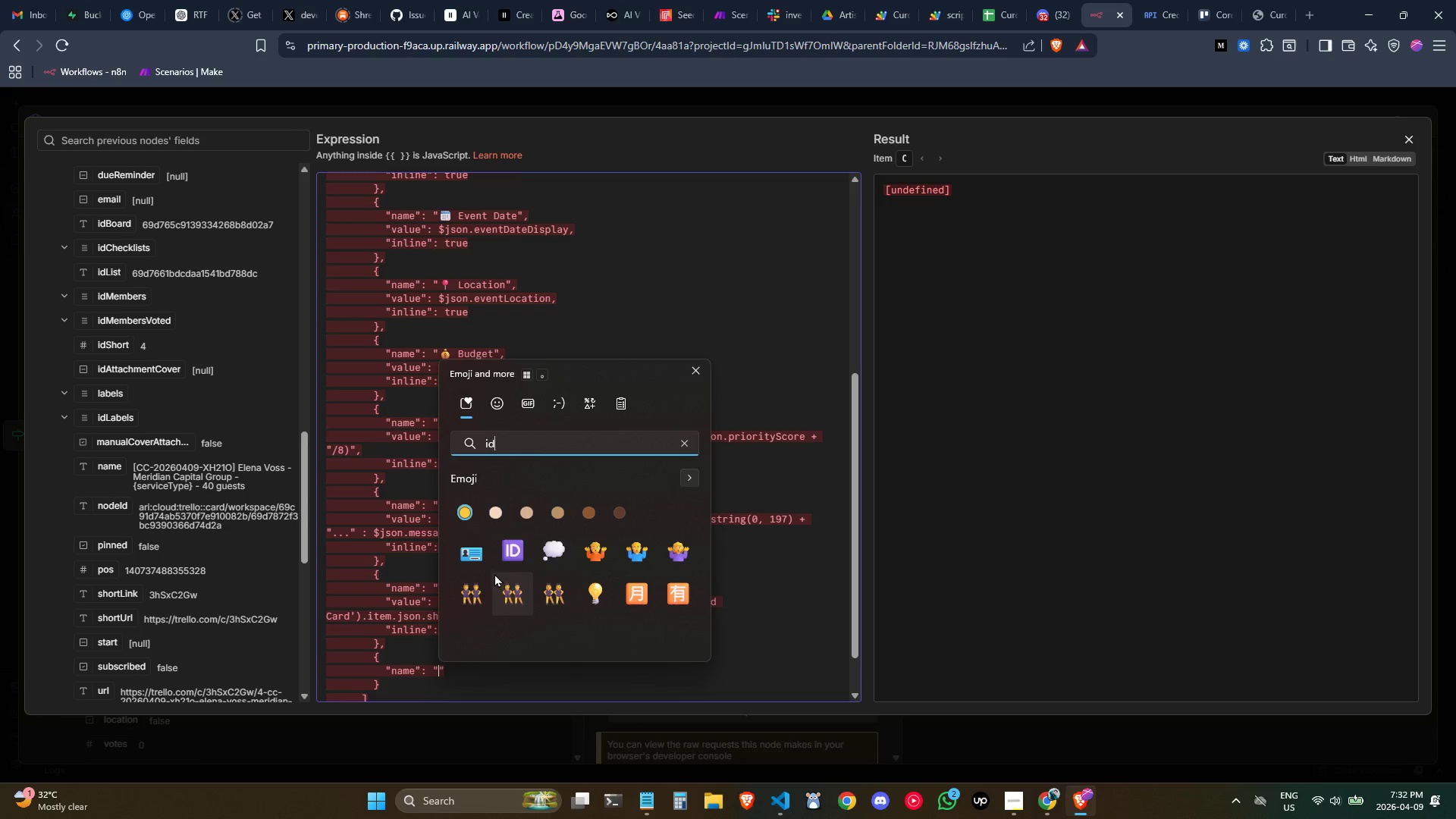 
left_click_drag(start_coordinate=[479, 560], to_coordinate=[484, 563])
 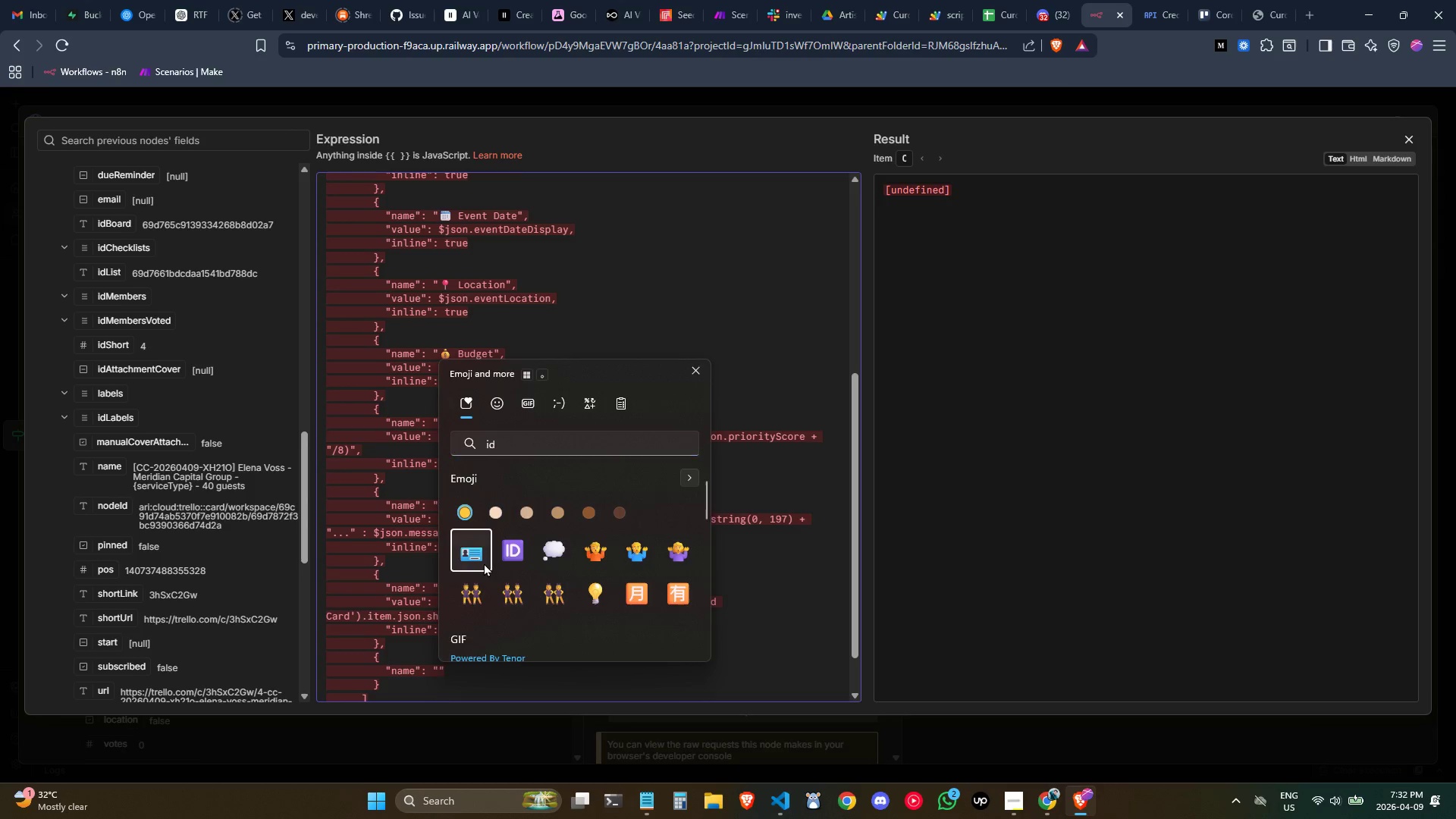 
key(Space)
 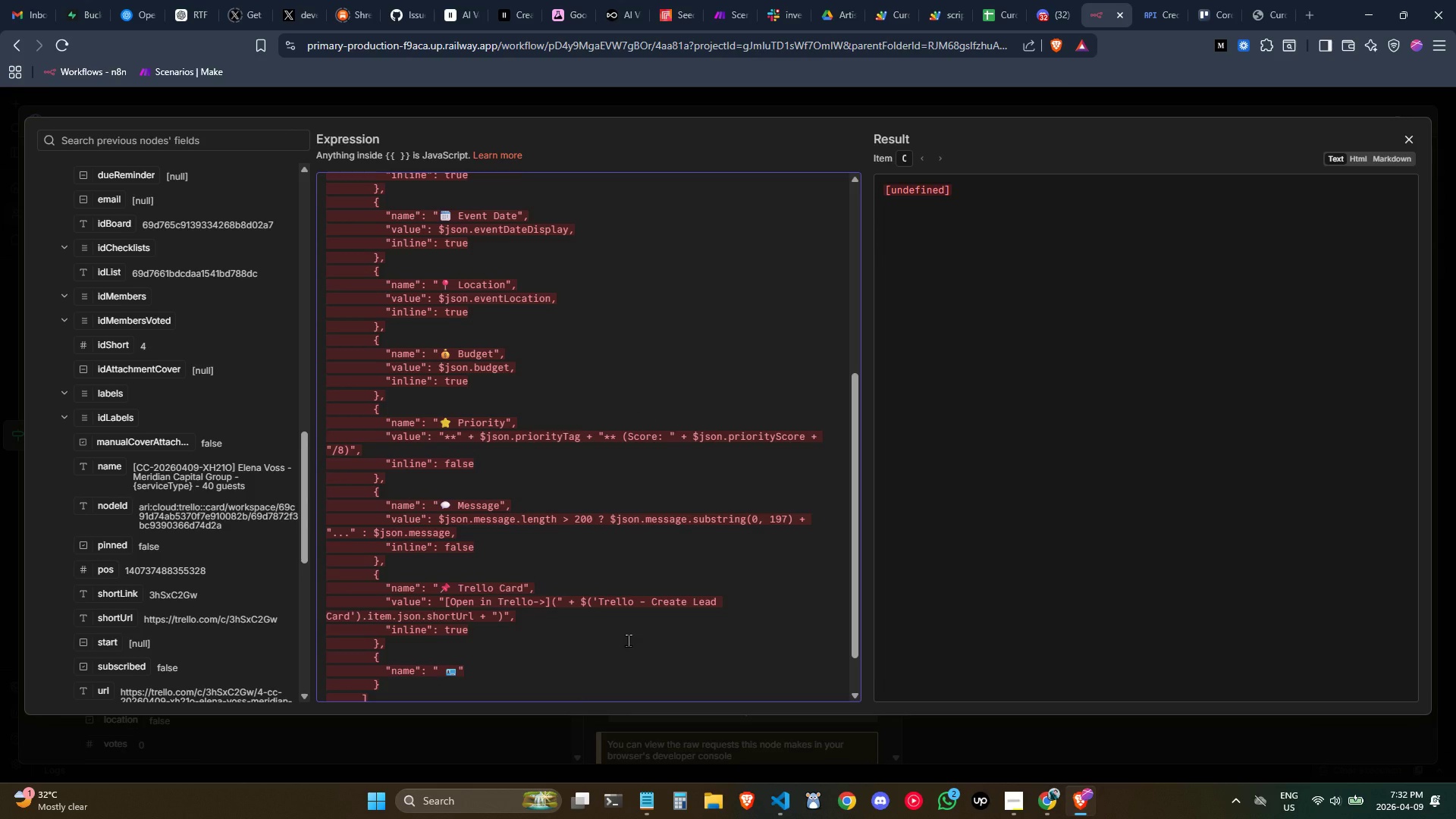 
key(ArrowLeft)
 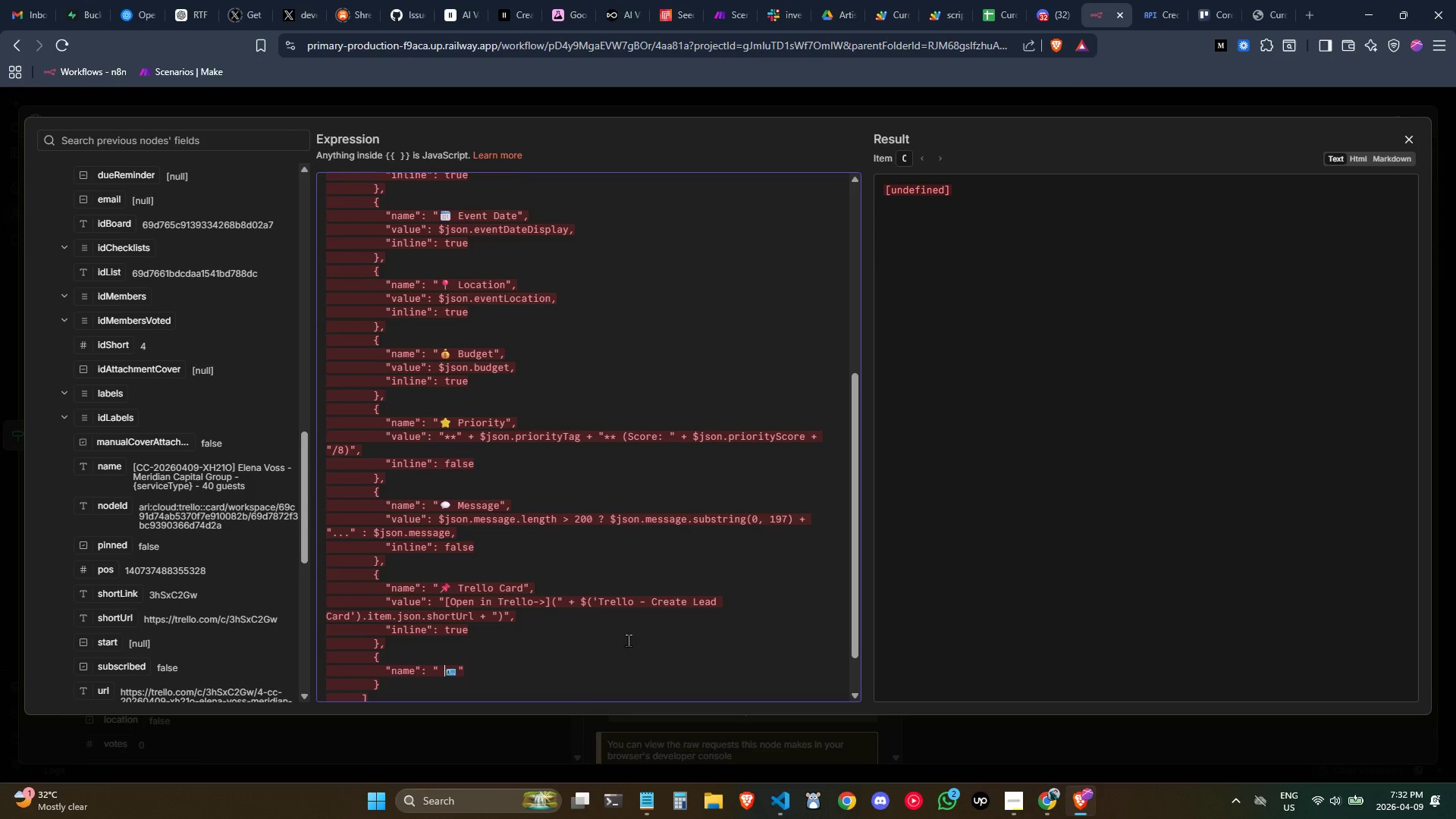 
key(Backspace)
 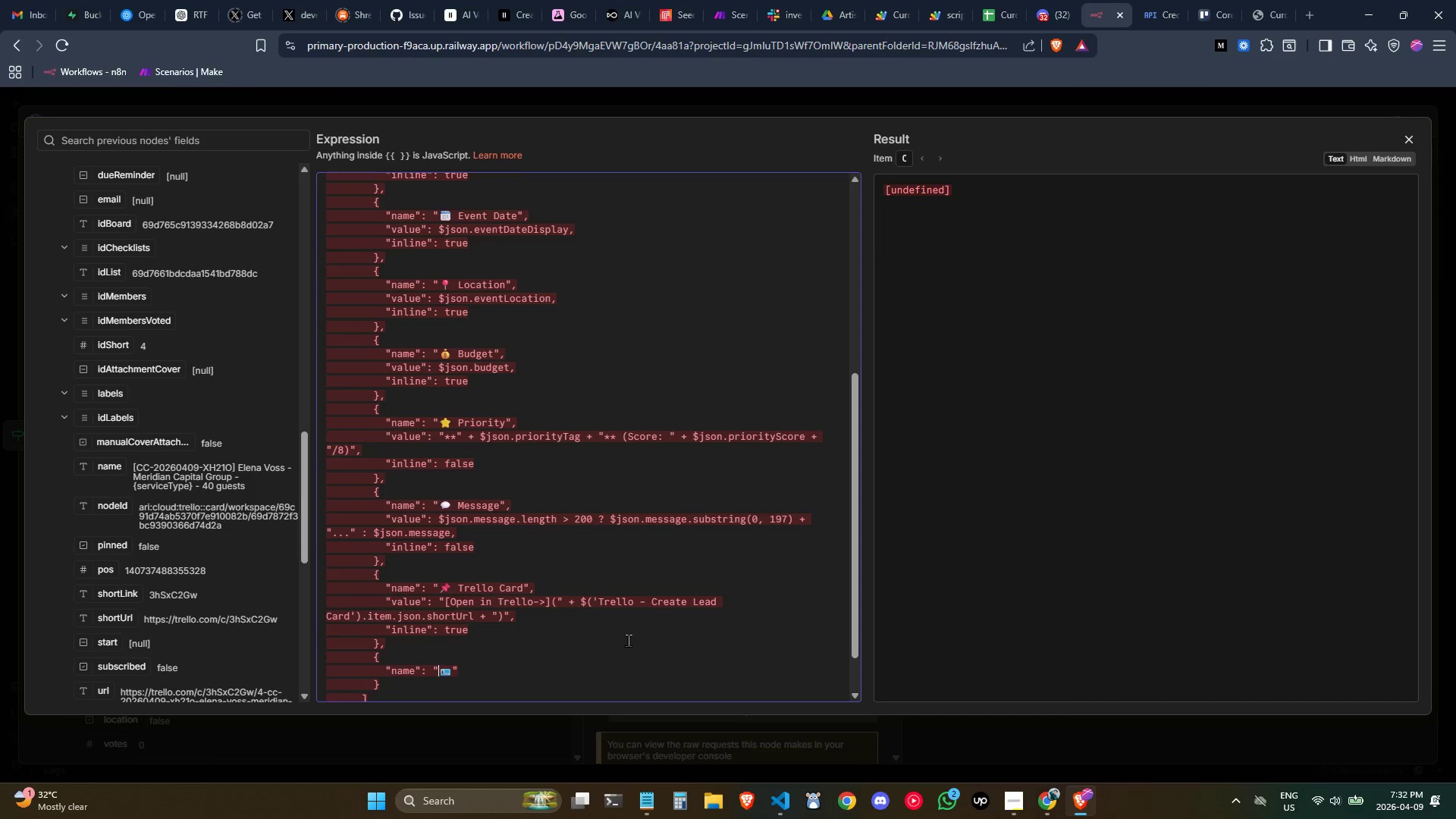 
key(ArrowRight)
 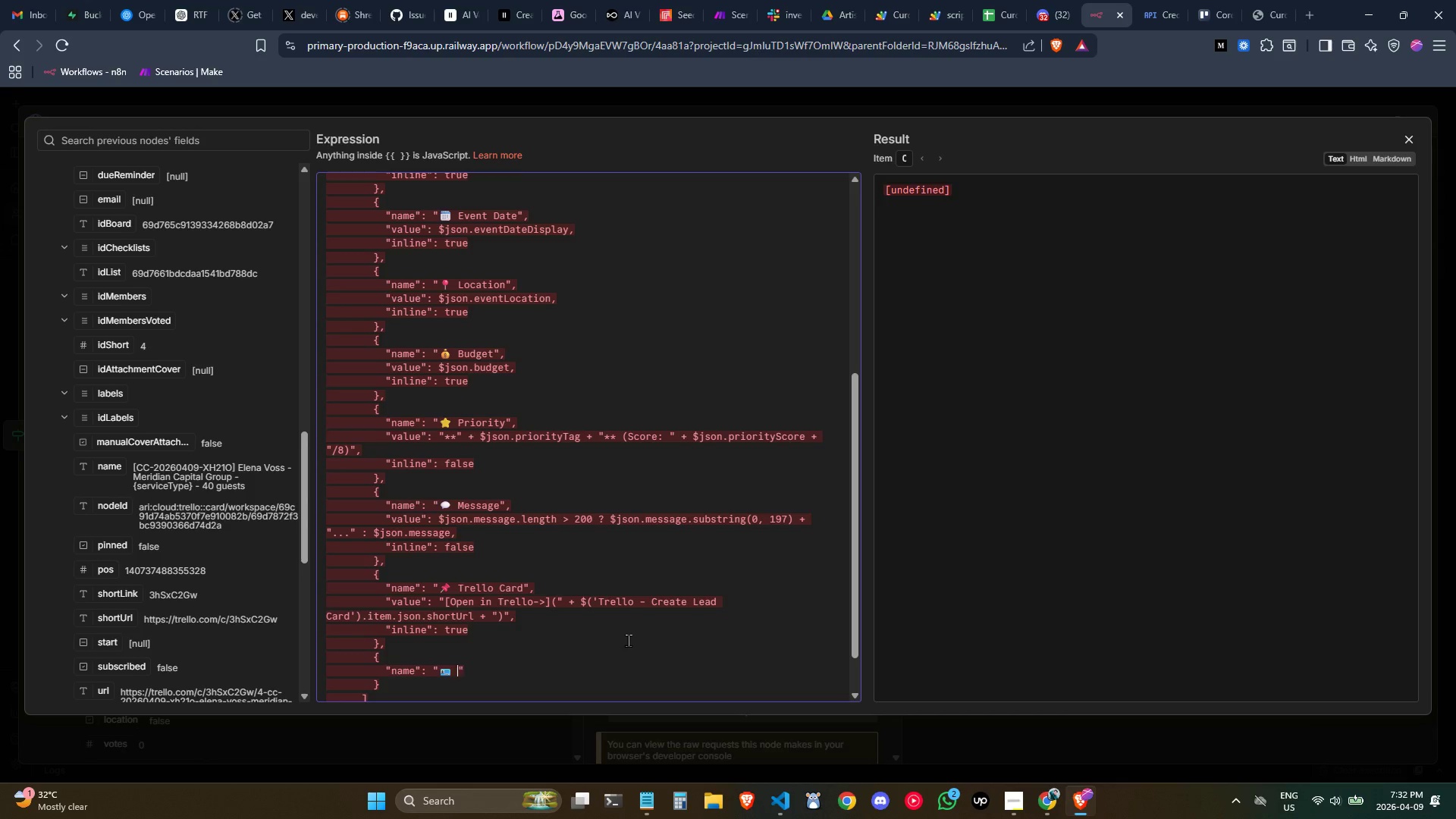 
type( Lead ID)
 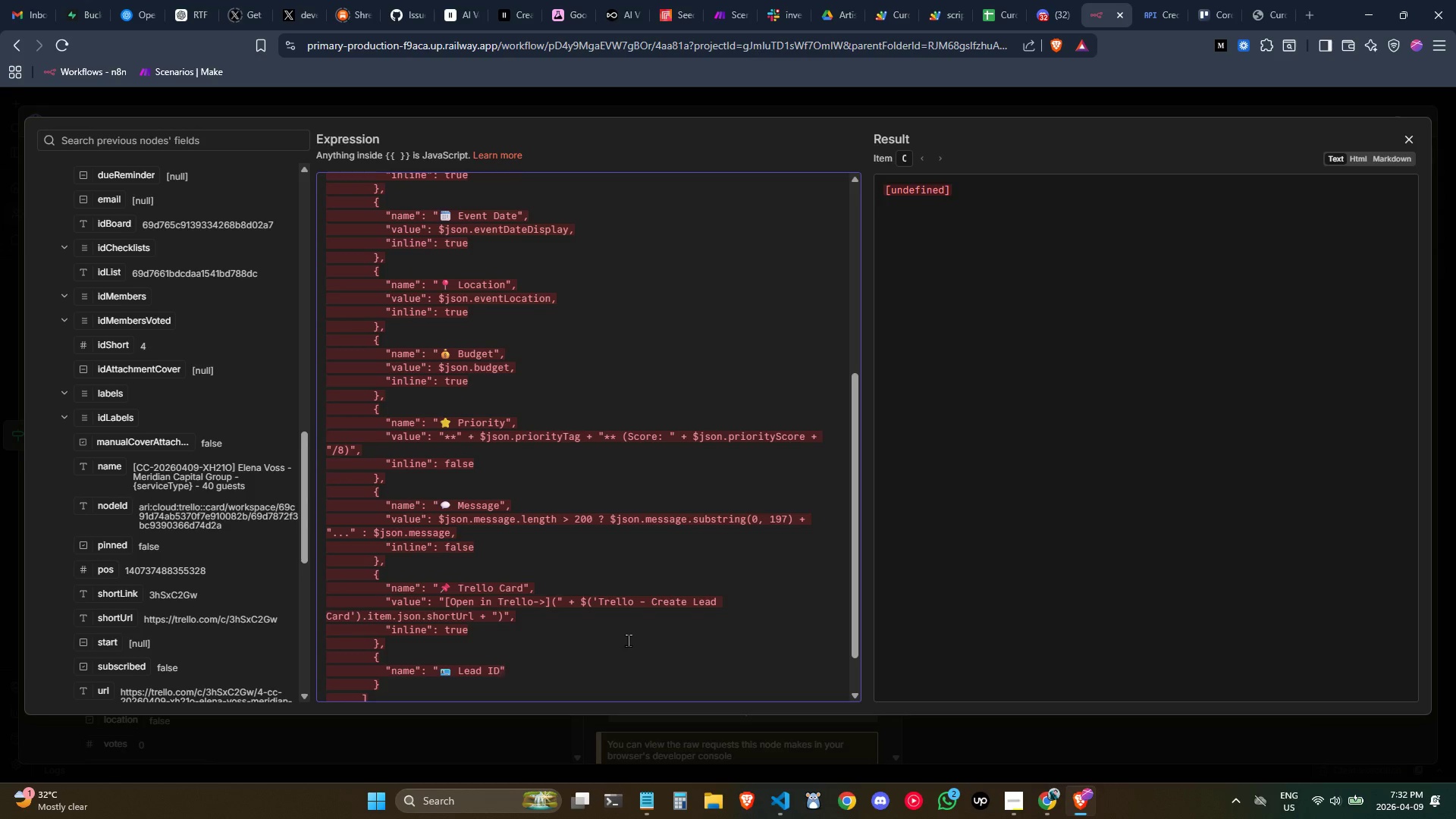 
key(ArrowDown)
 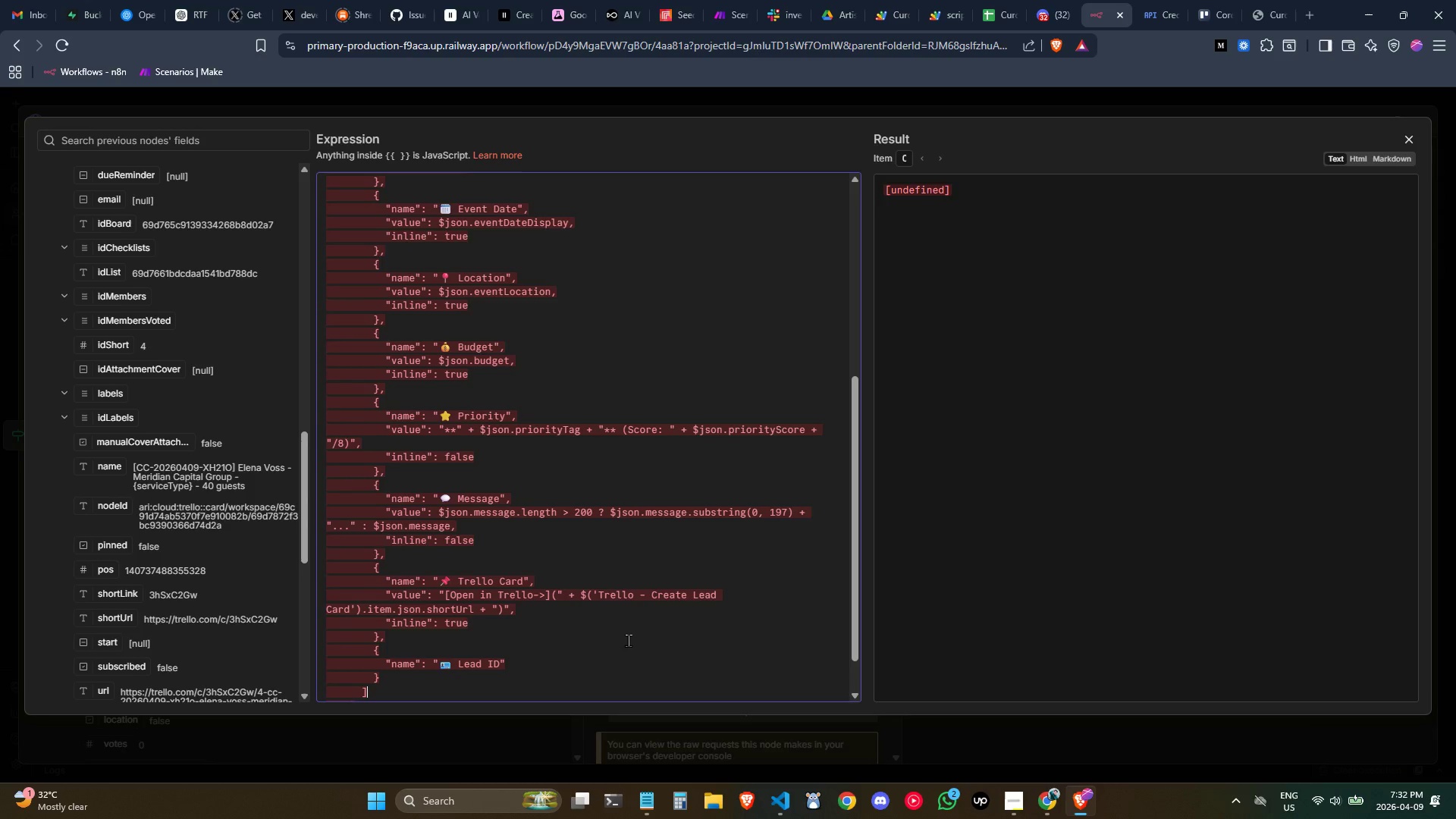 
key(ArrowDown)
 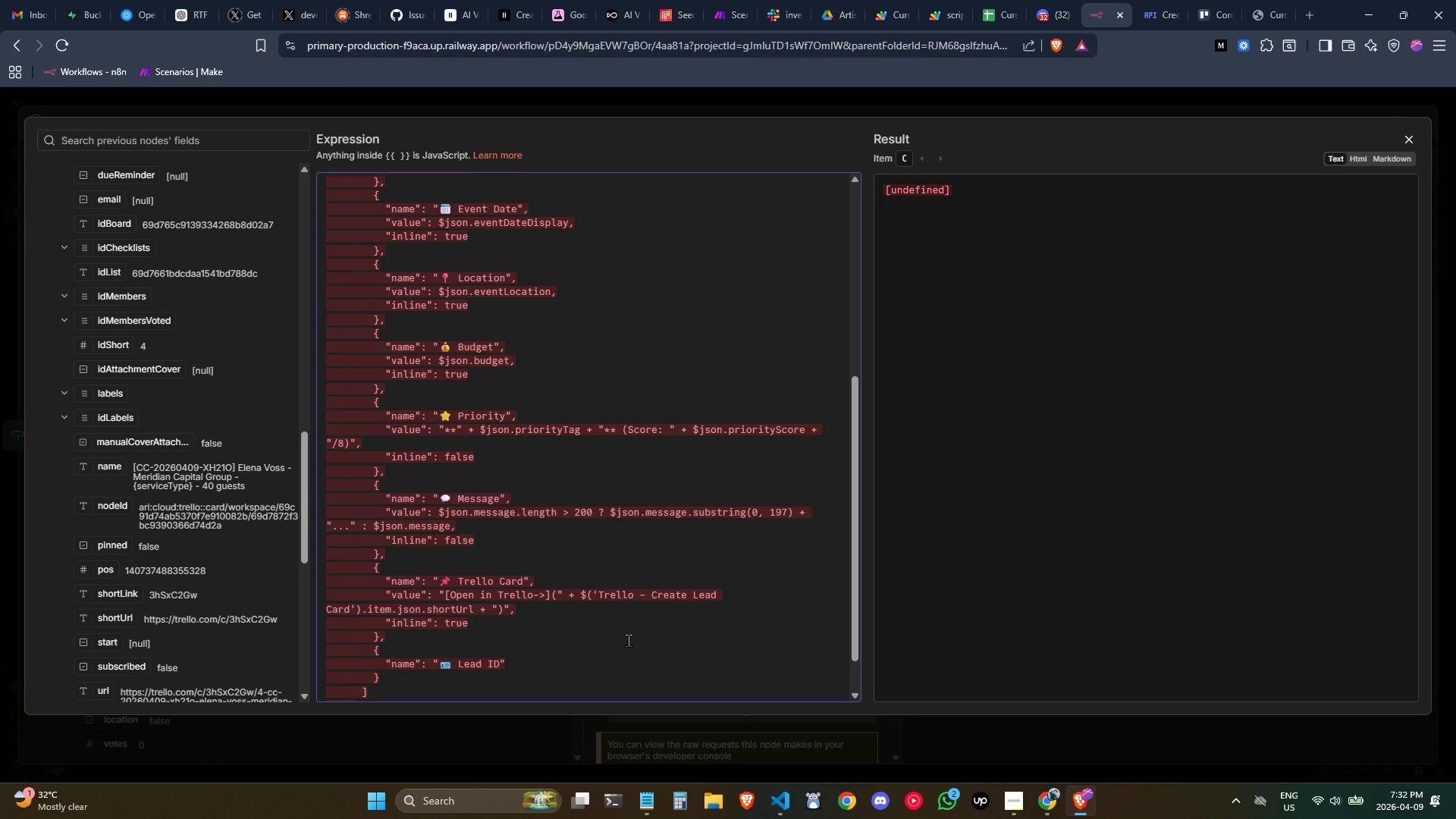 
key(ArrowLeft)
 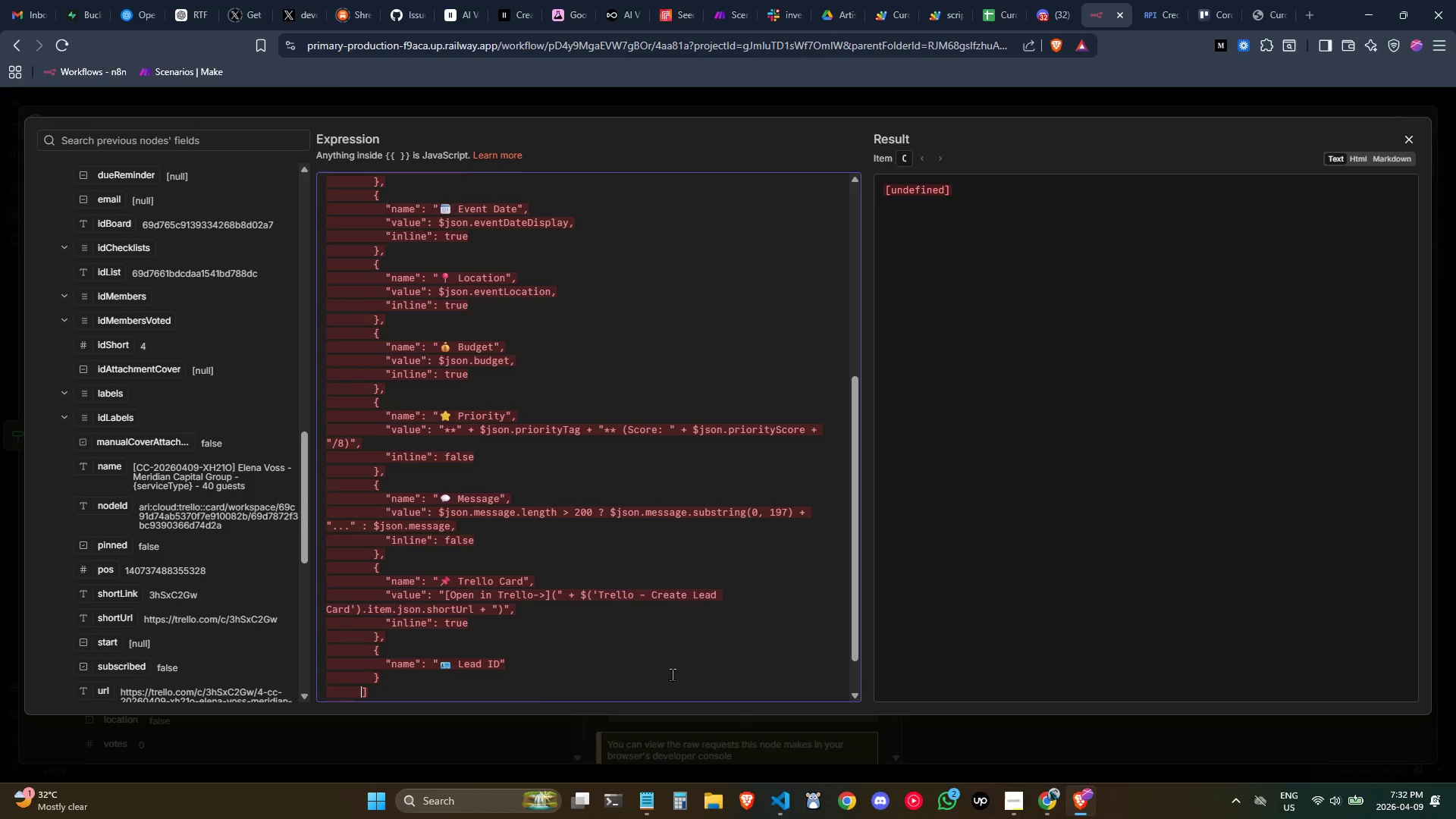 
left_click([543, 670])
 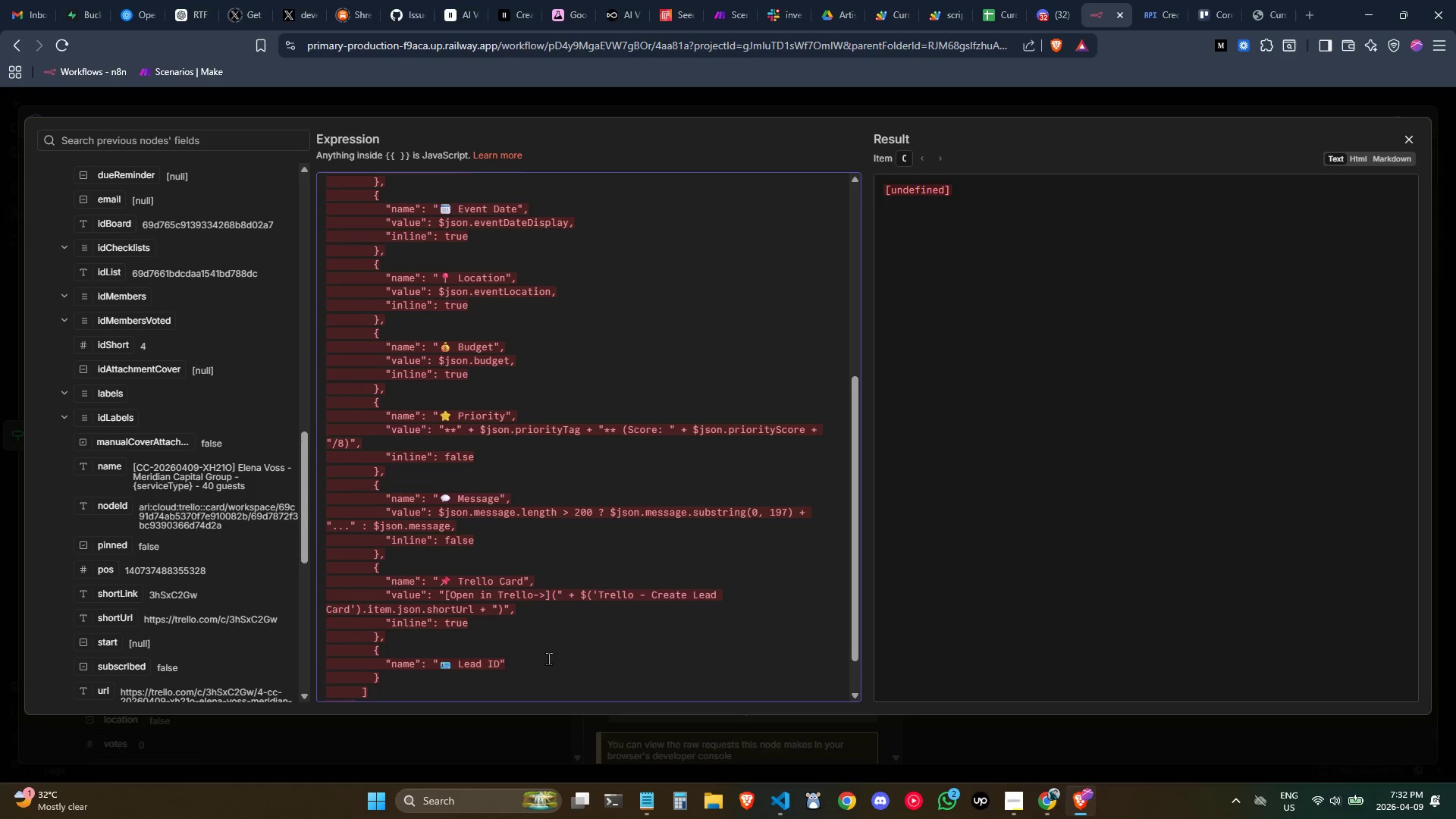 
key(Comma)
 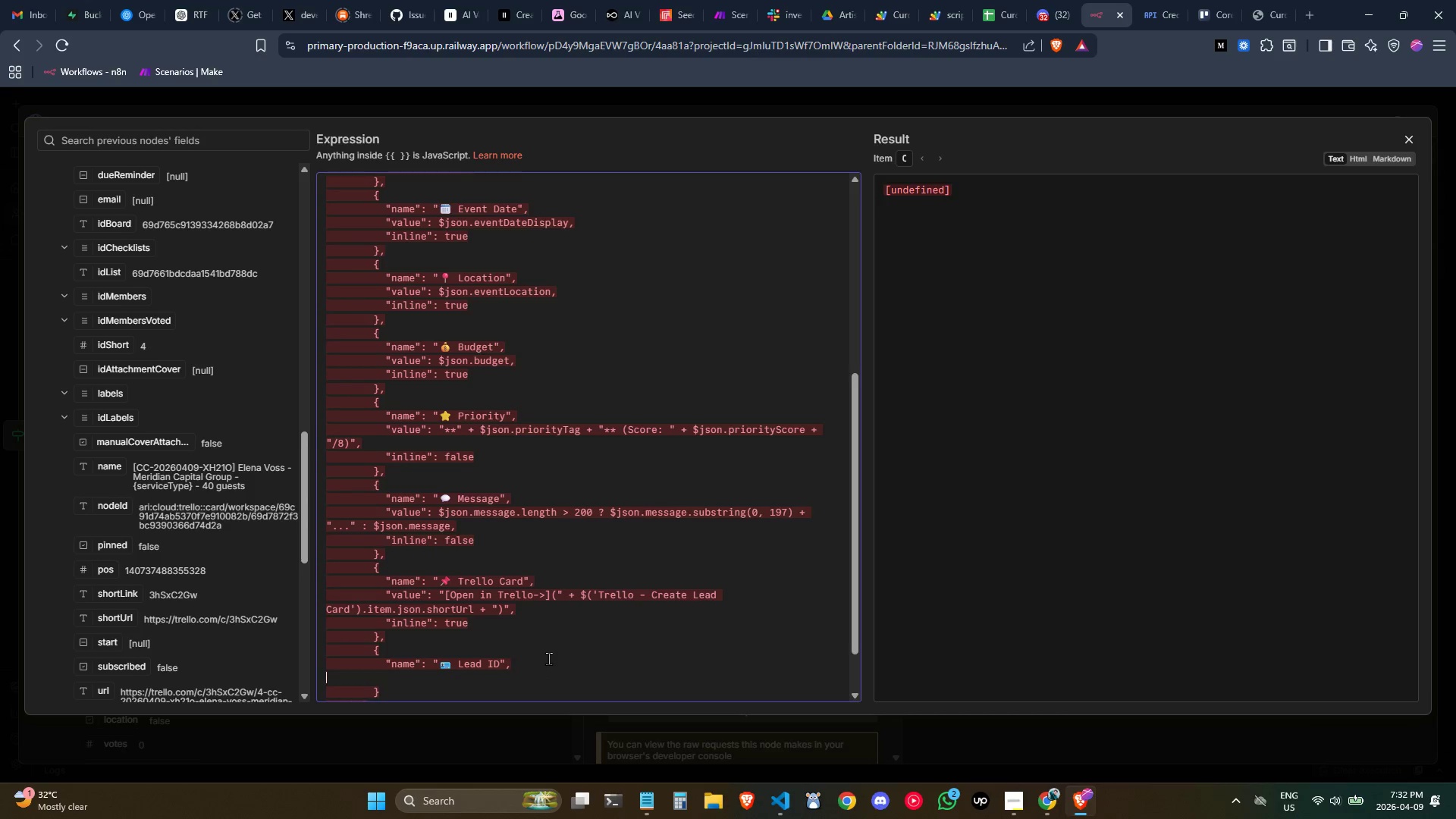 
key(Enter)
 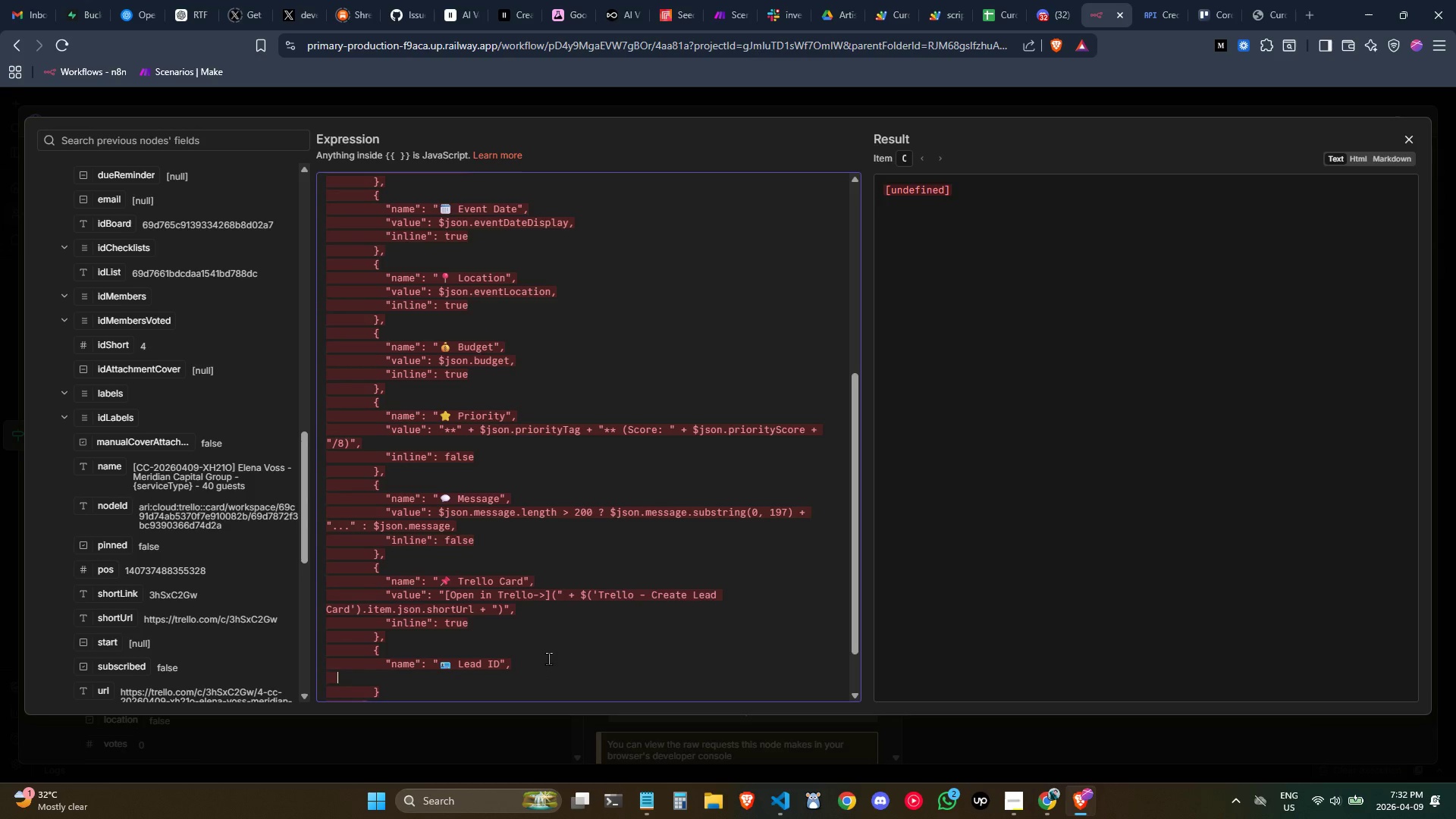 
key(Tab)
key(Tab)
key(Tab)
key(Tab)
key(Tab)
type("value)
 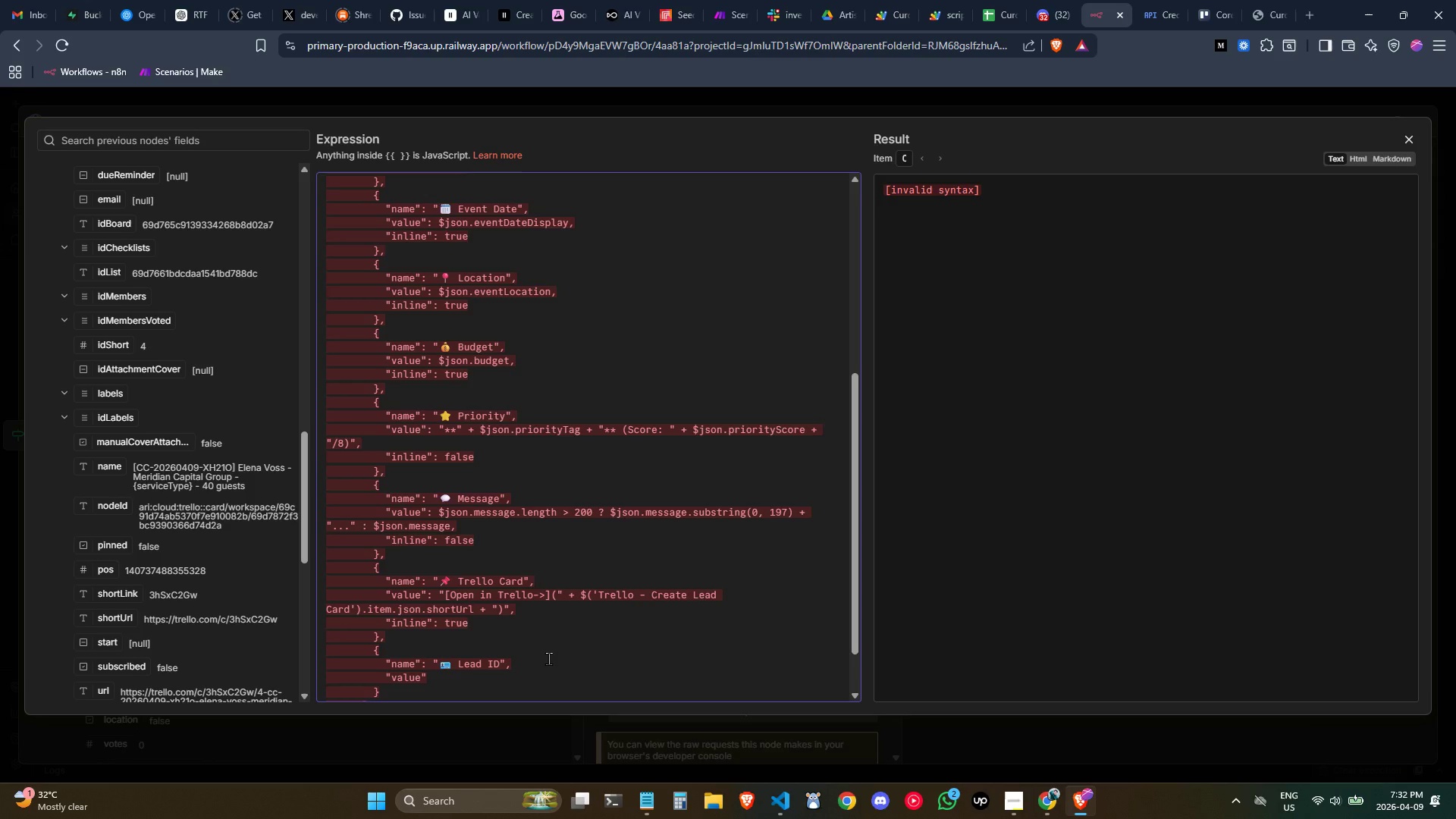 
key(ArrowRight)
 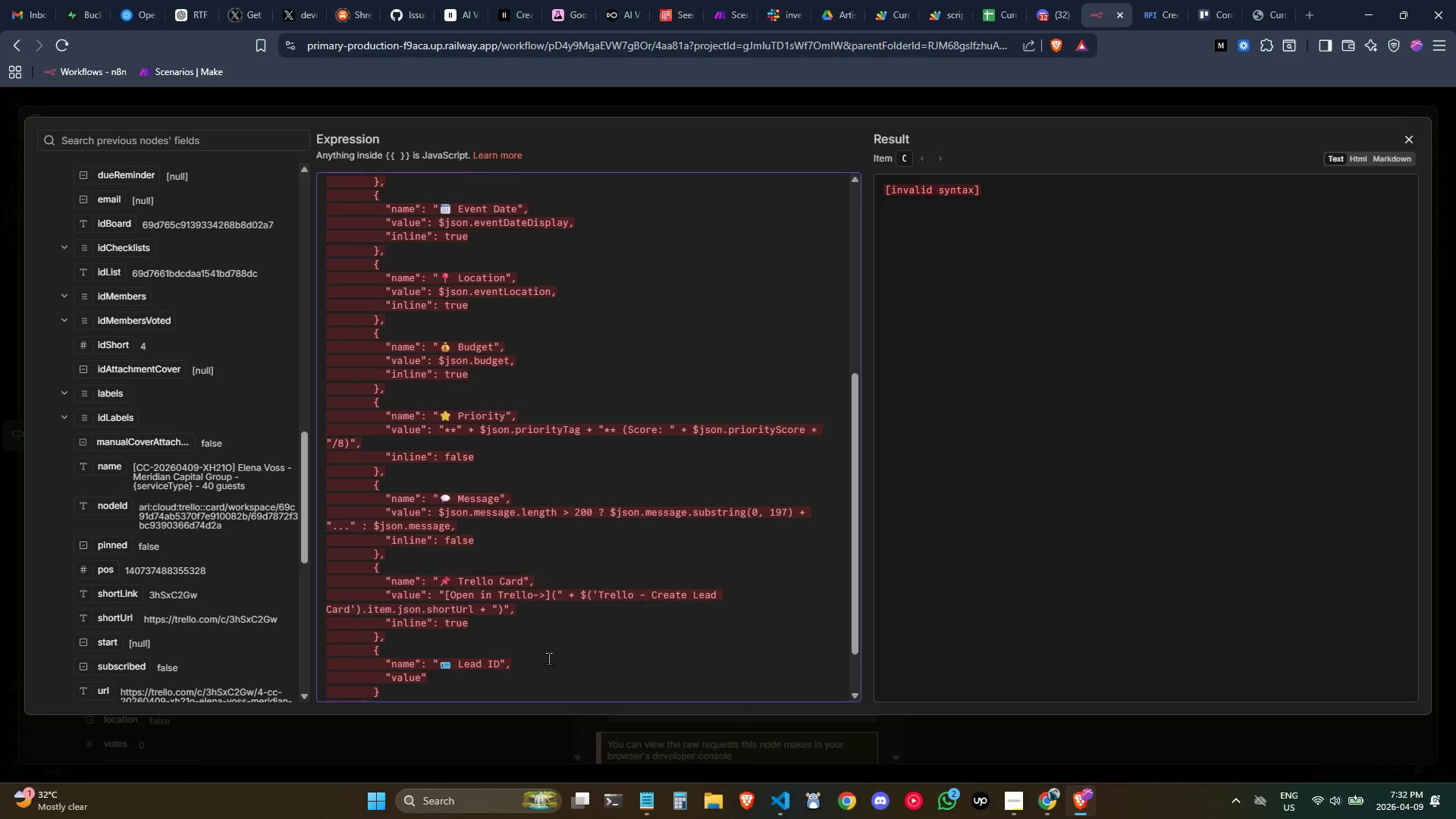 
key(Shift+ShiftLeft)
 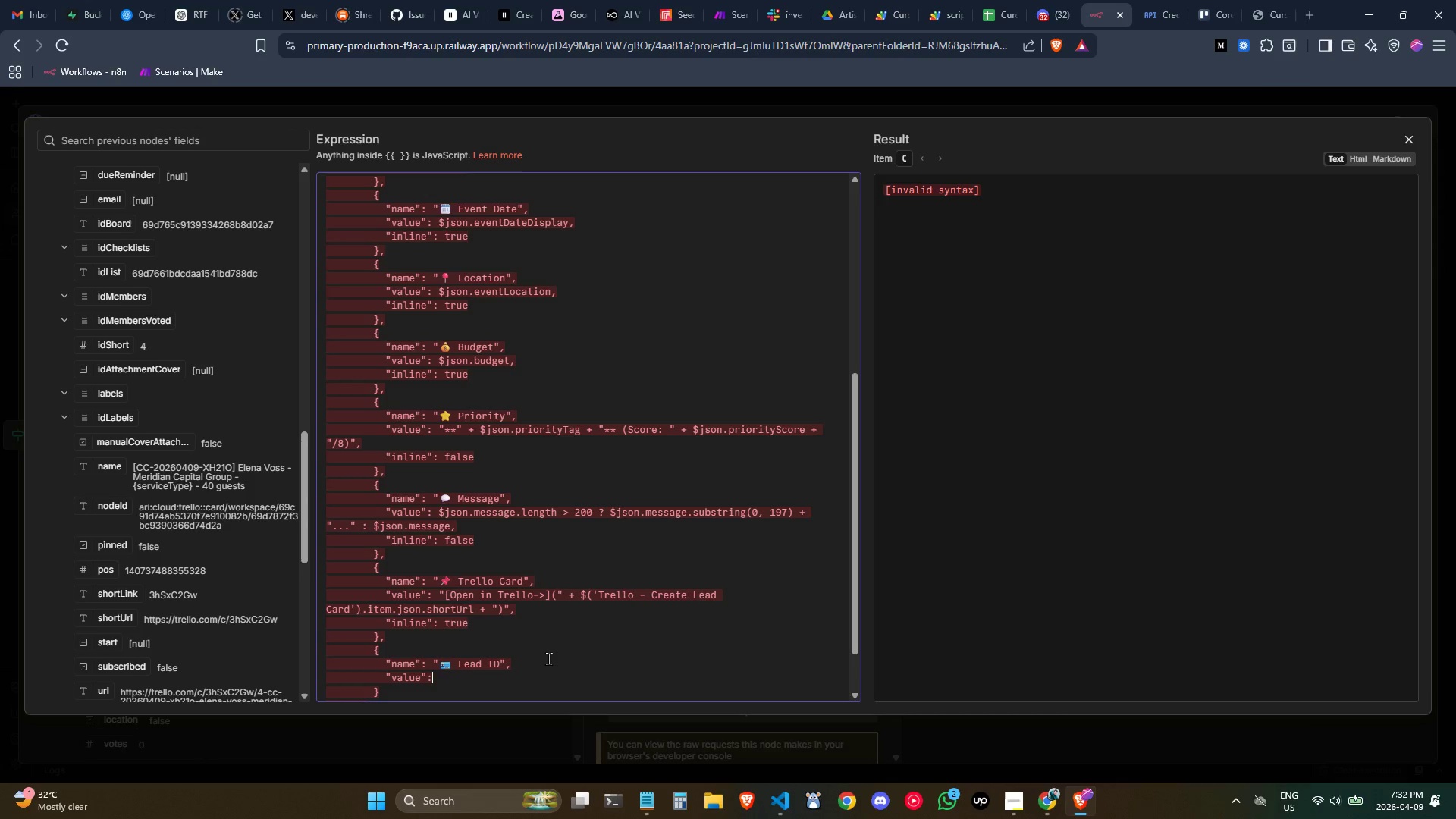 
key(Shift+Semicolon)
 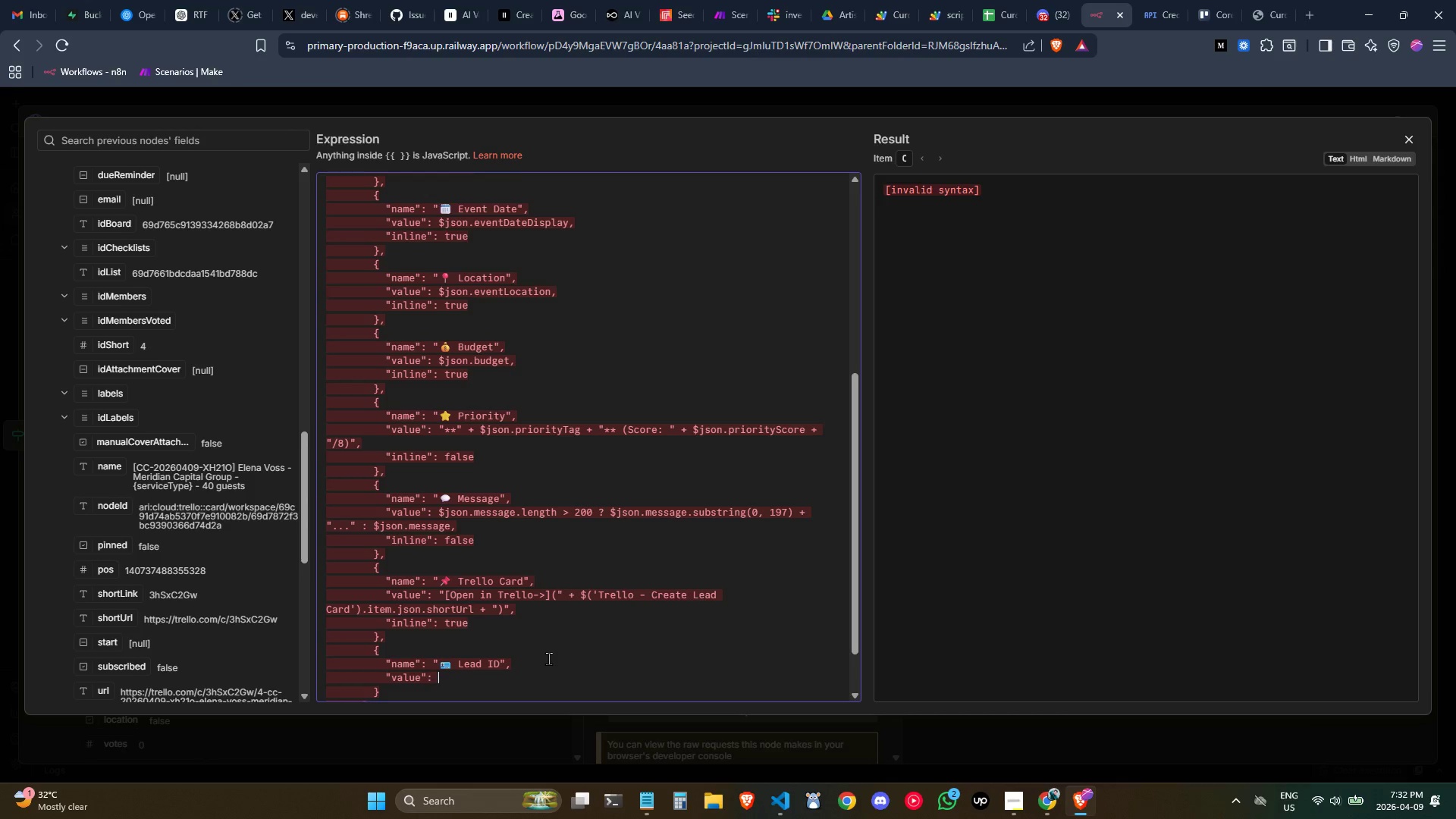 
key(Space)
 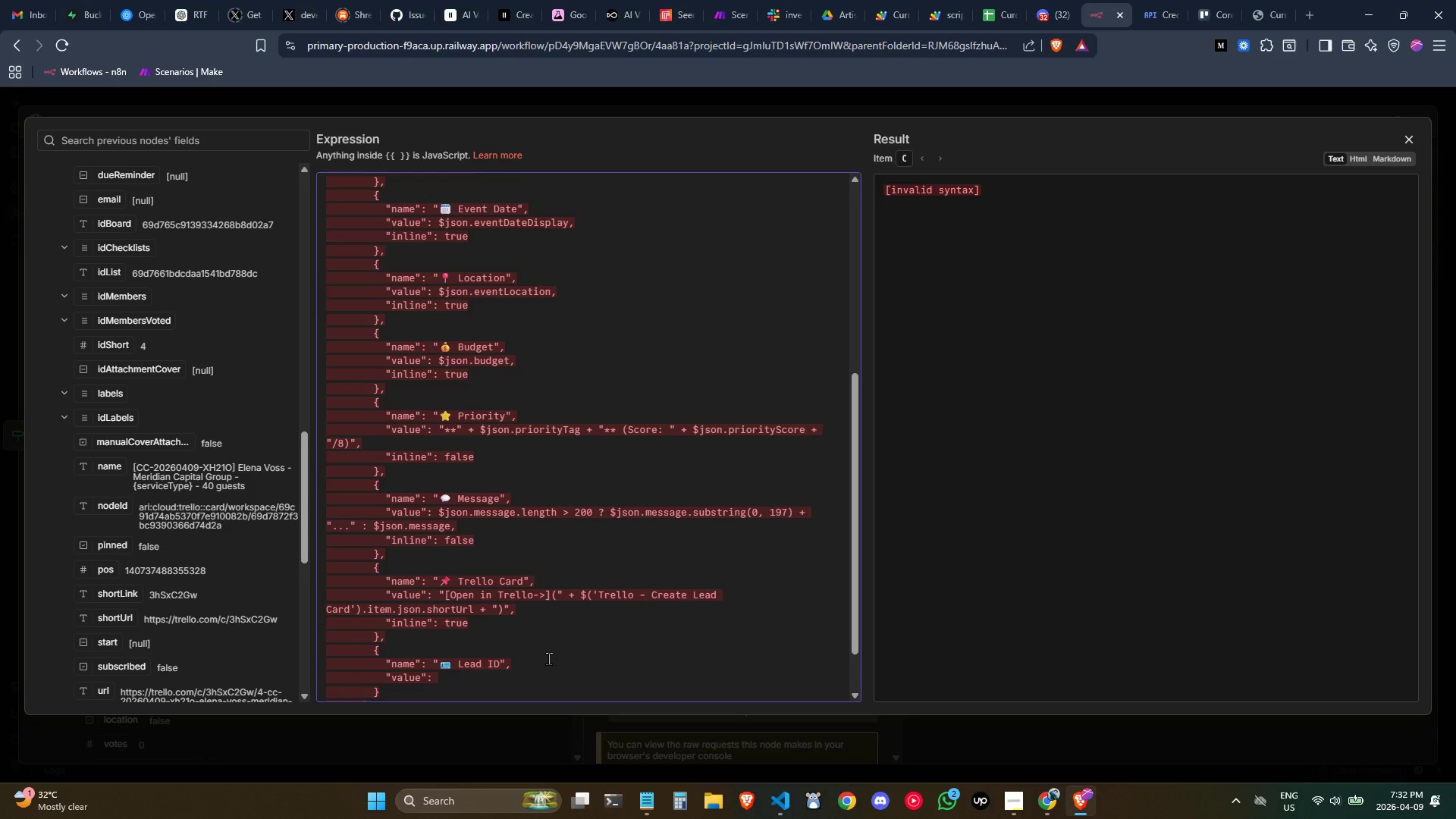 
key(Shift+Quote)
 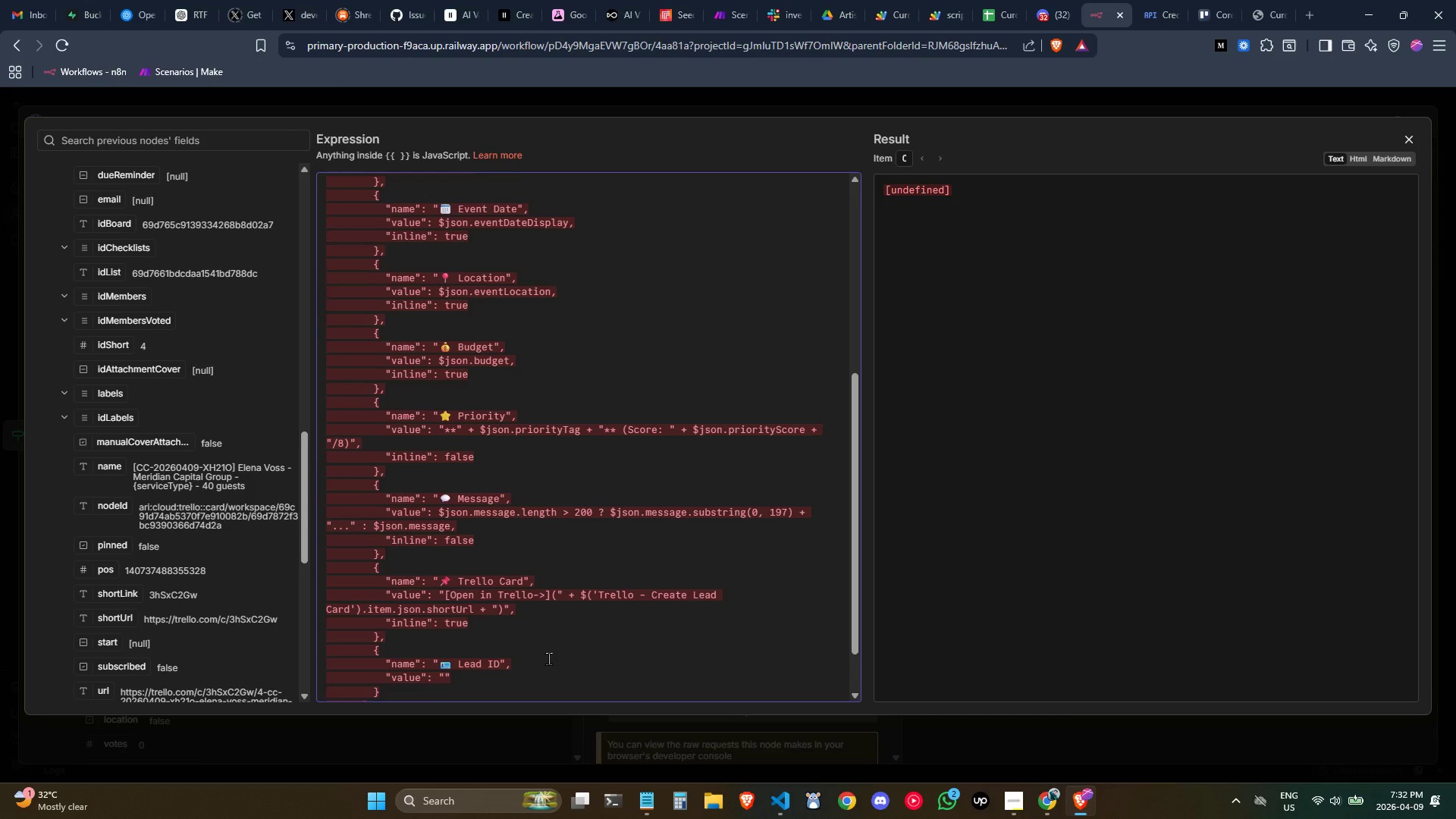 
key(Backquote)
 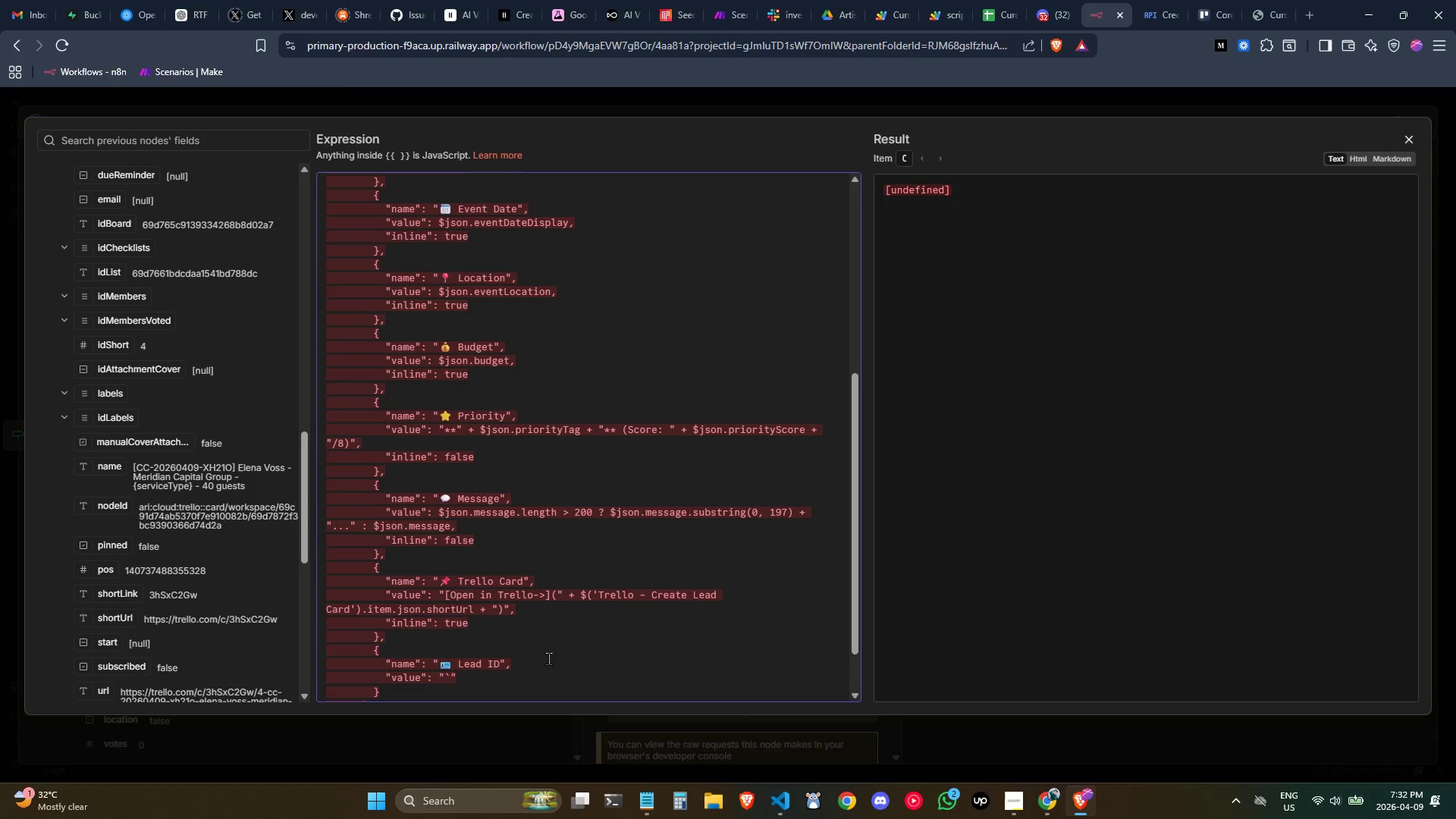 
key(Shift+Quote)
 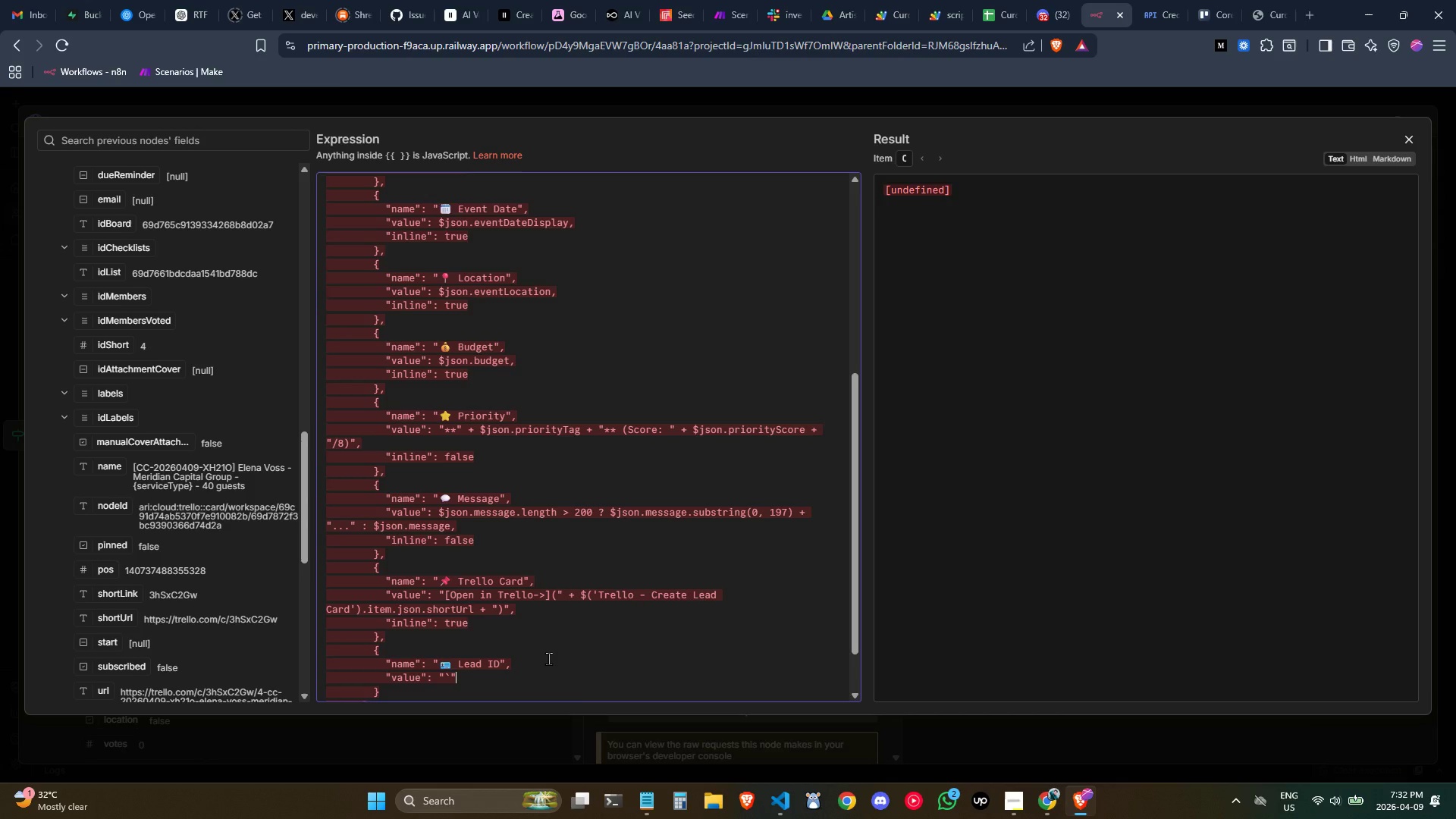 
type( + $json)
 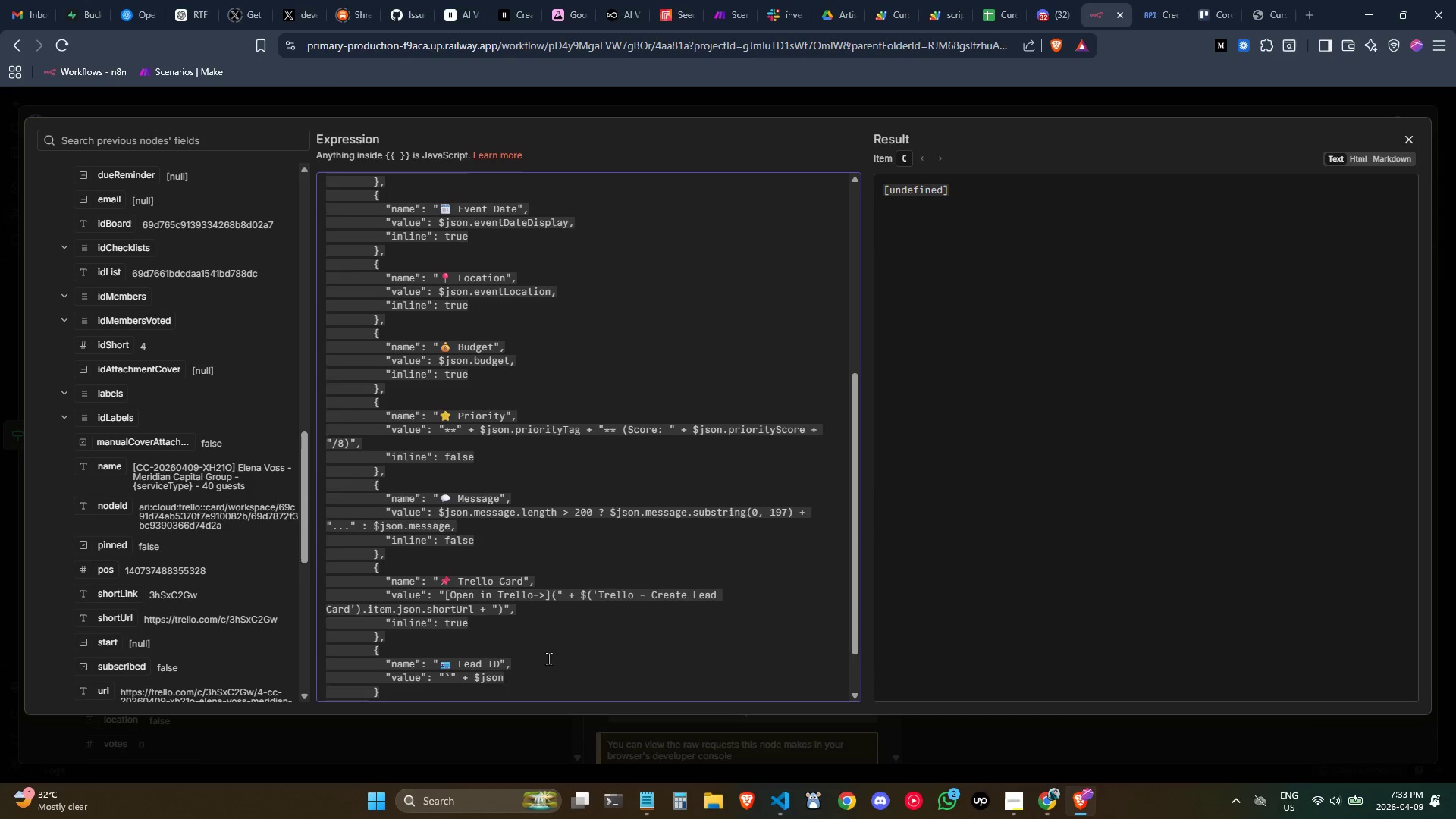 
 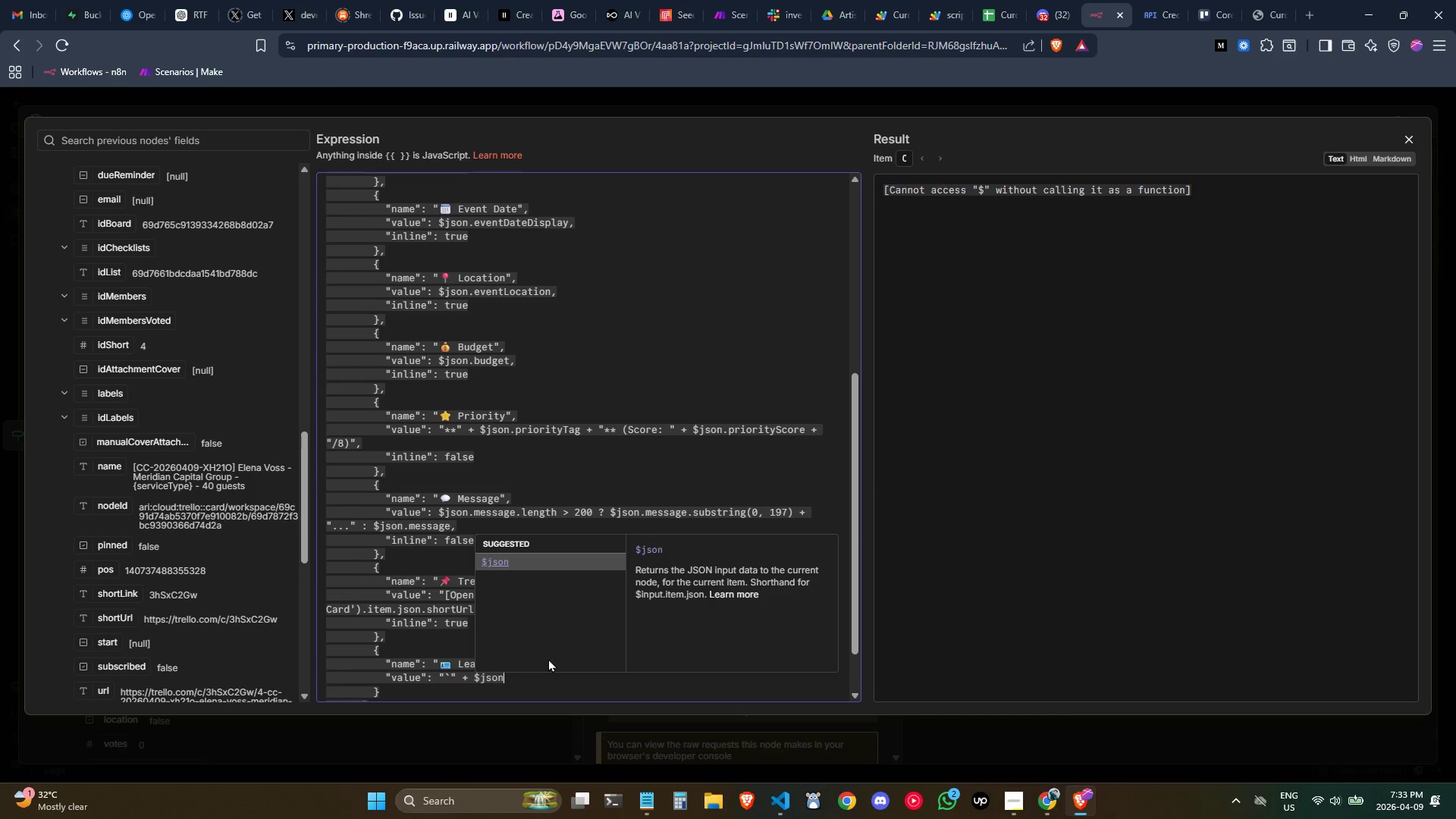 
key(Enter)
 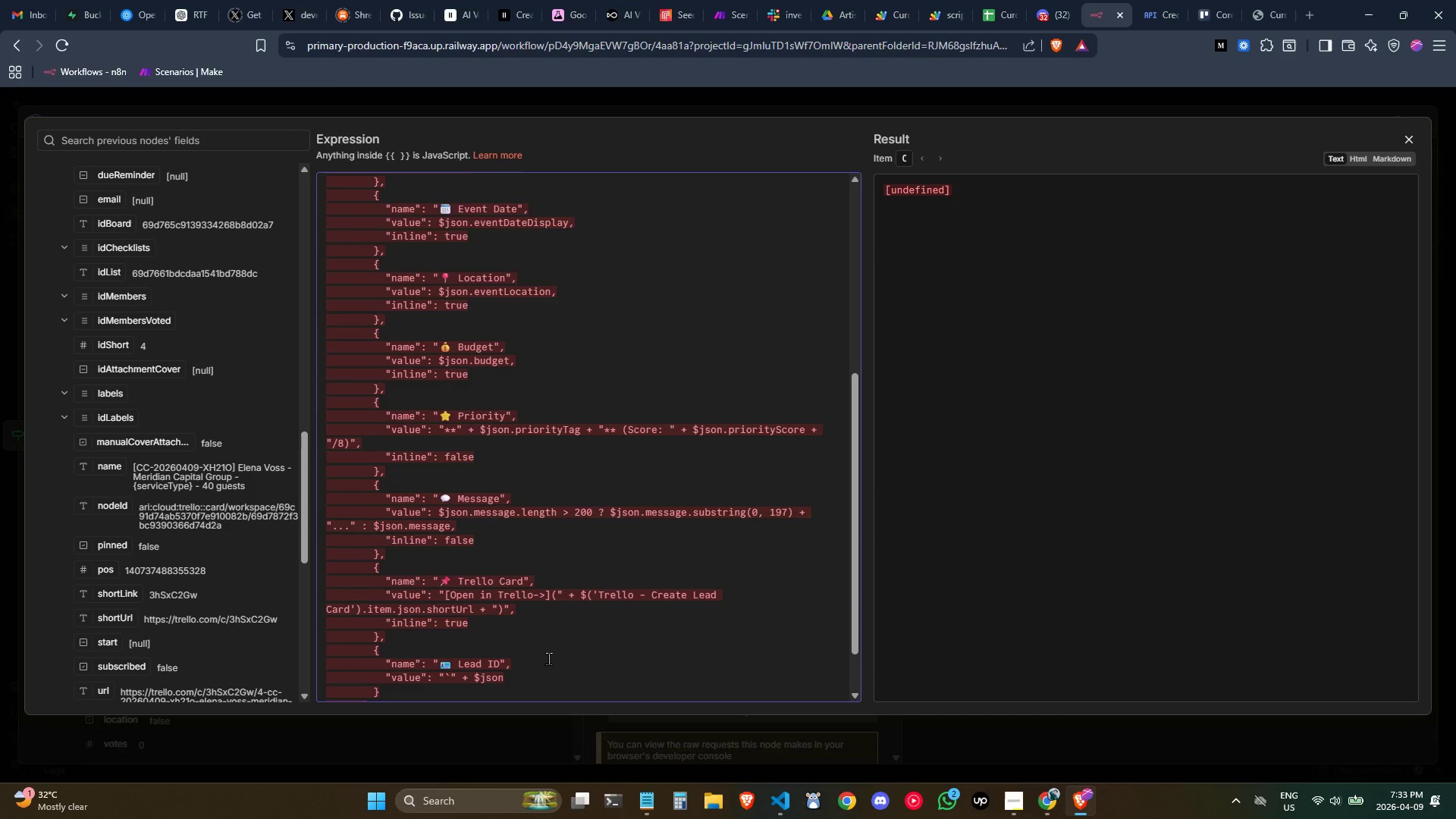 
type(.leadi)
key(Backspace)
type(DI)
 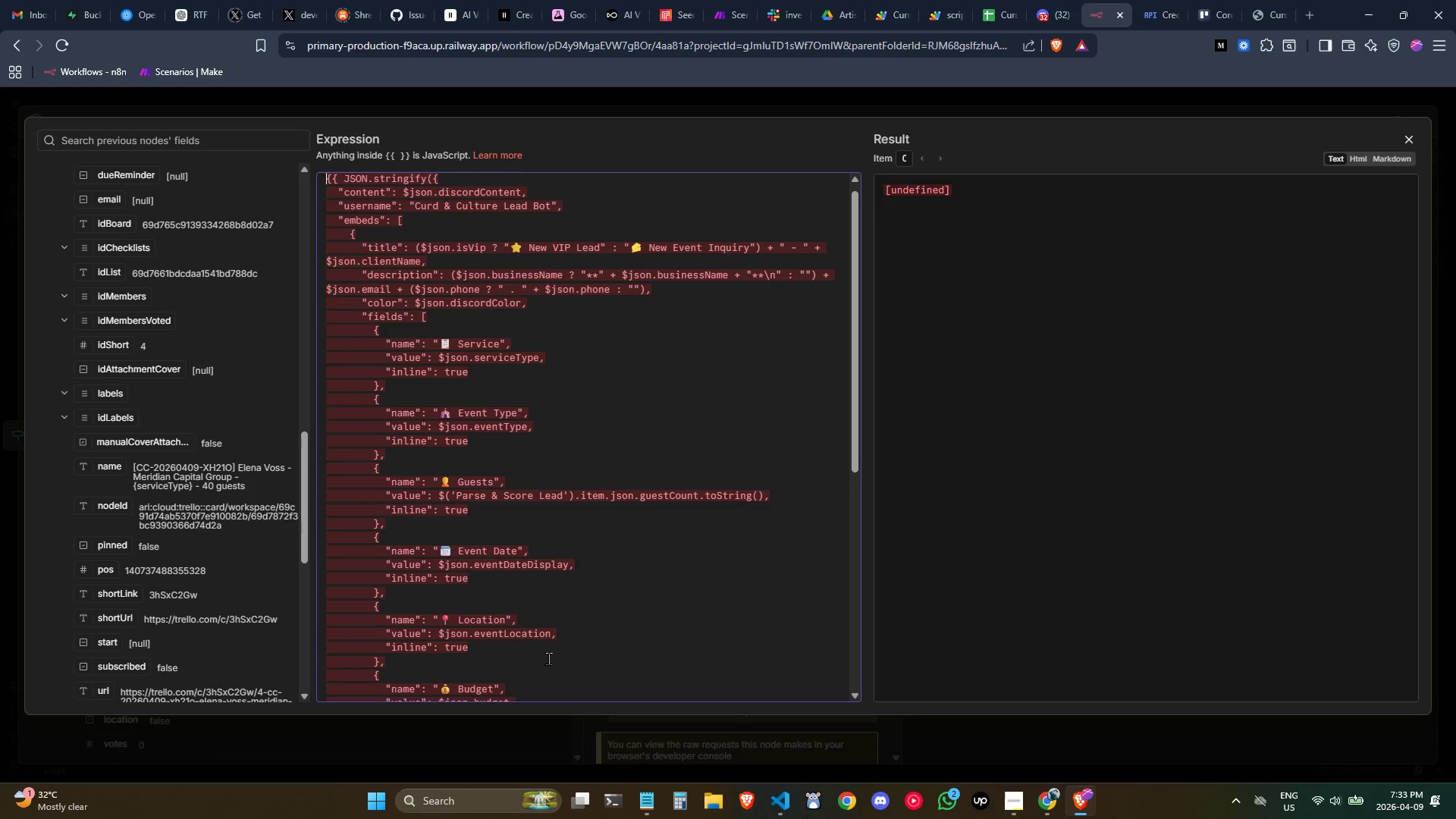 
scroll: coordinate [482, 514], scroll_direction: down, amount: 12.0
 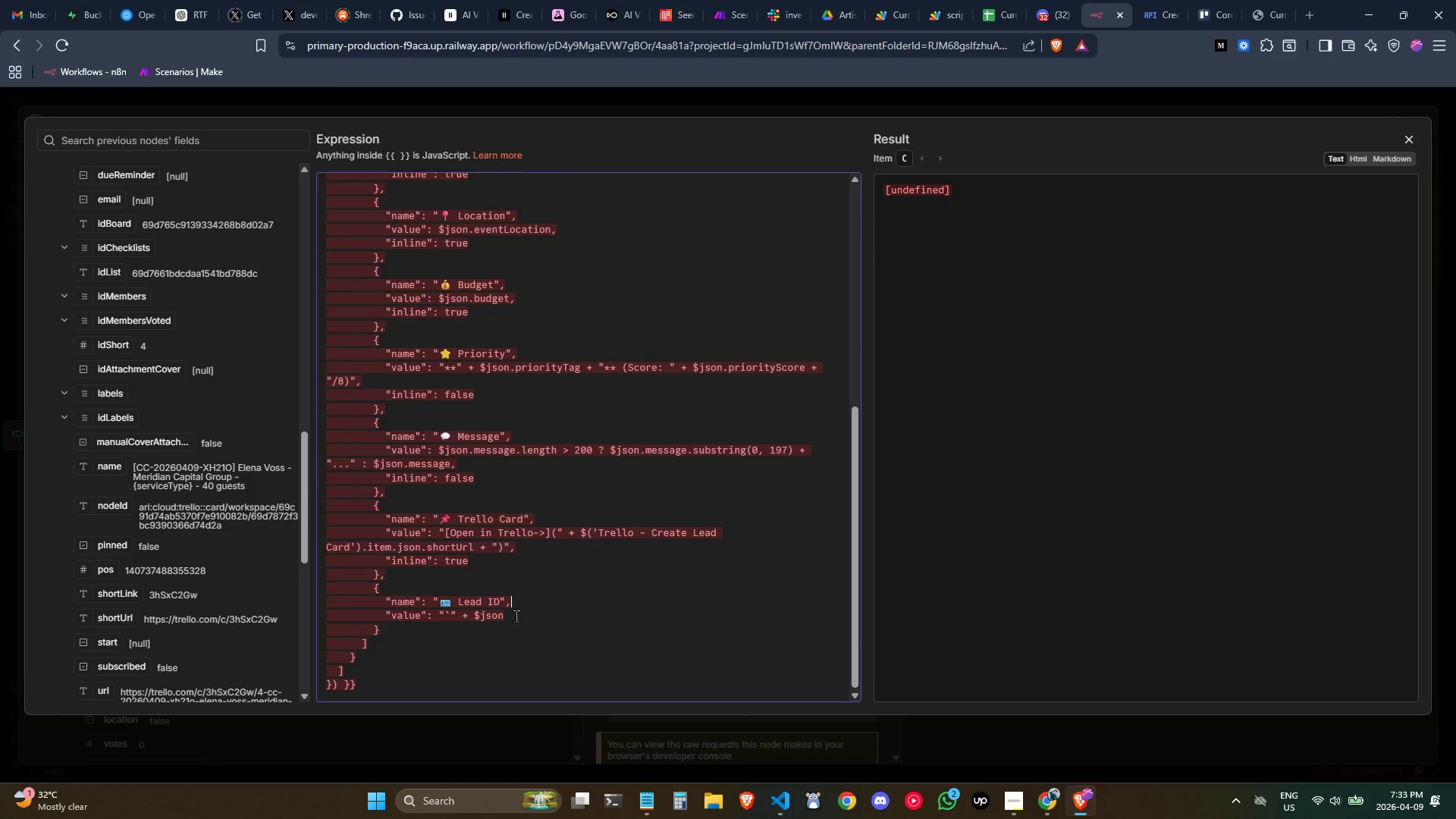 
double_click([516, 616])
 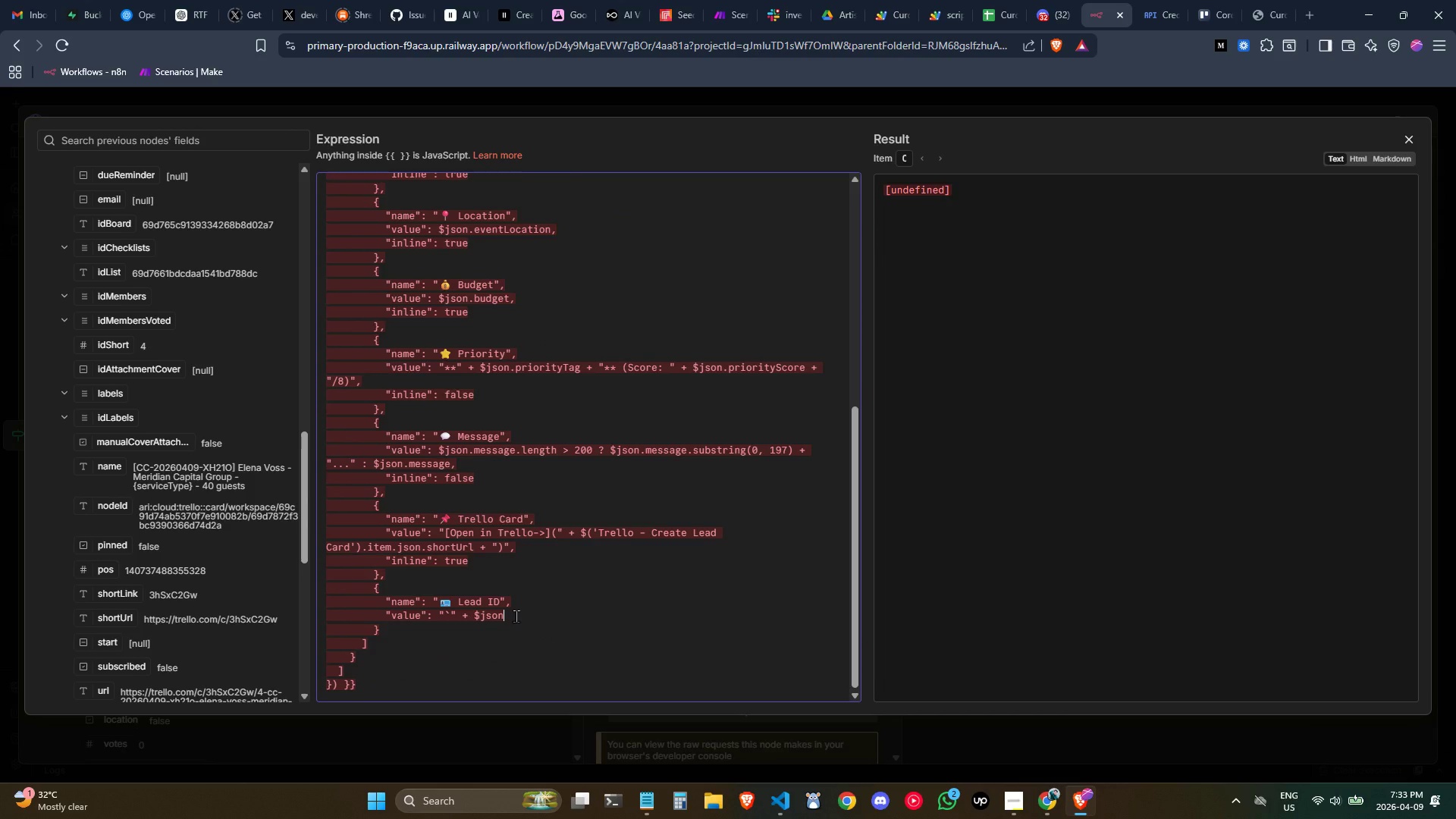 
type(.lea)
key(Backspace)
type(a)
key(Backspace)
type(d)
key(Backspace)
type(adId + "1)
key(Backspace)
type(`)
 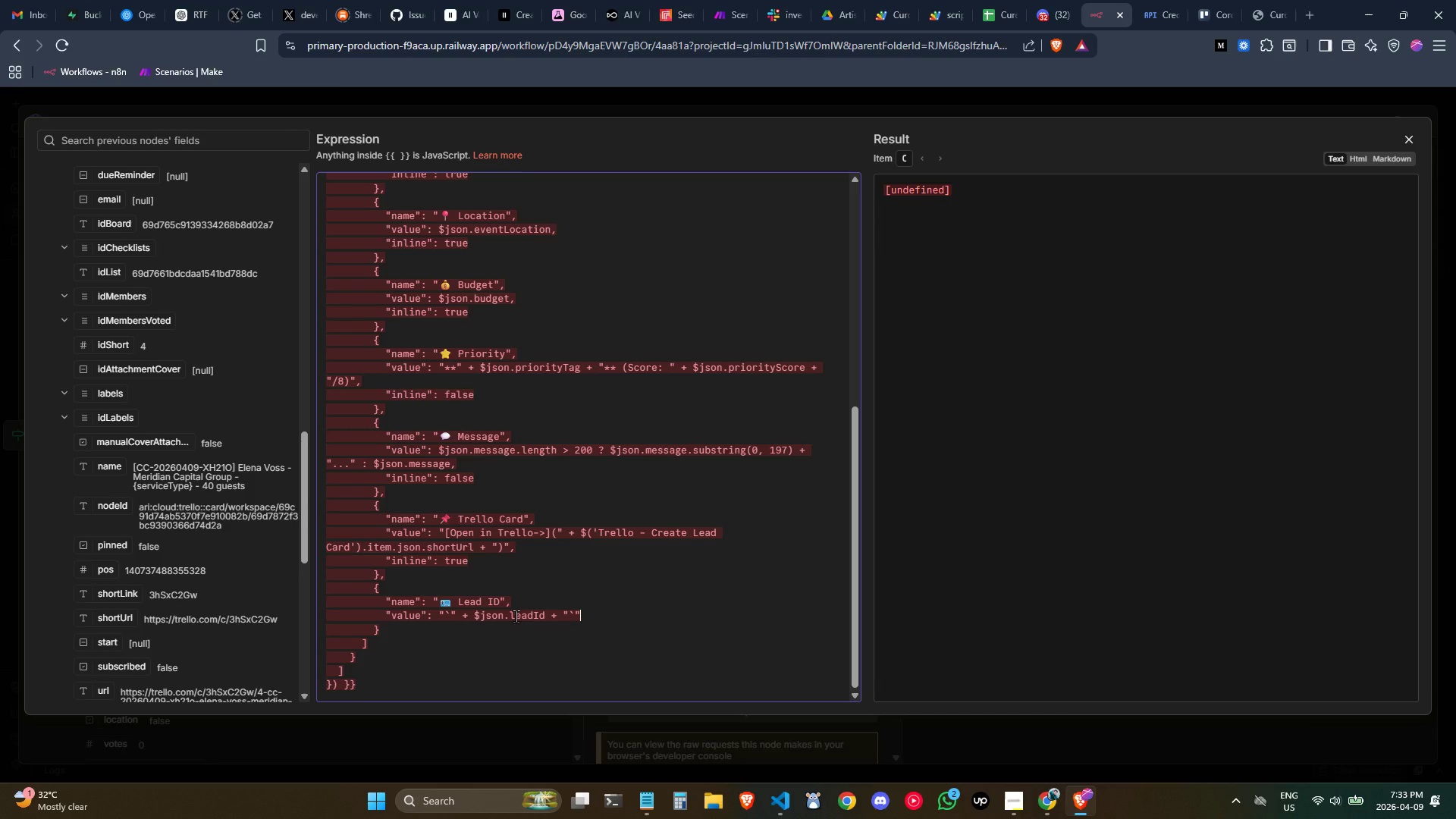 
 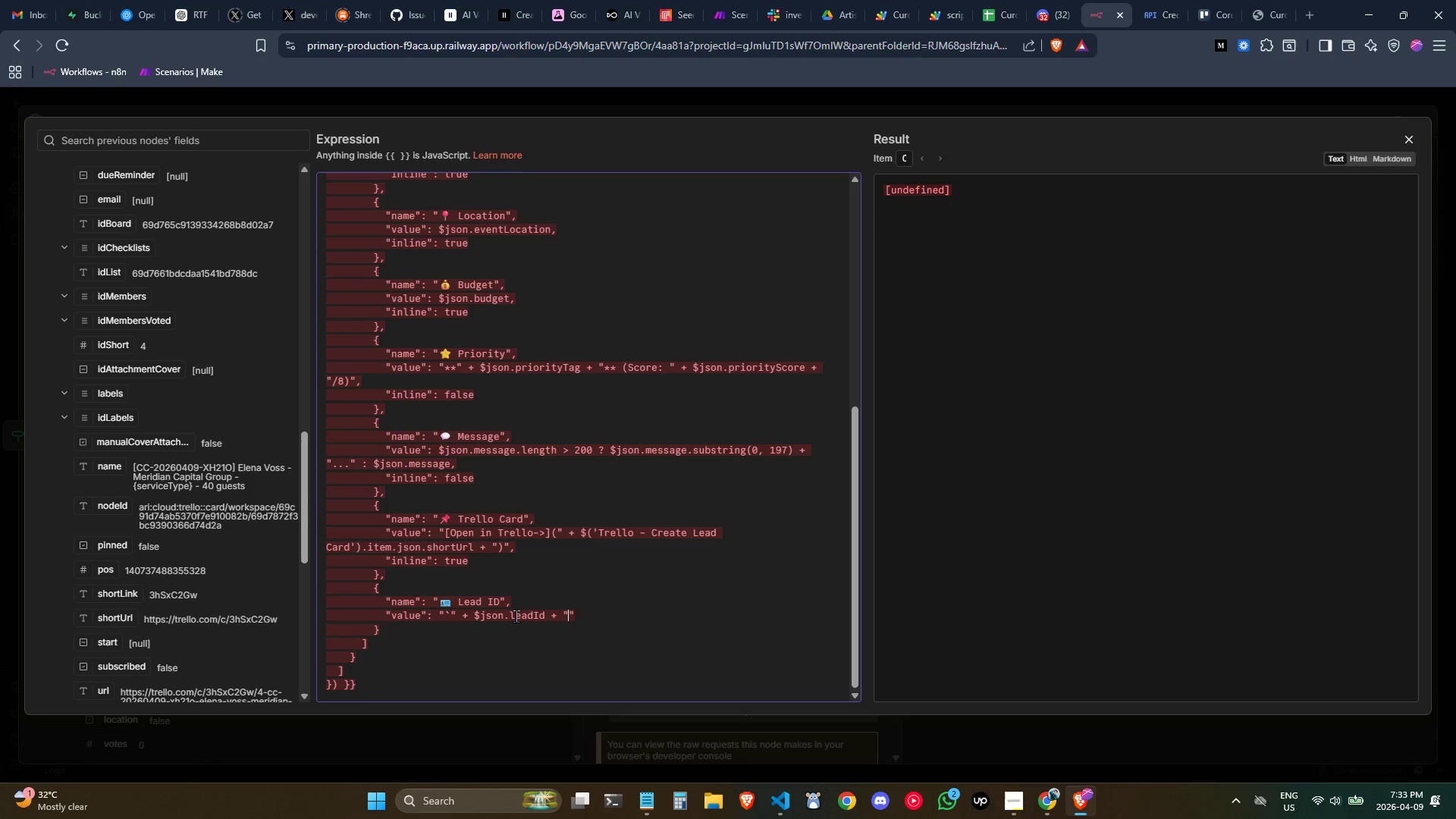 
key(ArrowRight)
 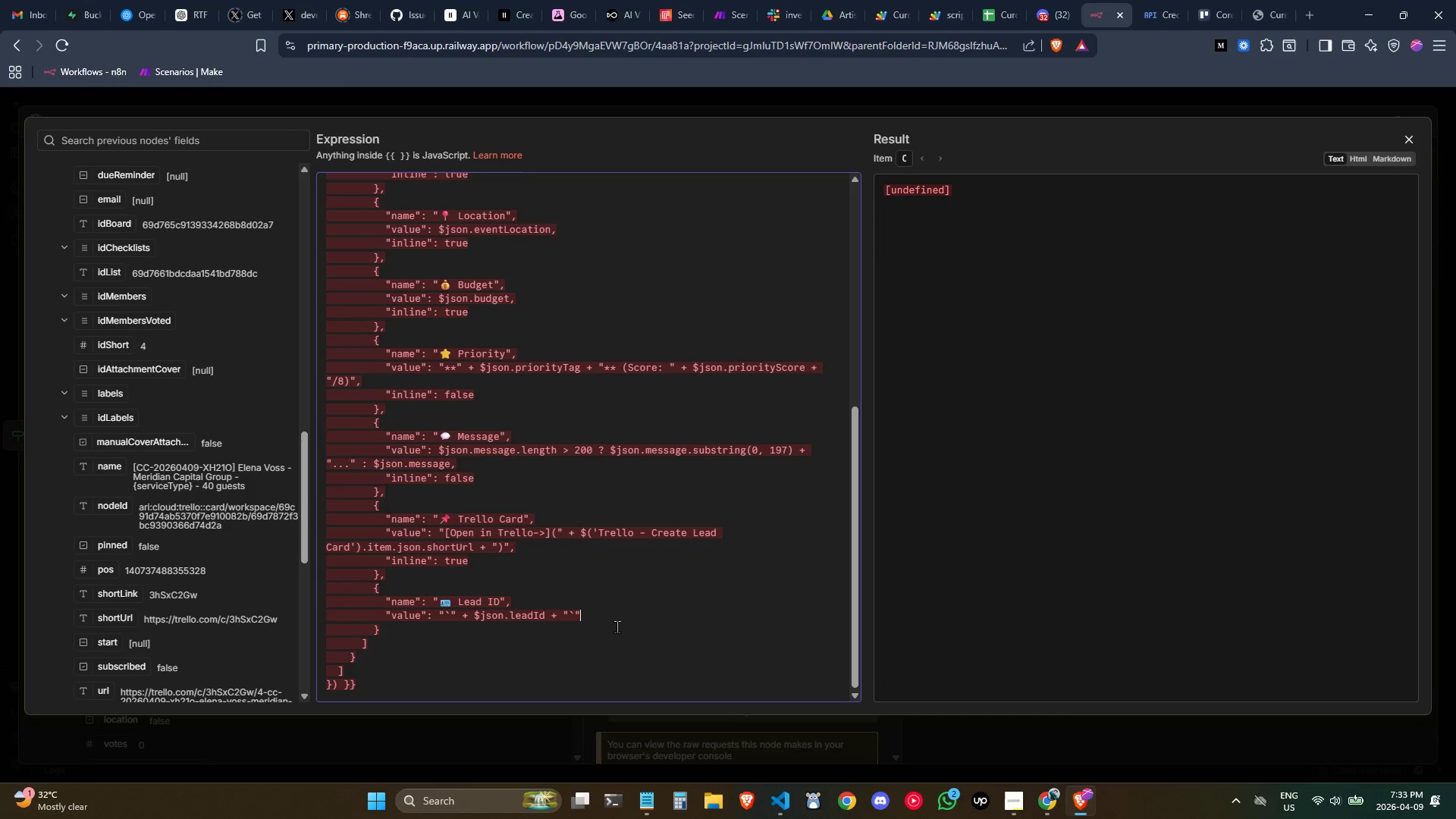 
scroll: coordinate [122, 465], scroll_direction: up, amount: 9.0
 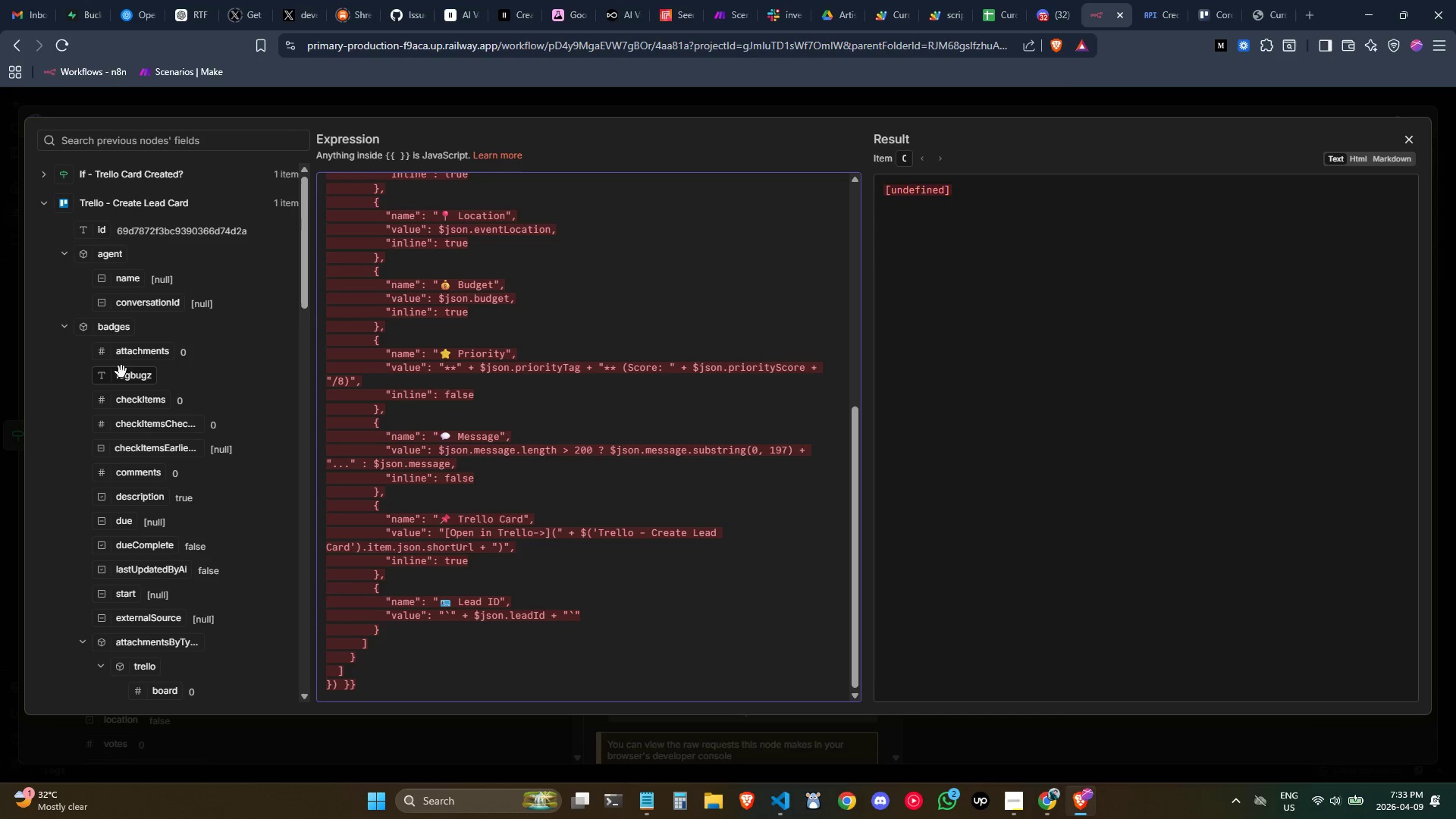 
scroll: coordinate [121, 375], scroll_direction: down, amount: 4.0
 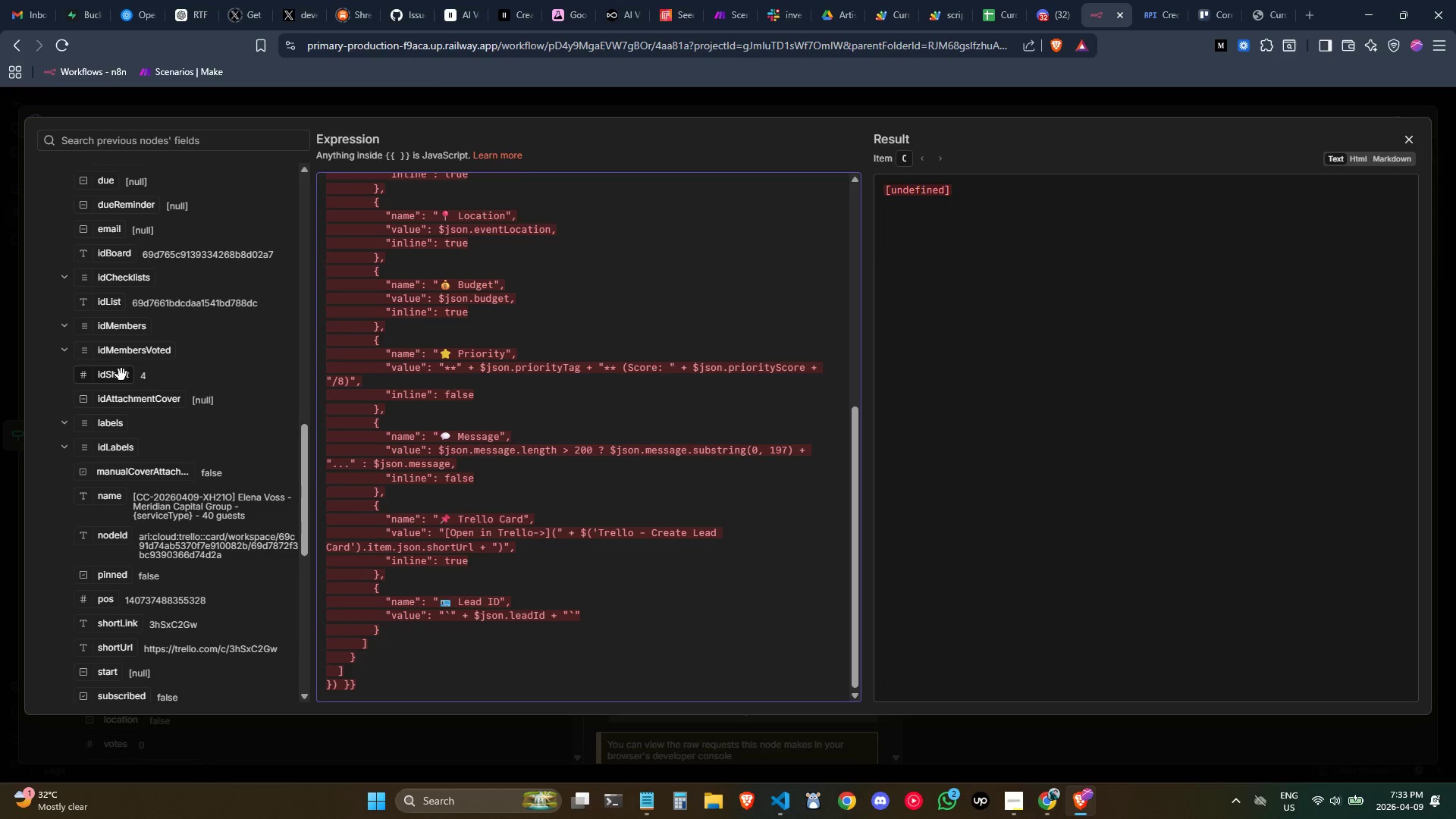 
scroll: coordinate [121, 375], scroll_direction: up, amount: 1.0
 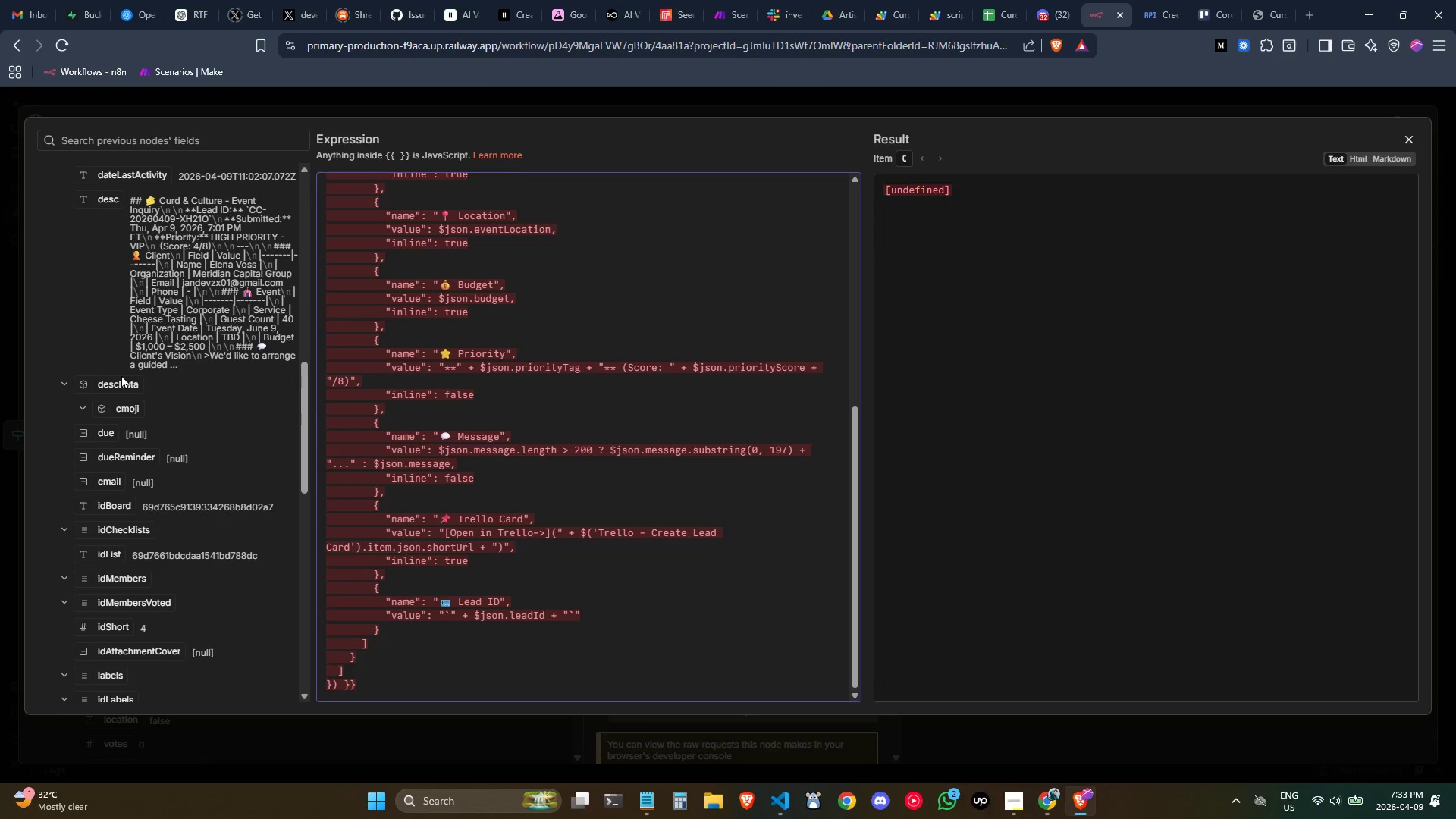 
scroll: coordinate [121, 375], scroll_direction: down, amount: 3.0
 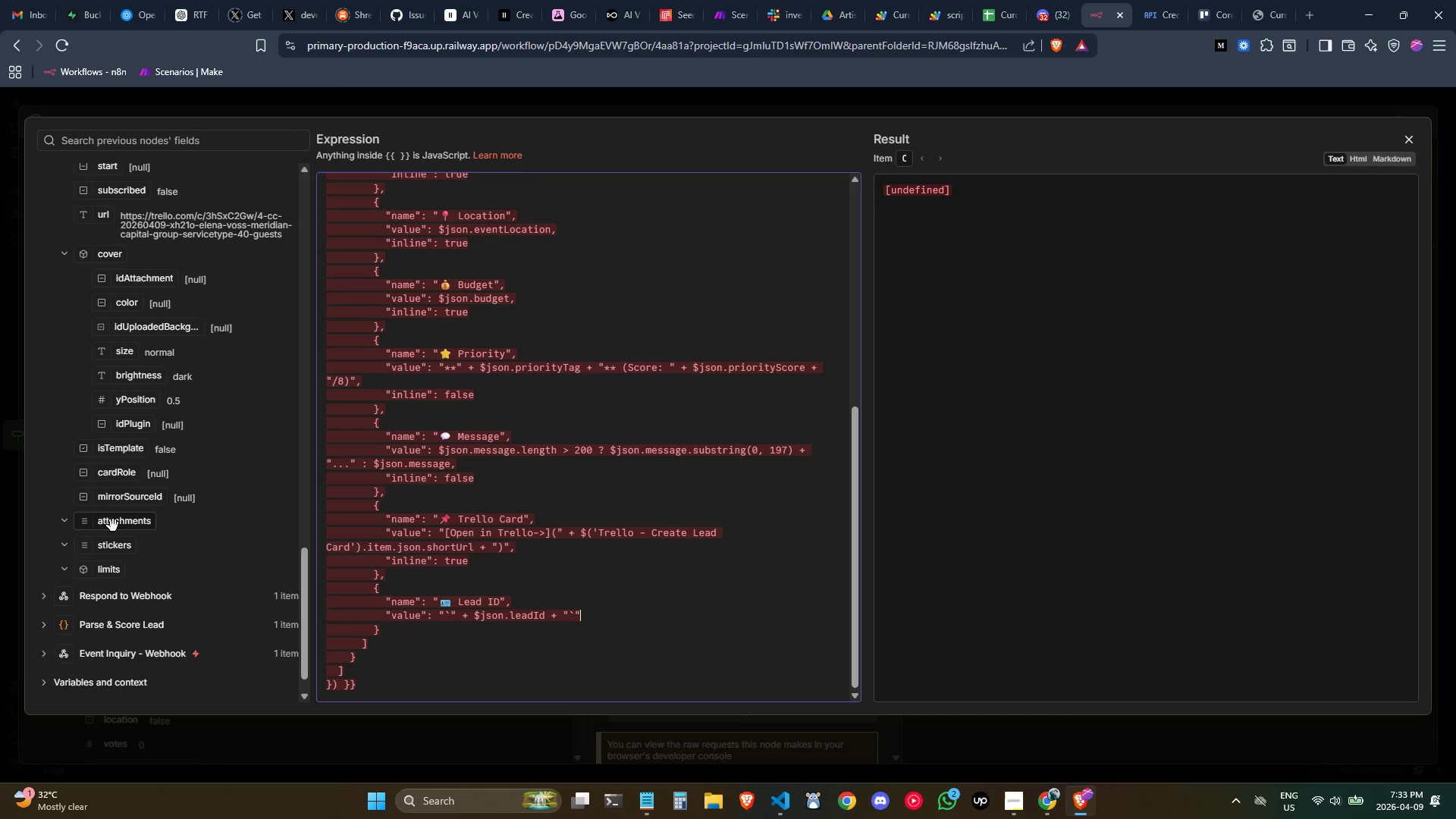 
scroll: coordinate [113, 554], scroll_direction: up, amount: 3.0
 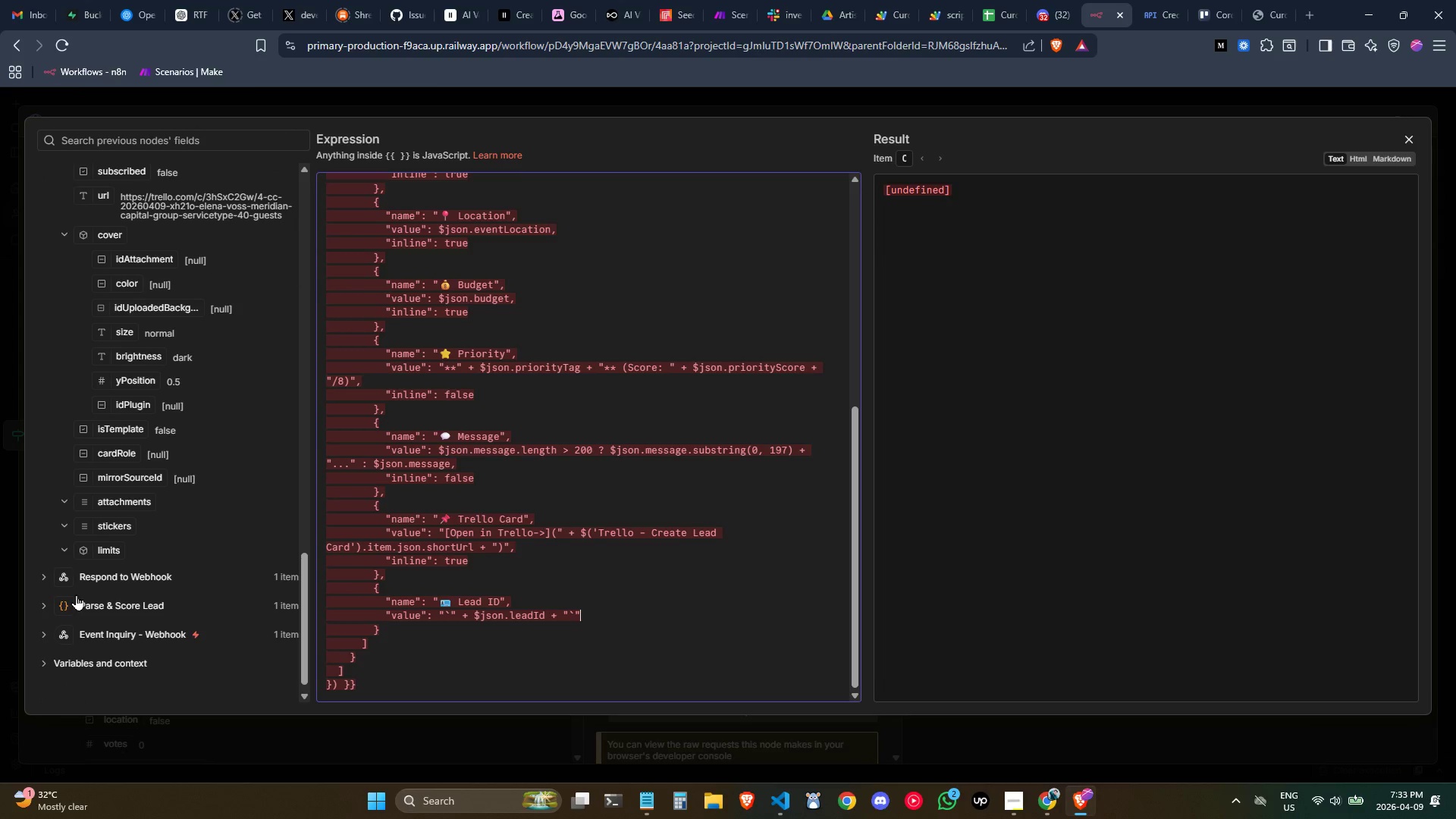 
left_click([95, 606])
 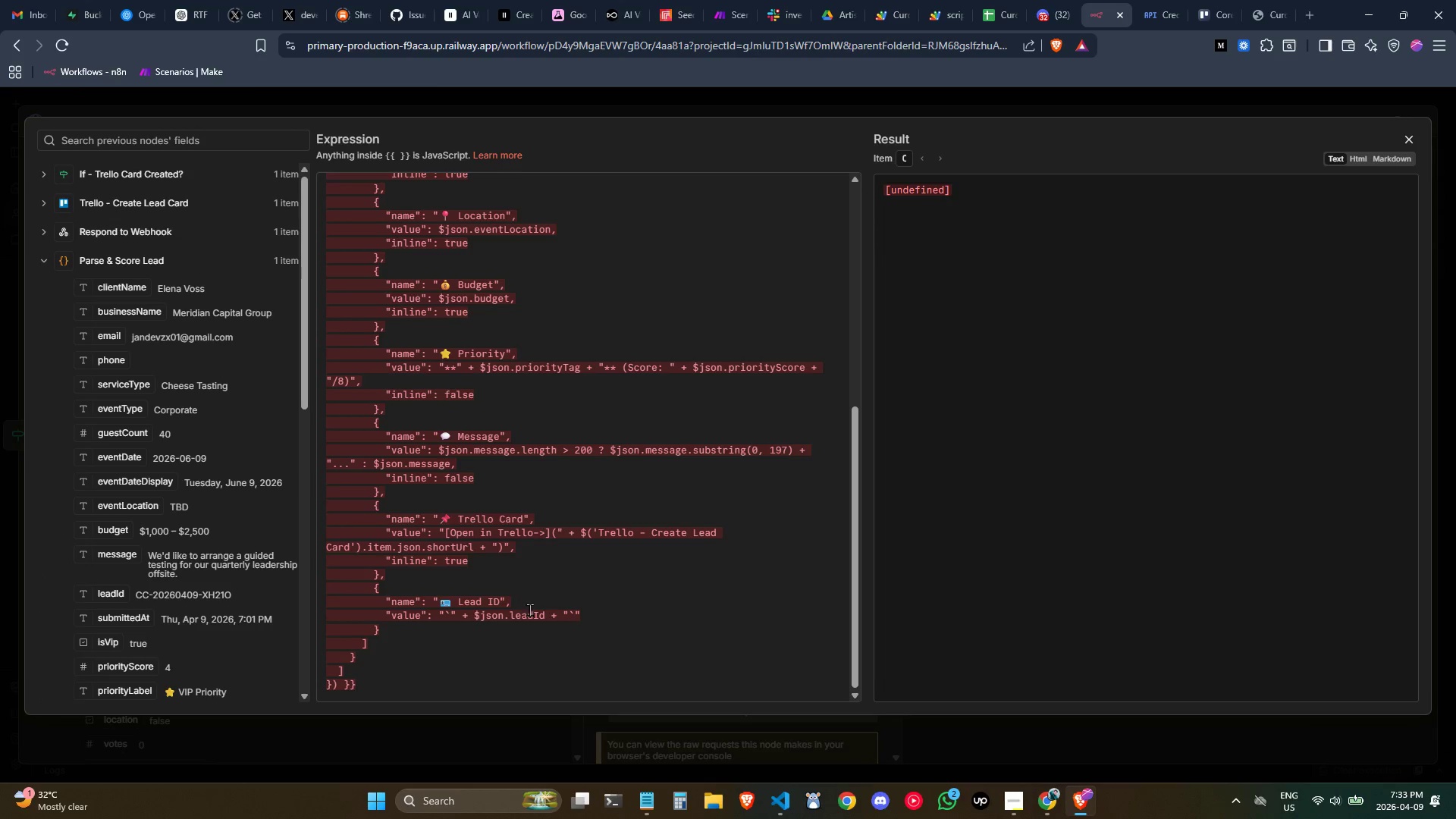 
left_click([542, 617])
 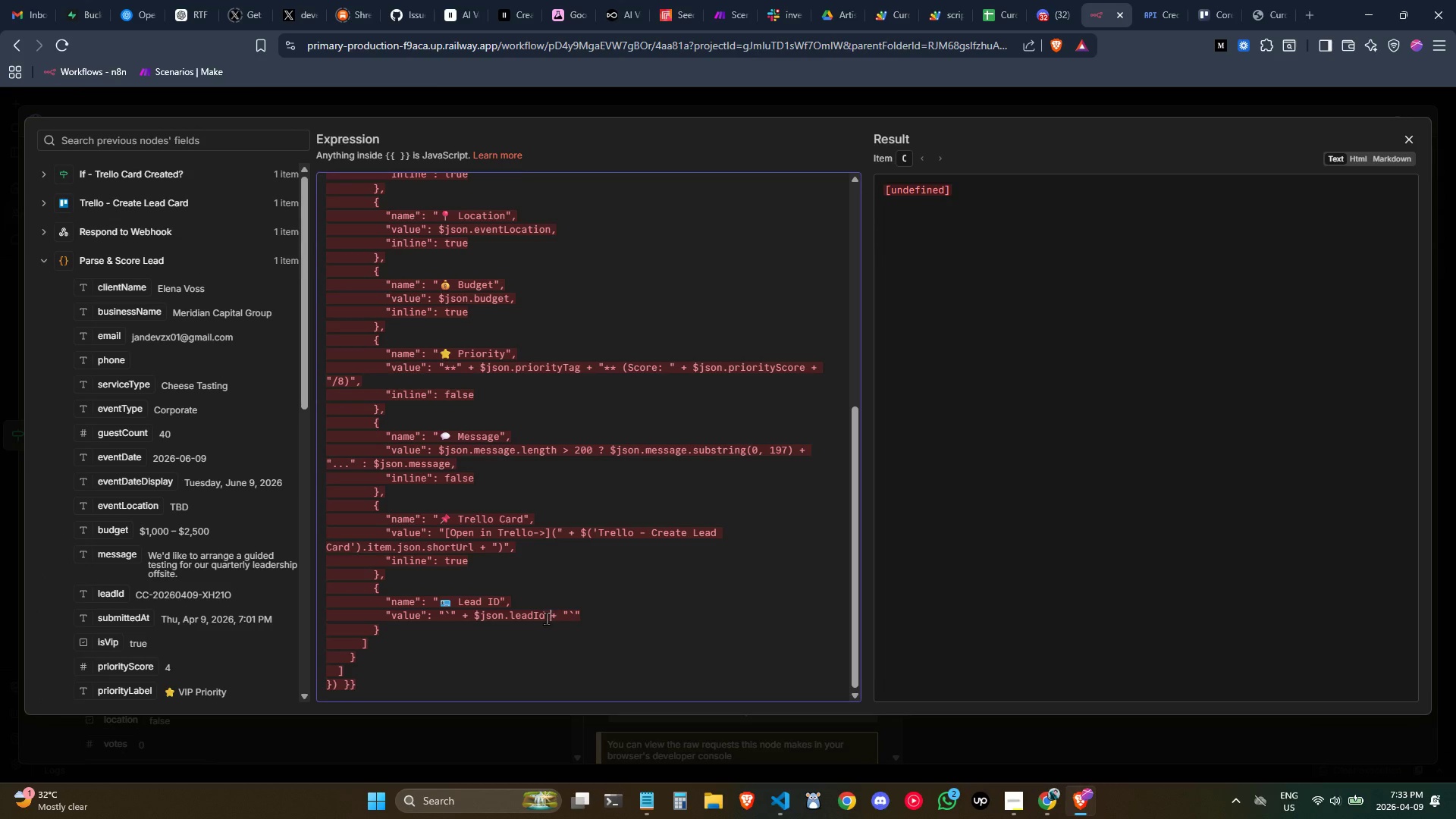 
left_click_drag(start_coordinate=[548, 618], to_coordinate=[475, 617])
 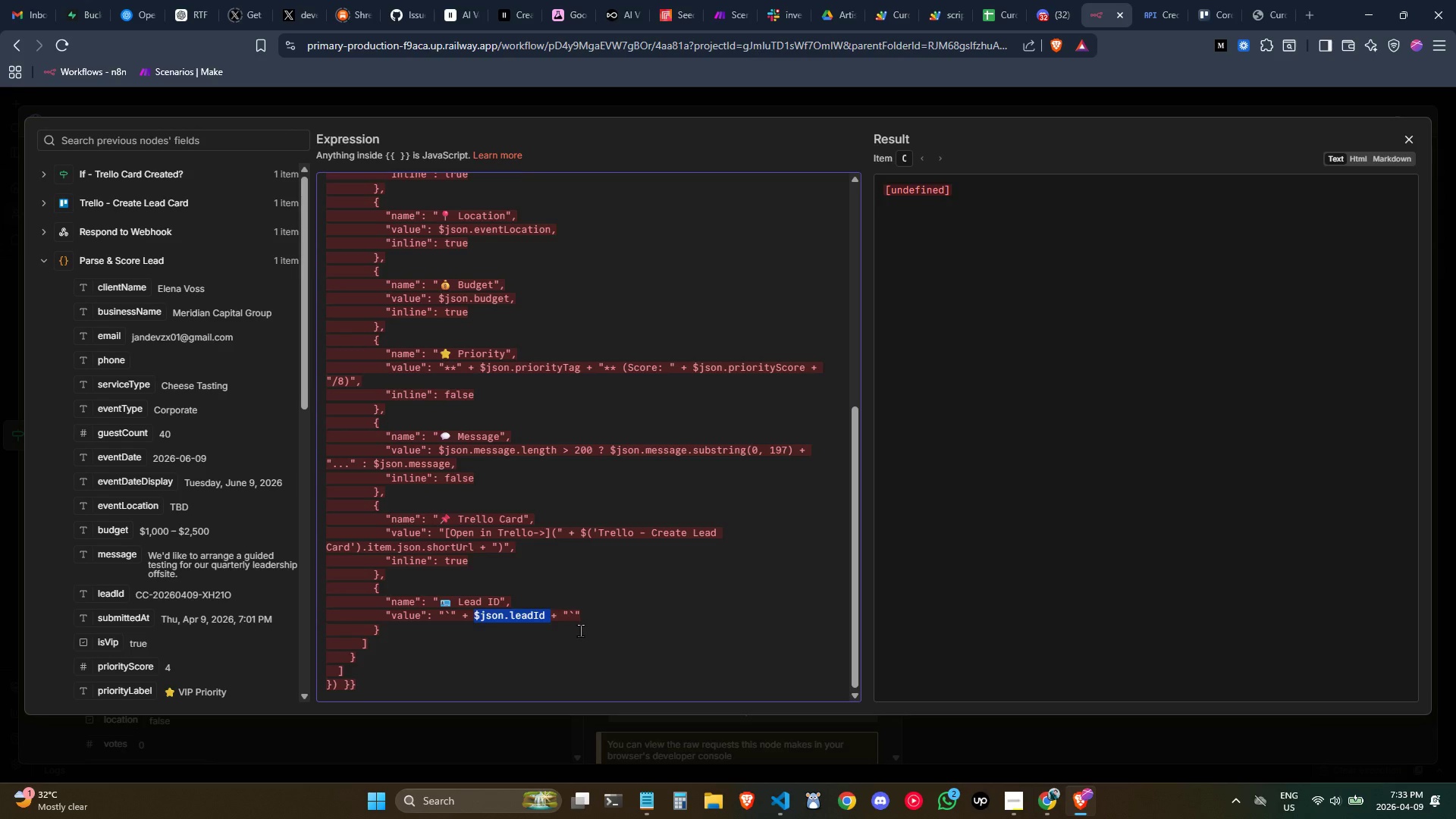 
key(Backspace)
 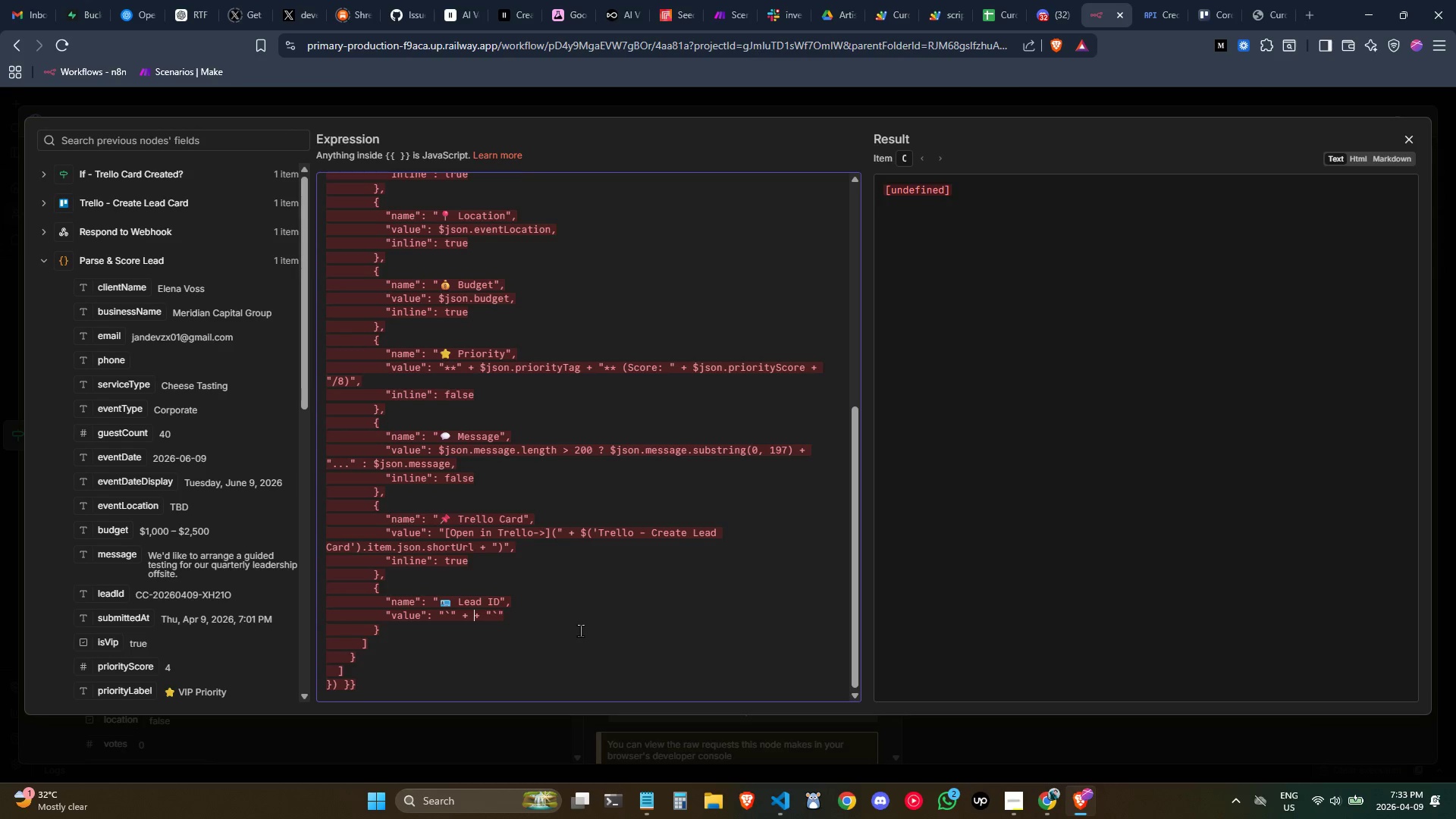 
key(Space)
 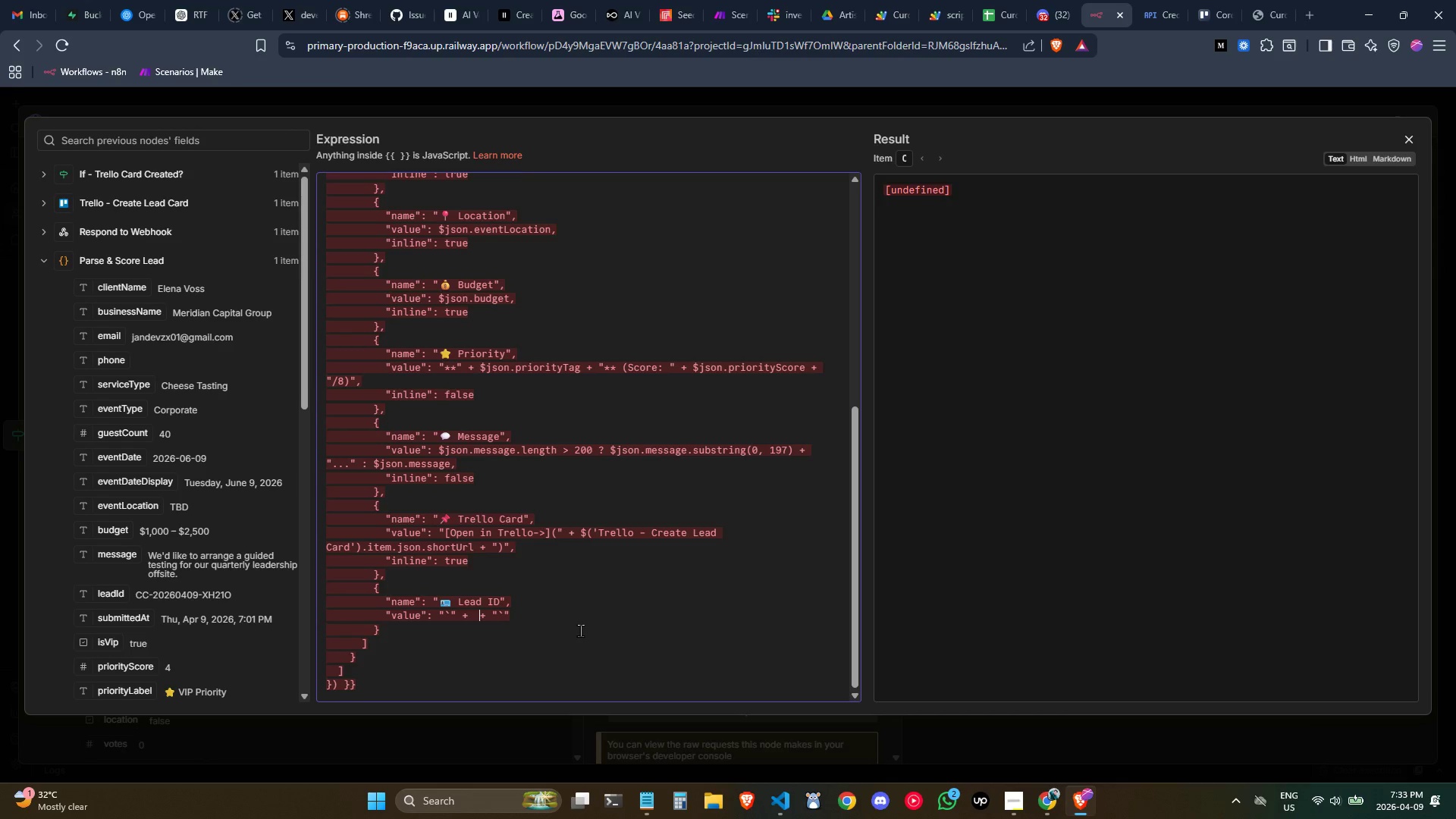 
key(ArrowLeft)
 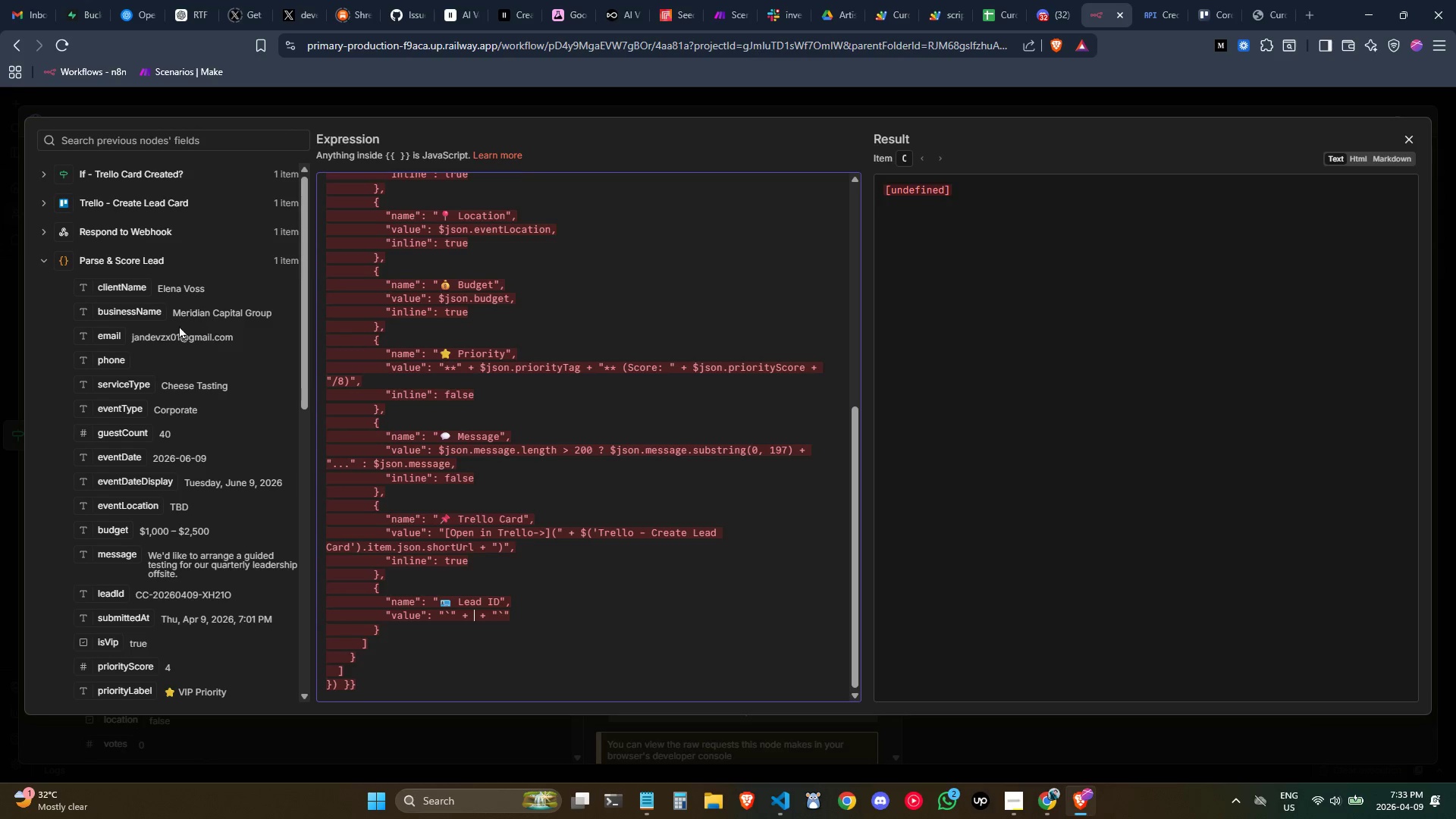 
scroll: coordinate [167, 349], scroll_direction: down, amount: 1.0
 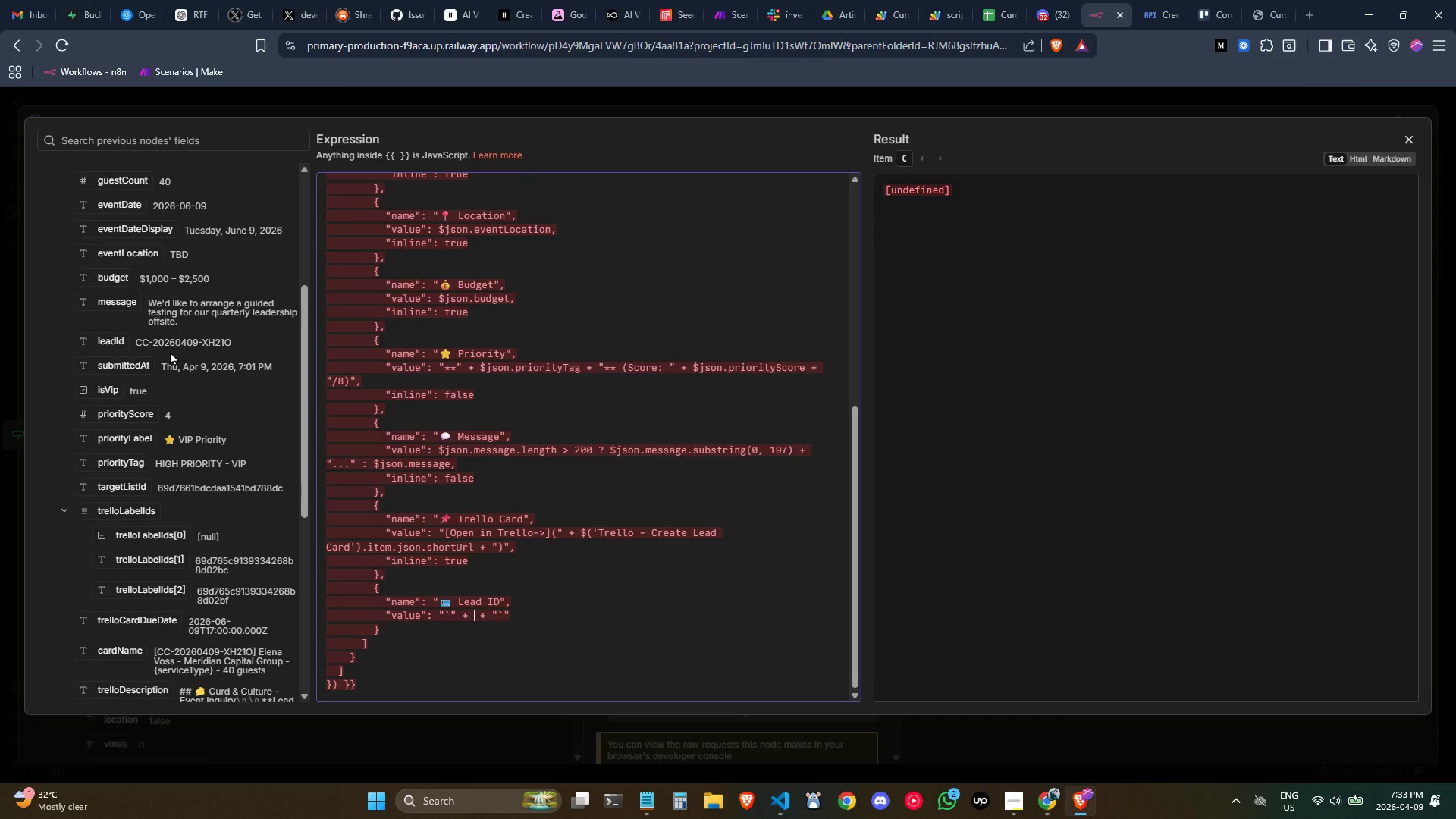 
scroll: coordinate [170, 351], scroll_direction: up, amount: 3.0
 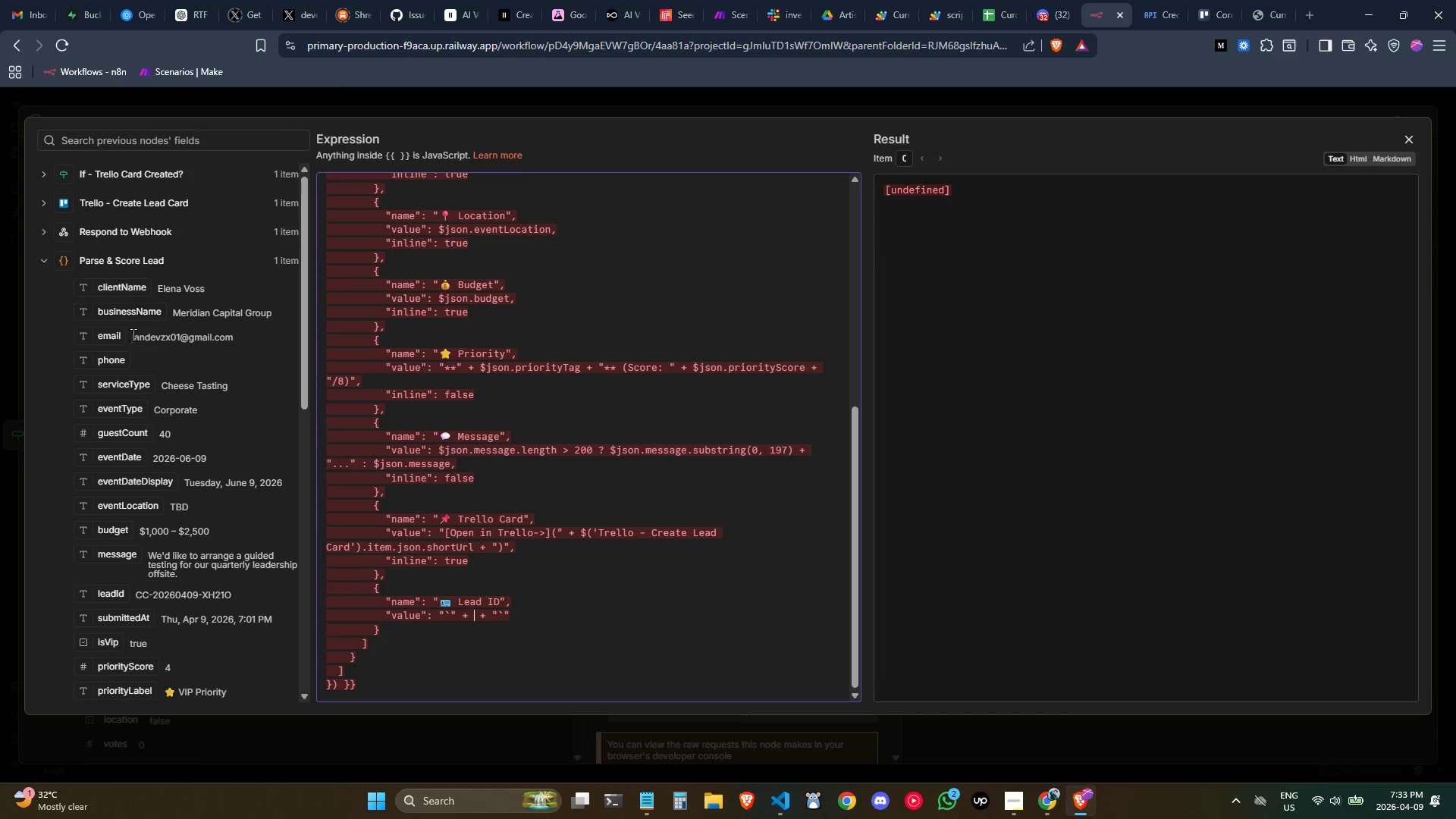 
scroll: coordinate [133, 334], scroll_direction: down, amount: 1.0
 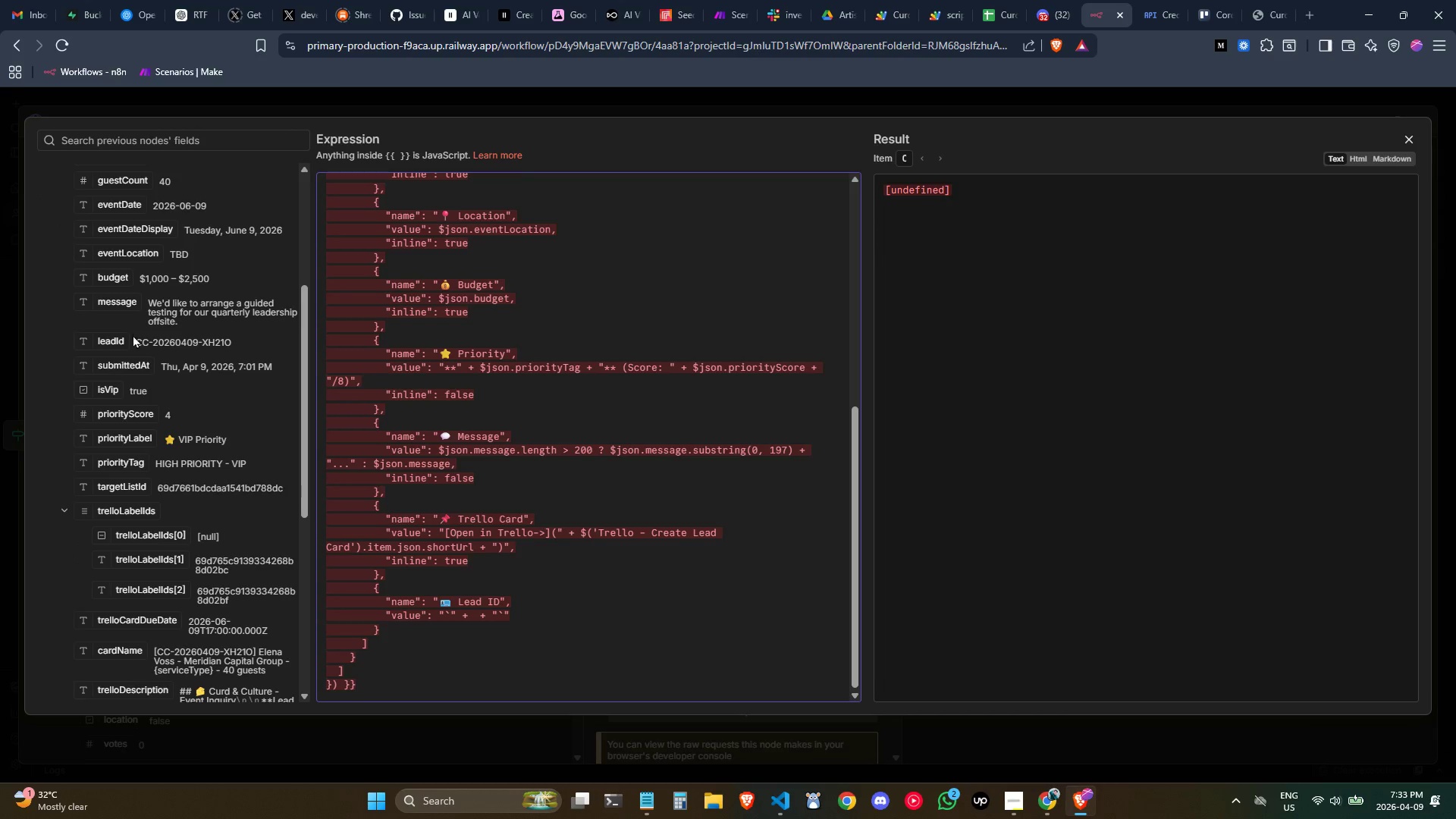 
scroll: coordinate [133, 334], scroll_direction: up, amount: 1.0
 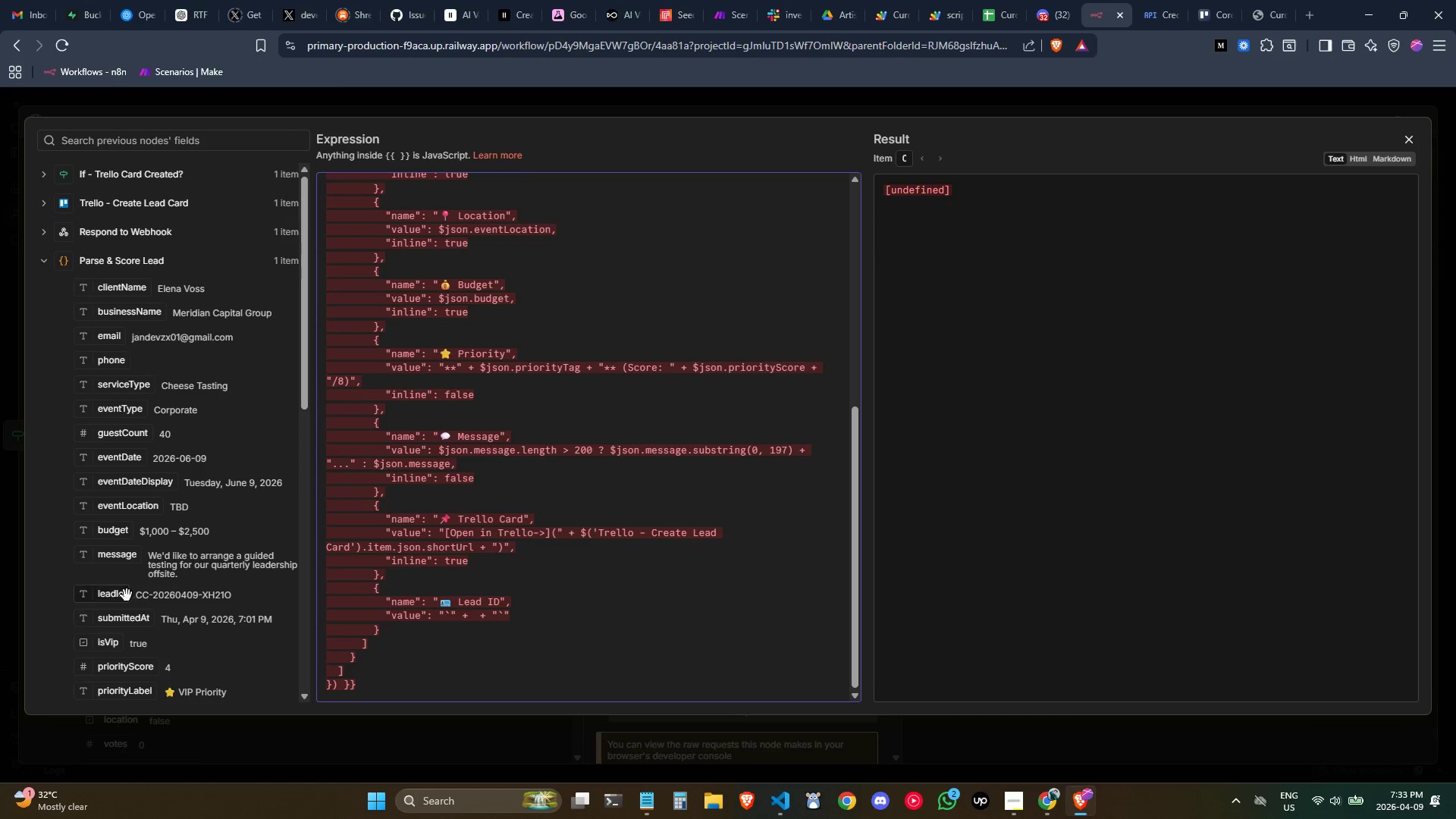 
left_click_drag(start_coordinate=[118, 593], to_coordinate=[475, 619])
 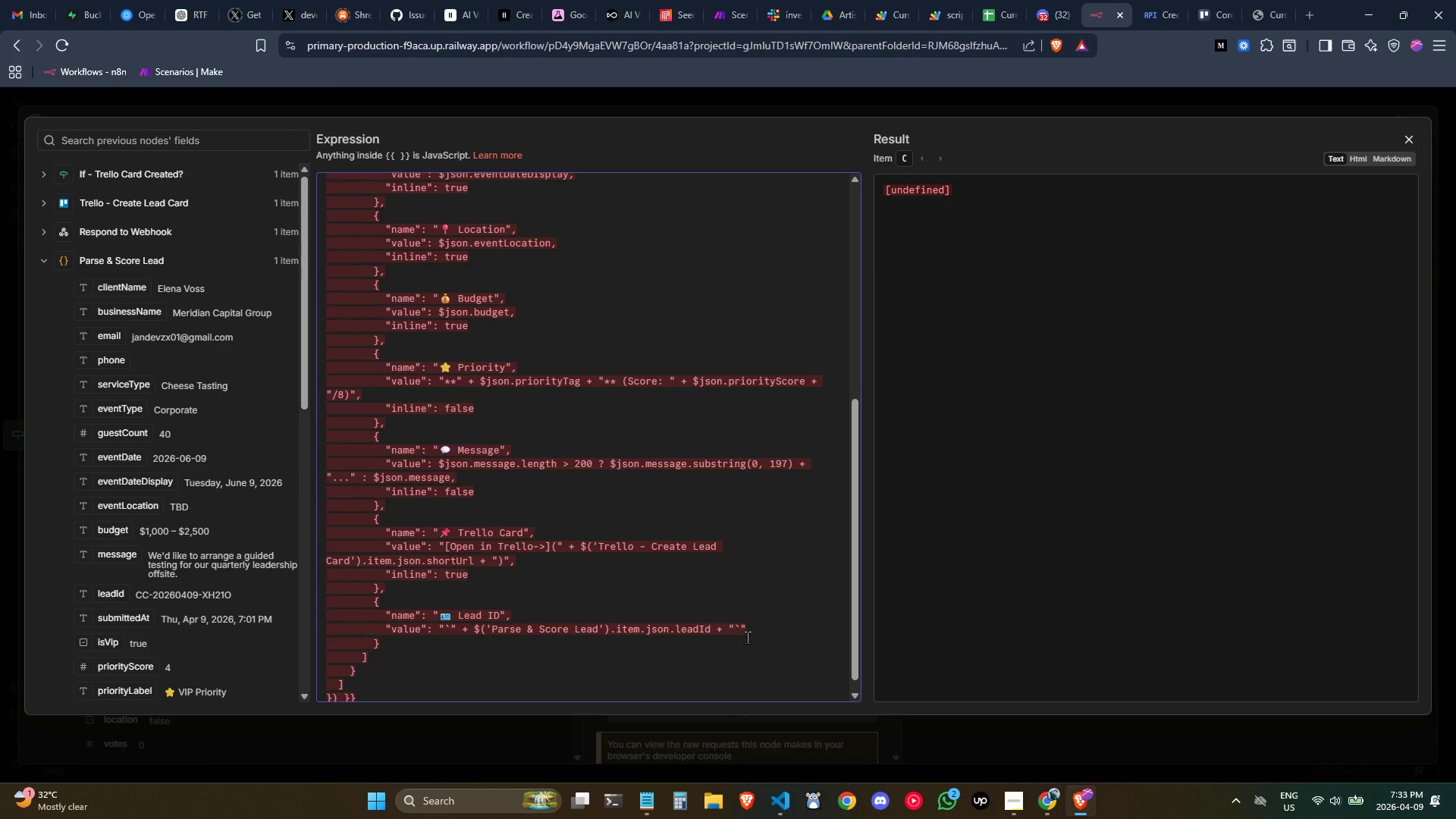 
left_click([756, 627])
 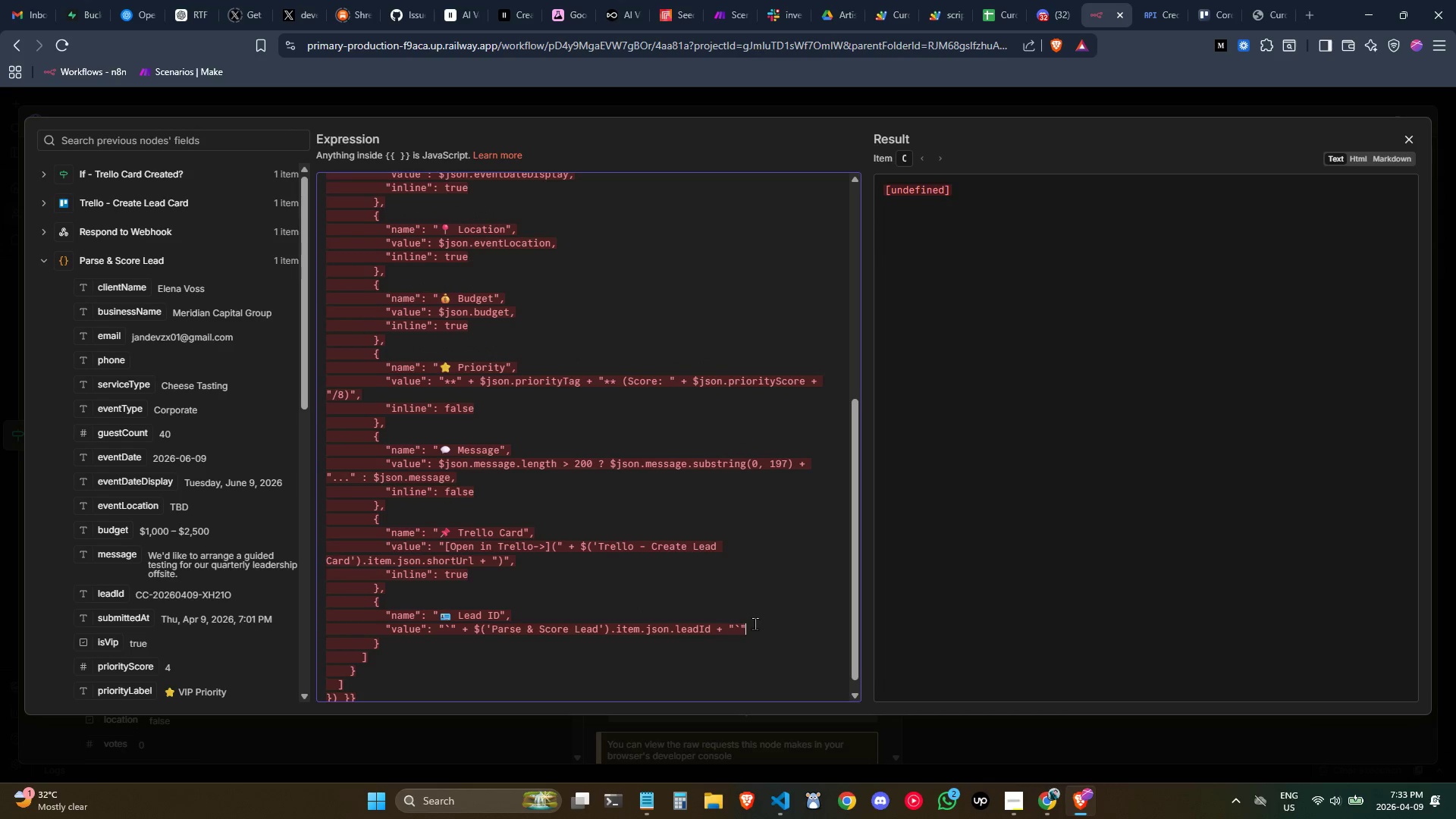 
key(Comma)
 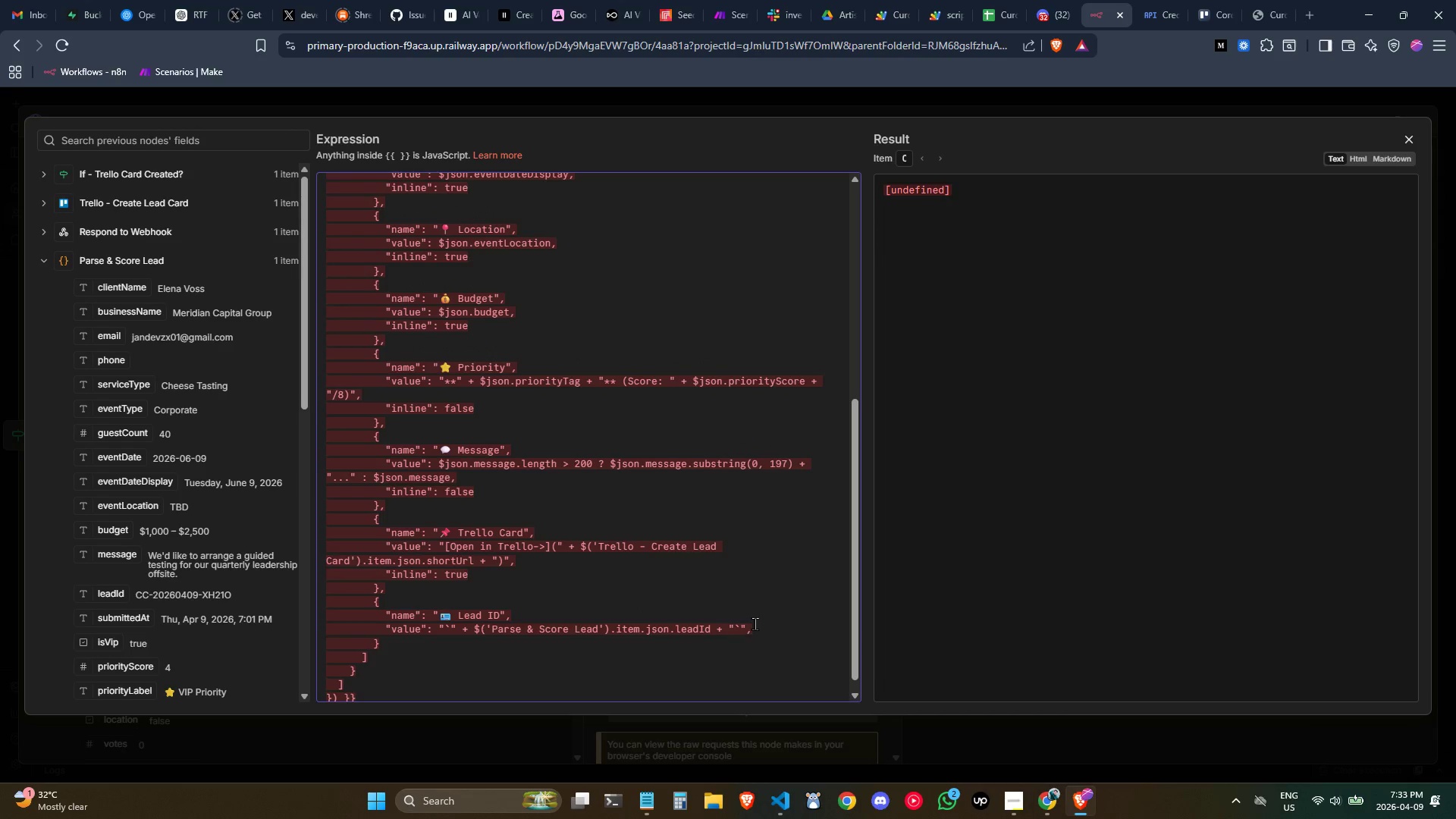 
key(Enter)
 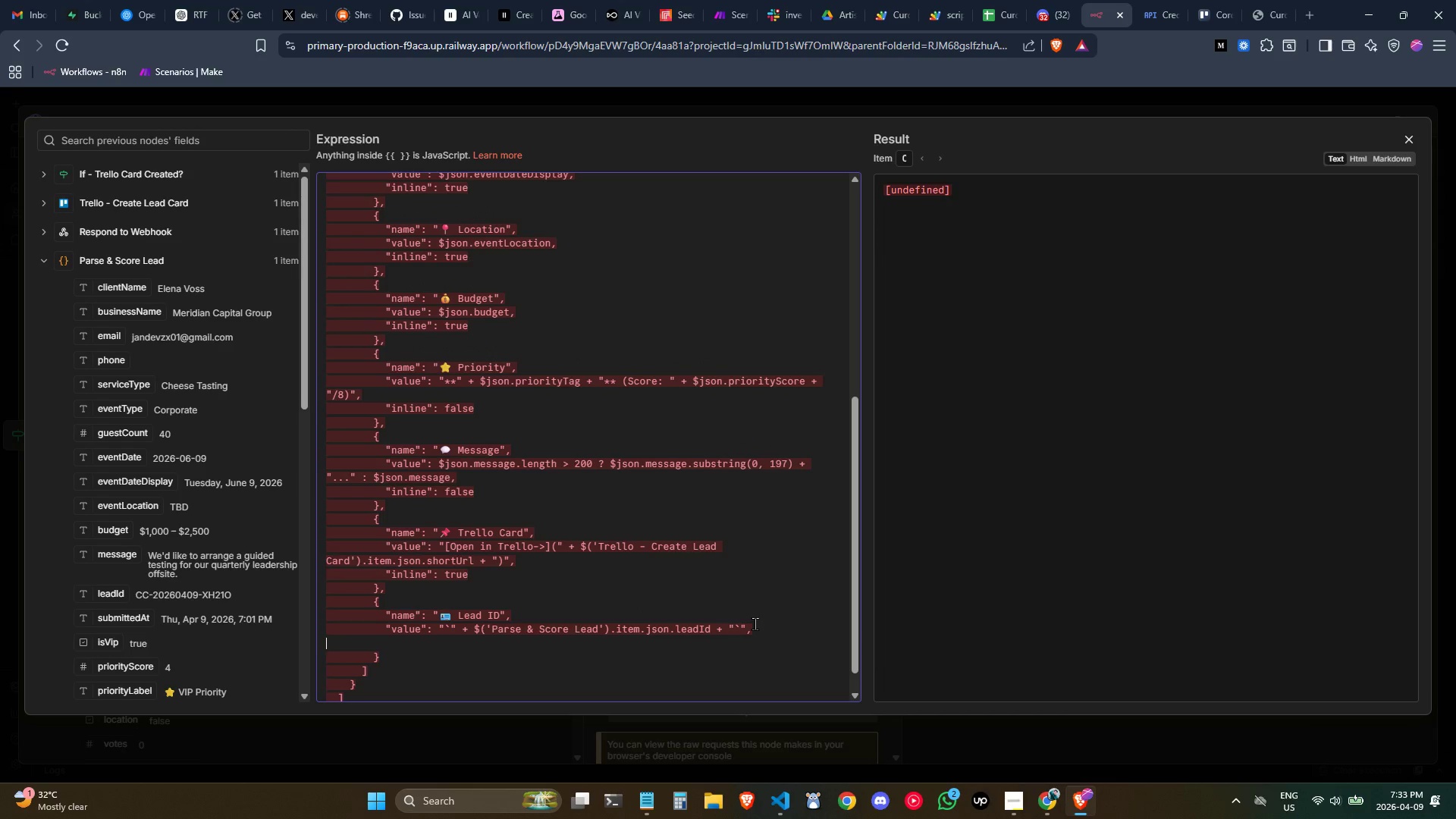 
key(Tab)
key(Tab)
key(Tab)
key(Tab)
key(Tab)
type("inline)
 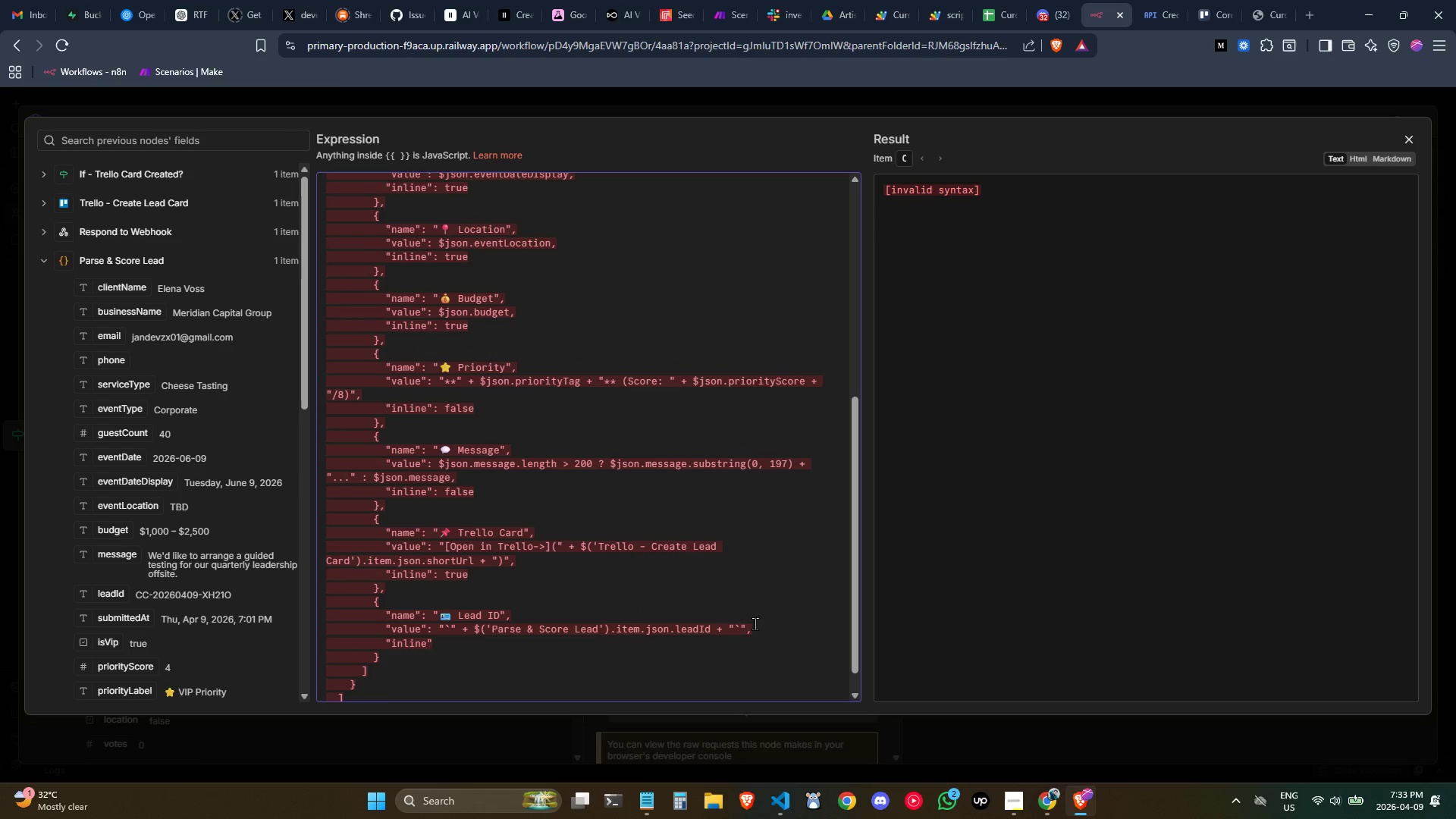 
key(ArrowRight)
 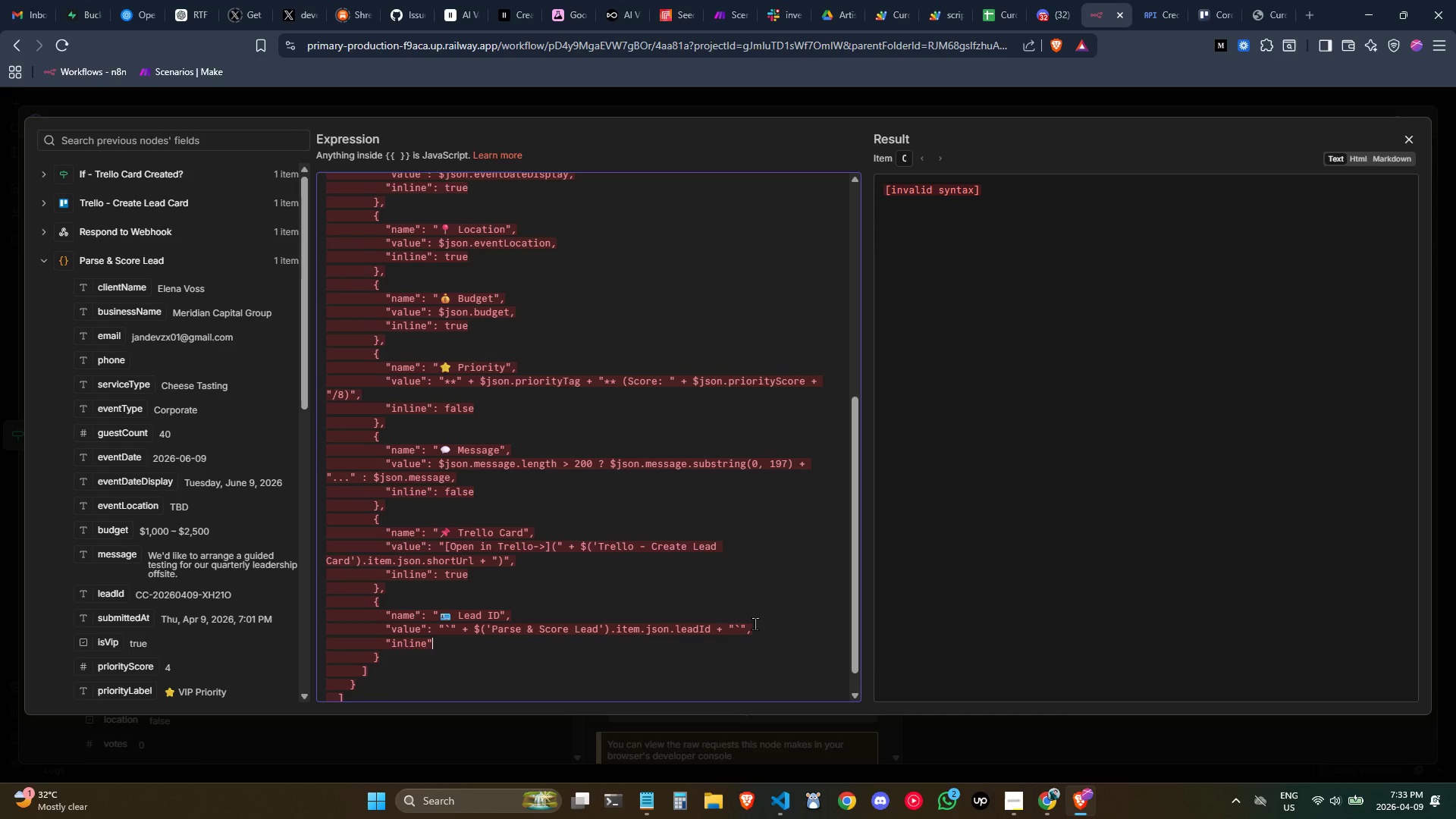 
type(: true)
 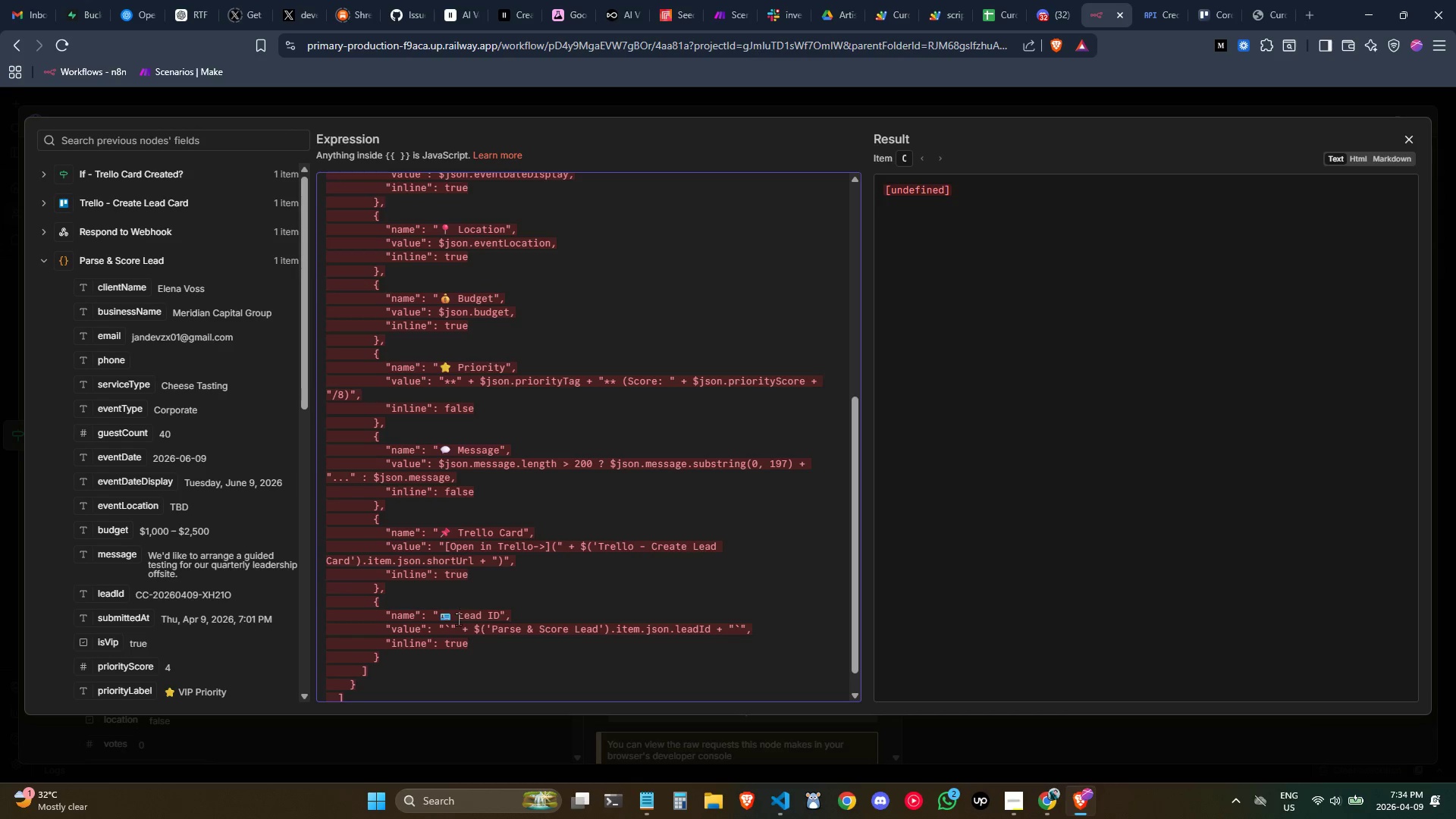 
left_click([415, 668])
 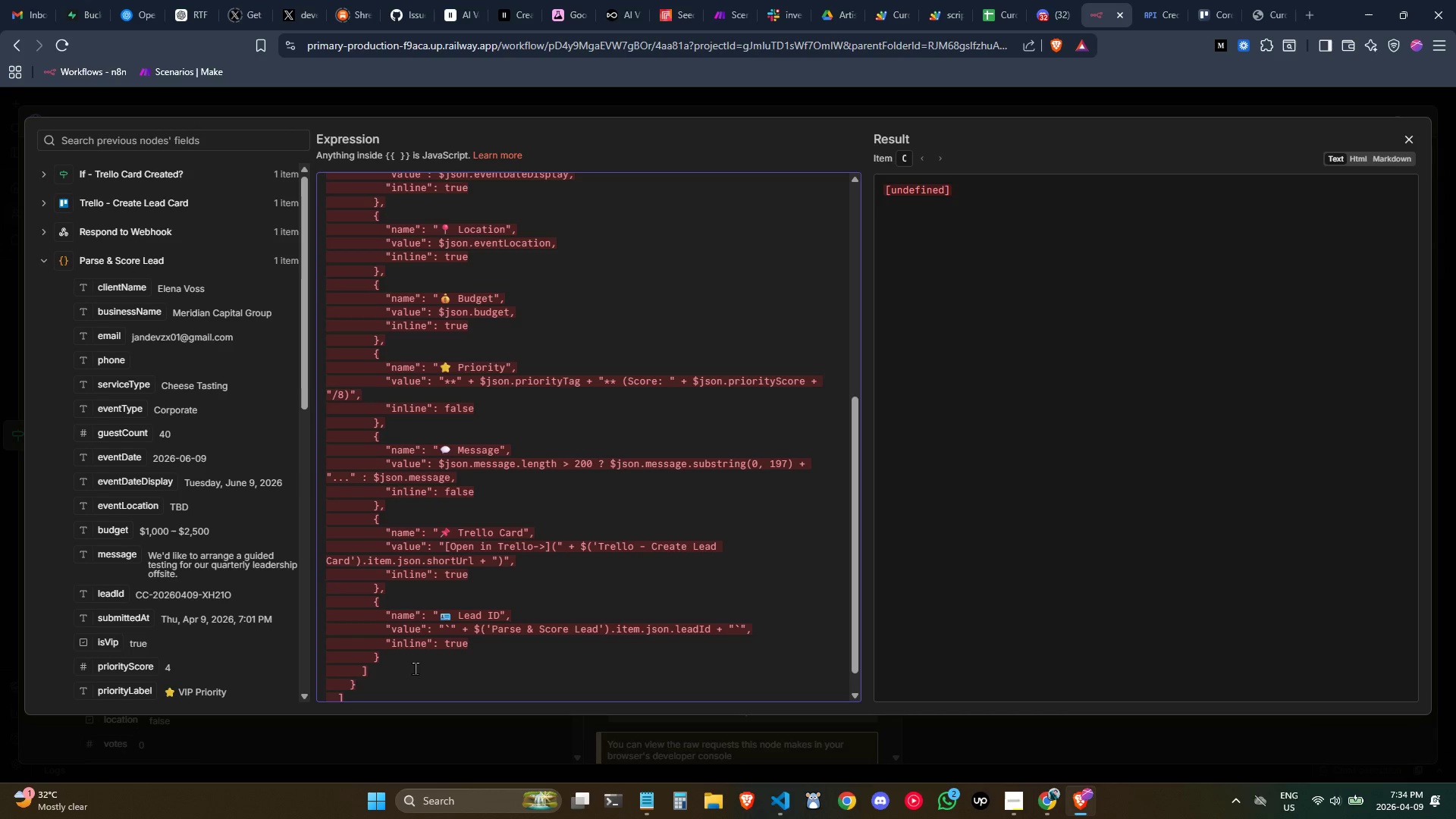 
key(Comma)
 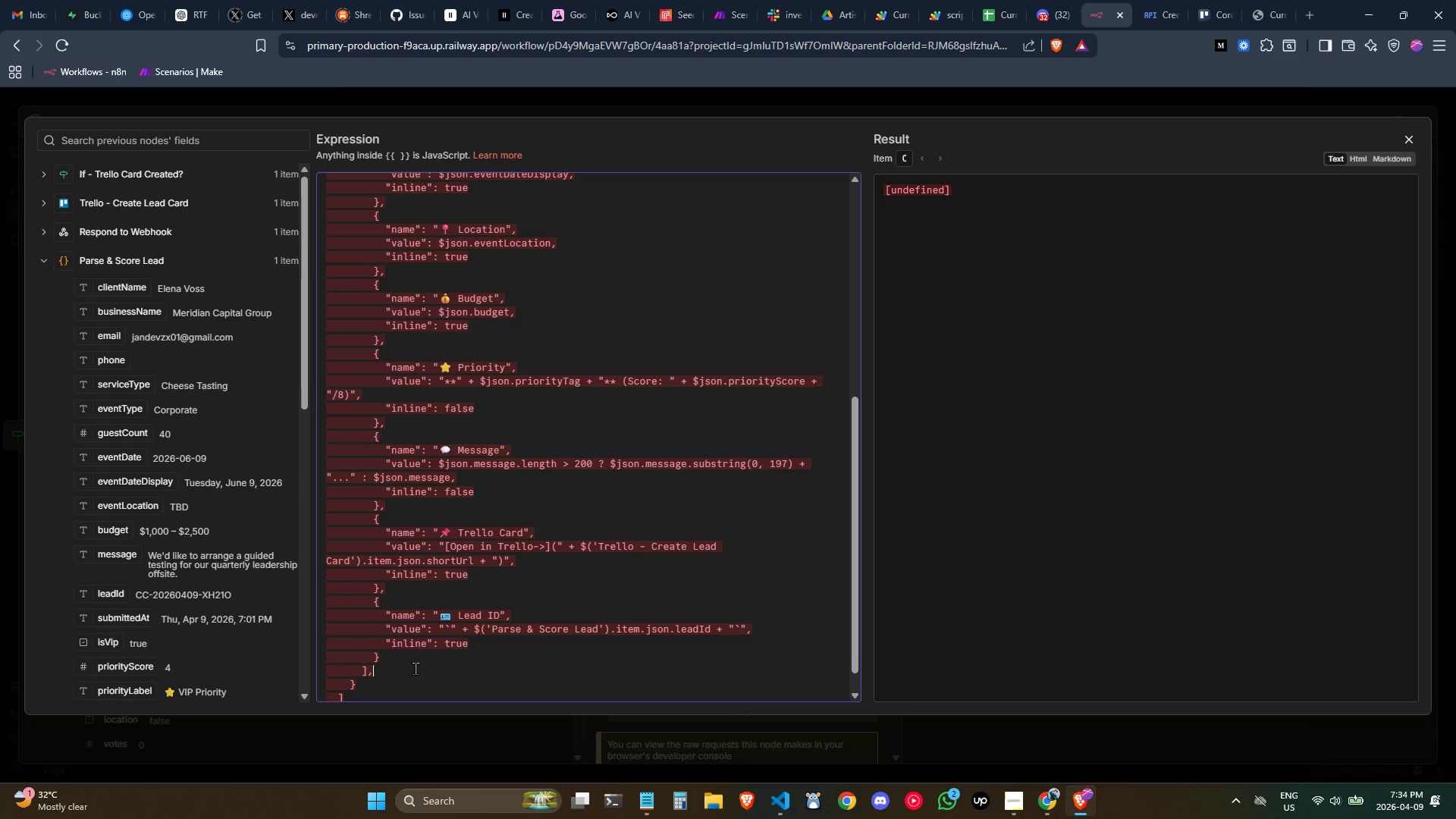 
key(Enter)
 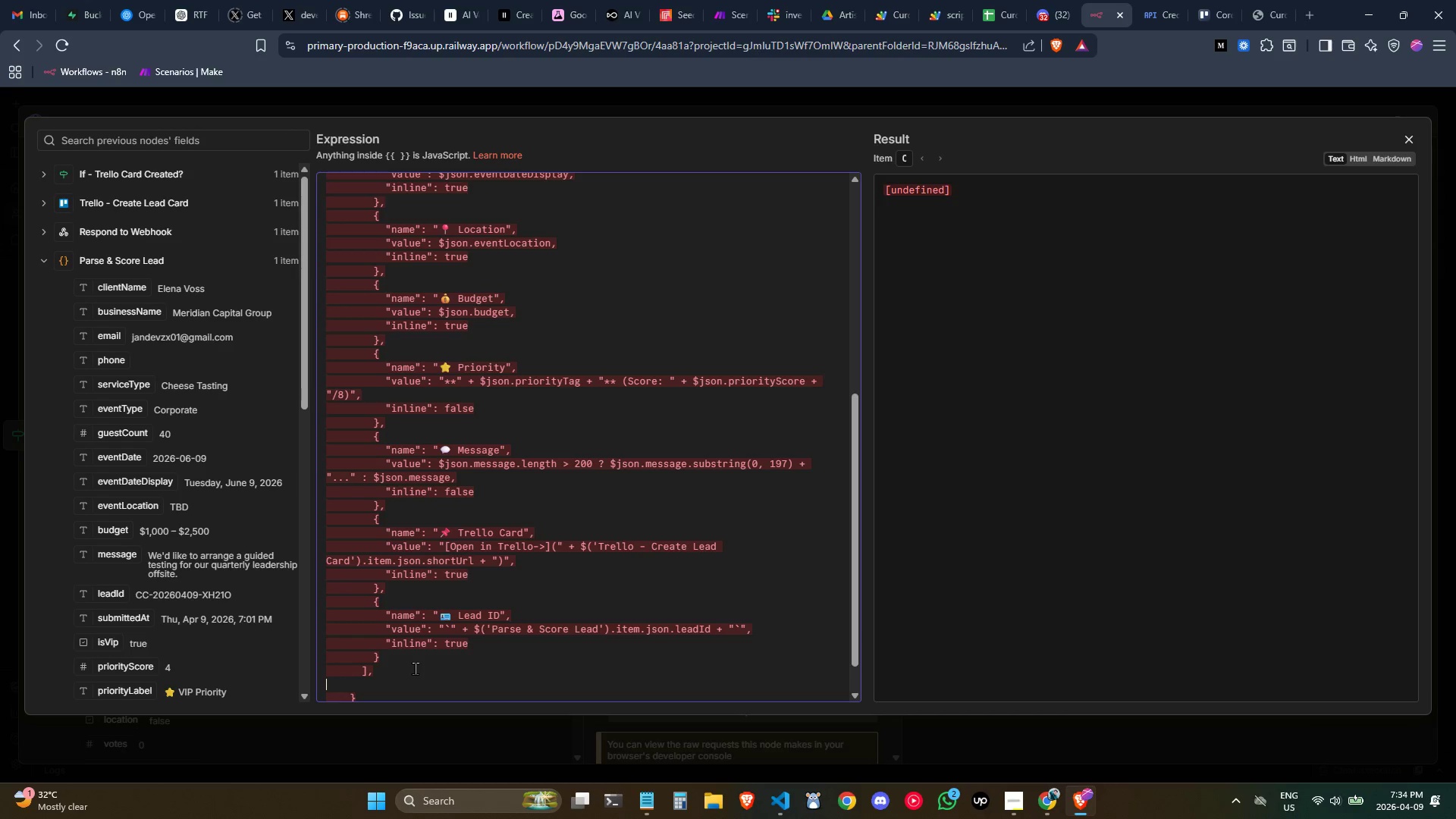 
key(Tab)
key(Tab)
key(Tab)
type("footer)
 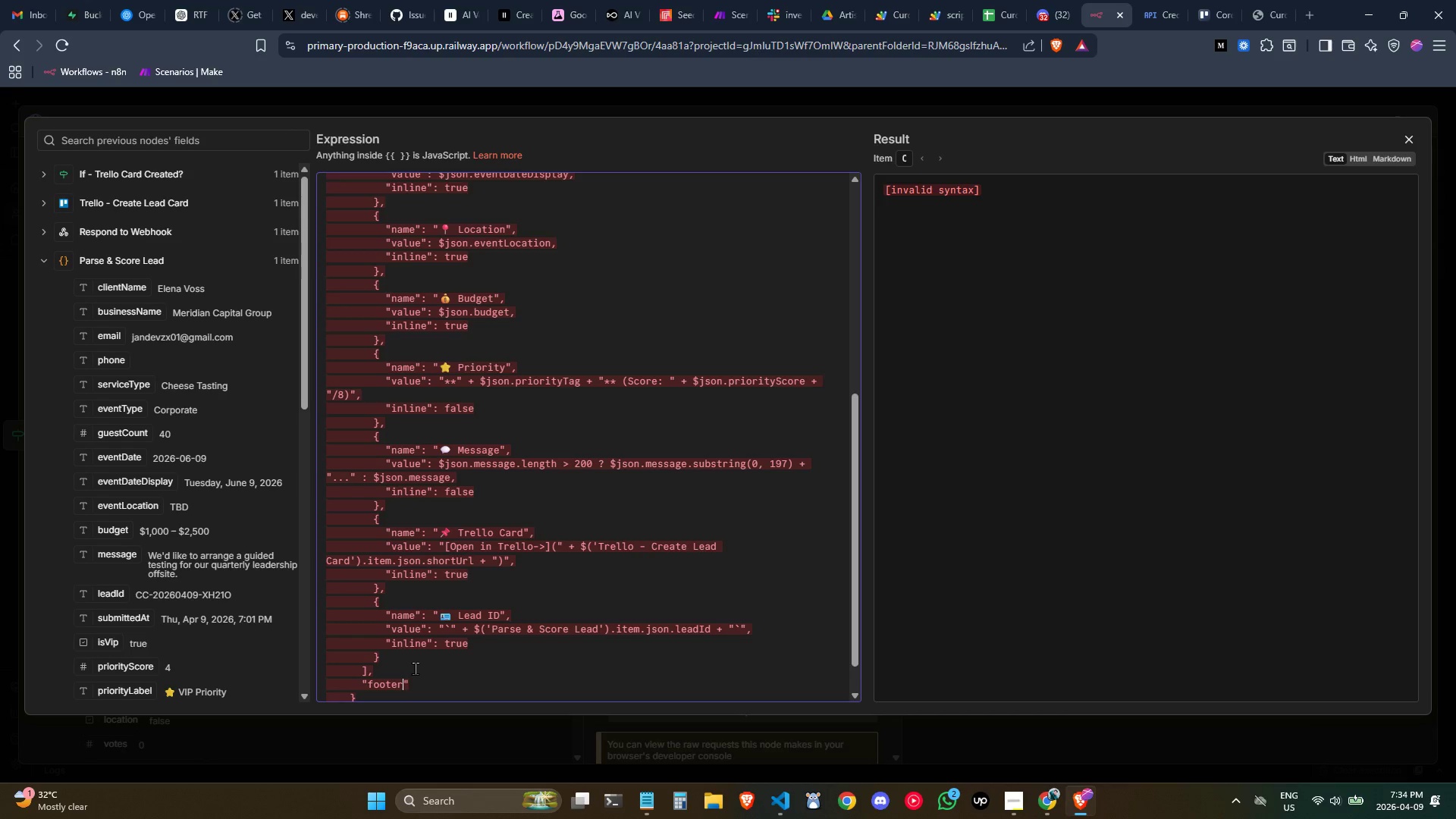 
key(ArrowRight)
 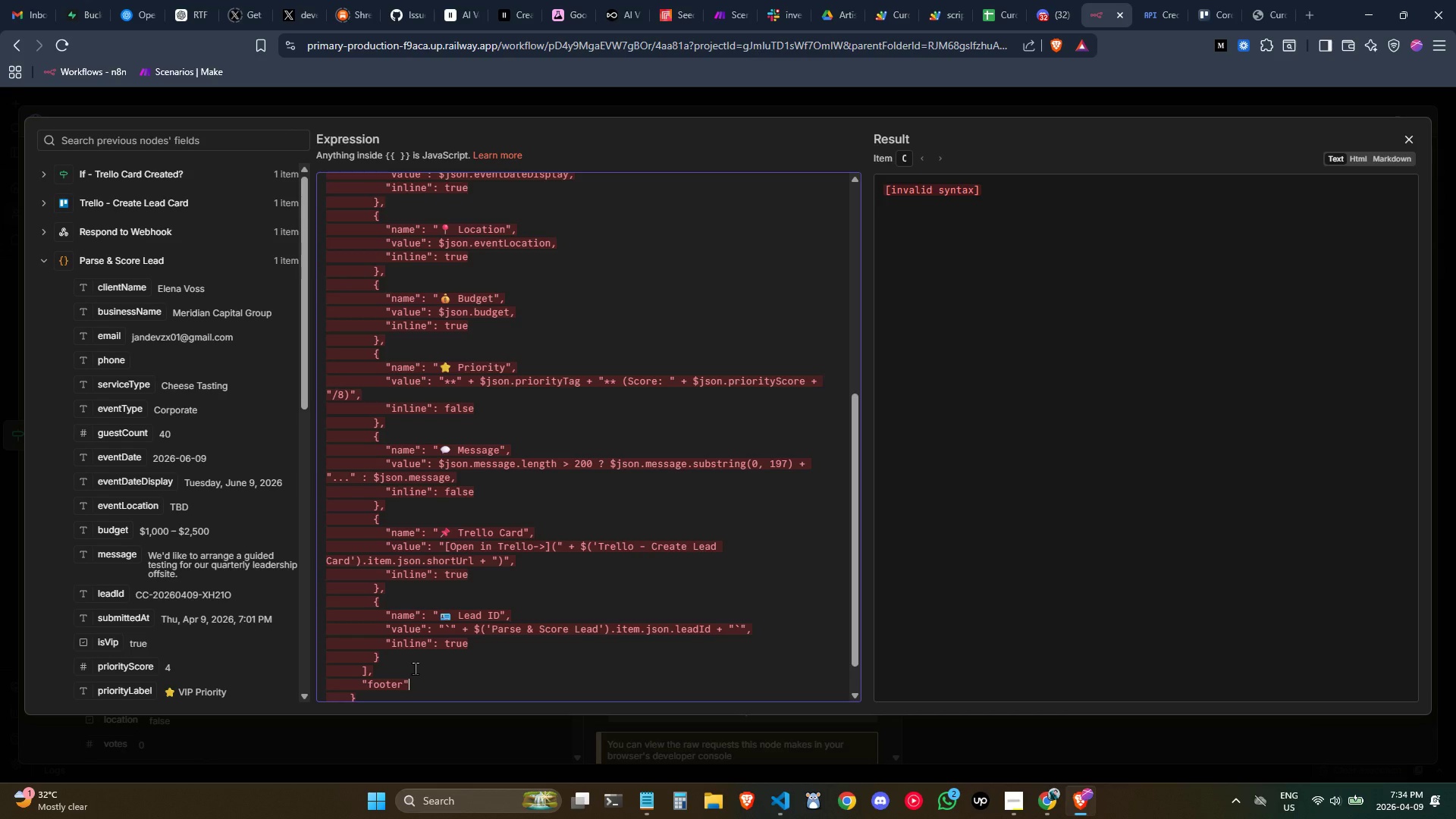 
key(Shift+Semicolon)
 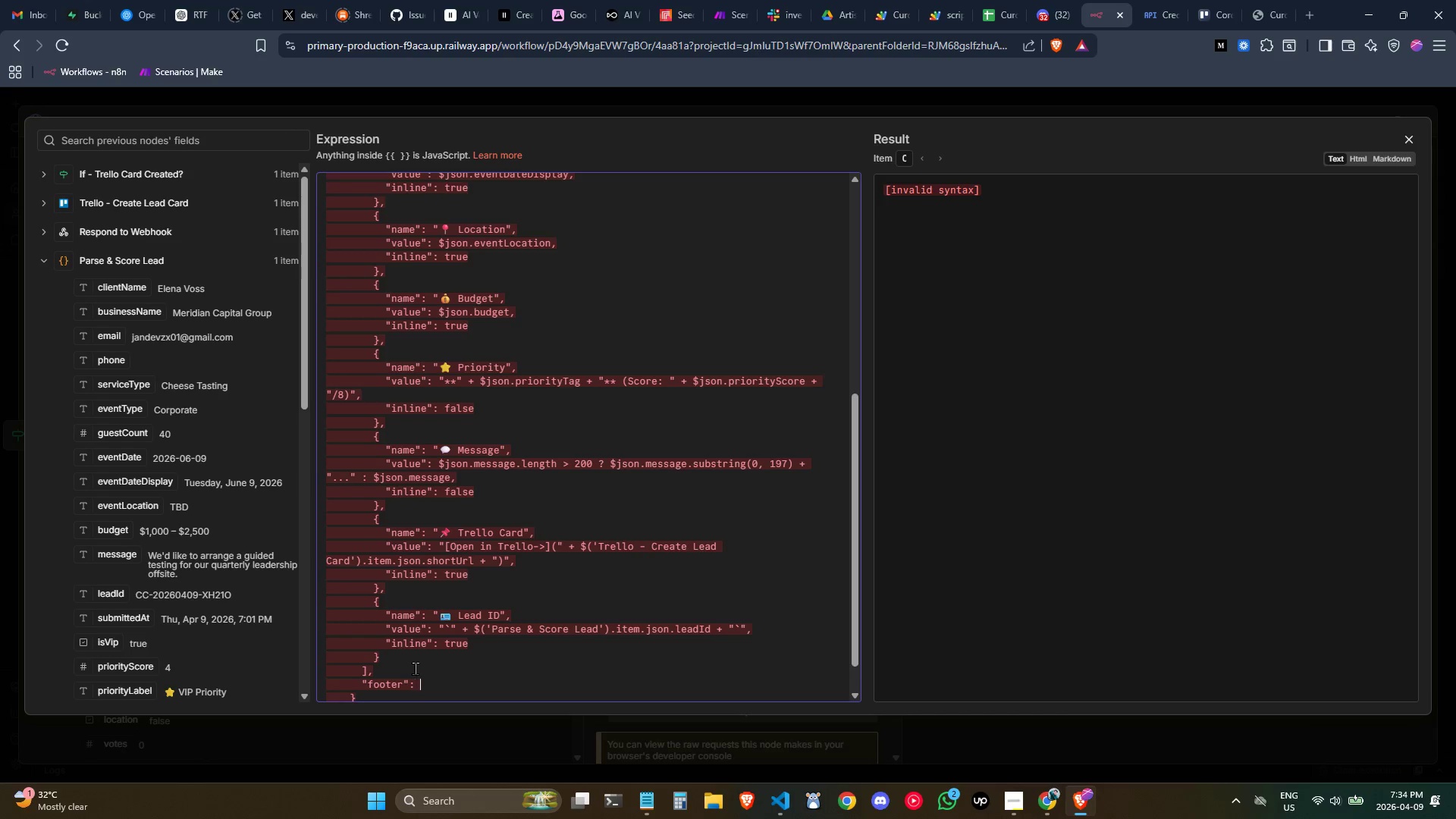 
key(Space)
 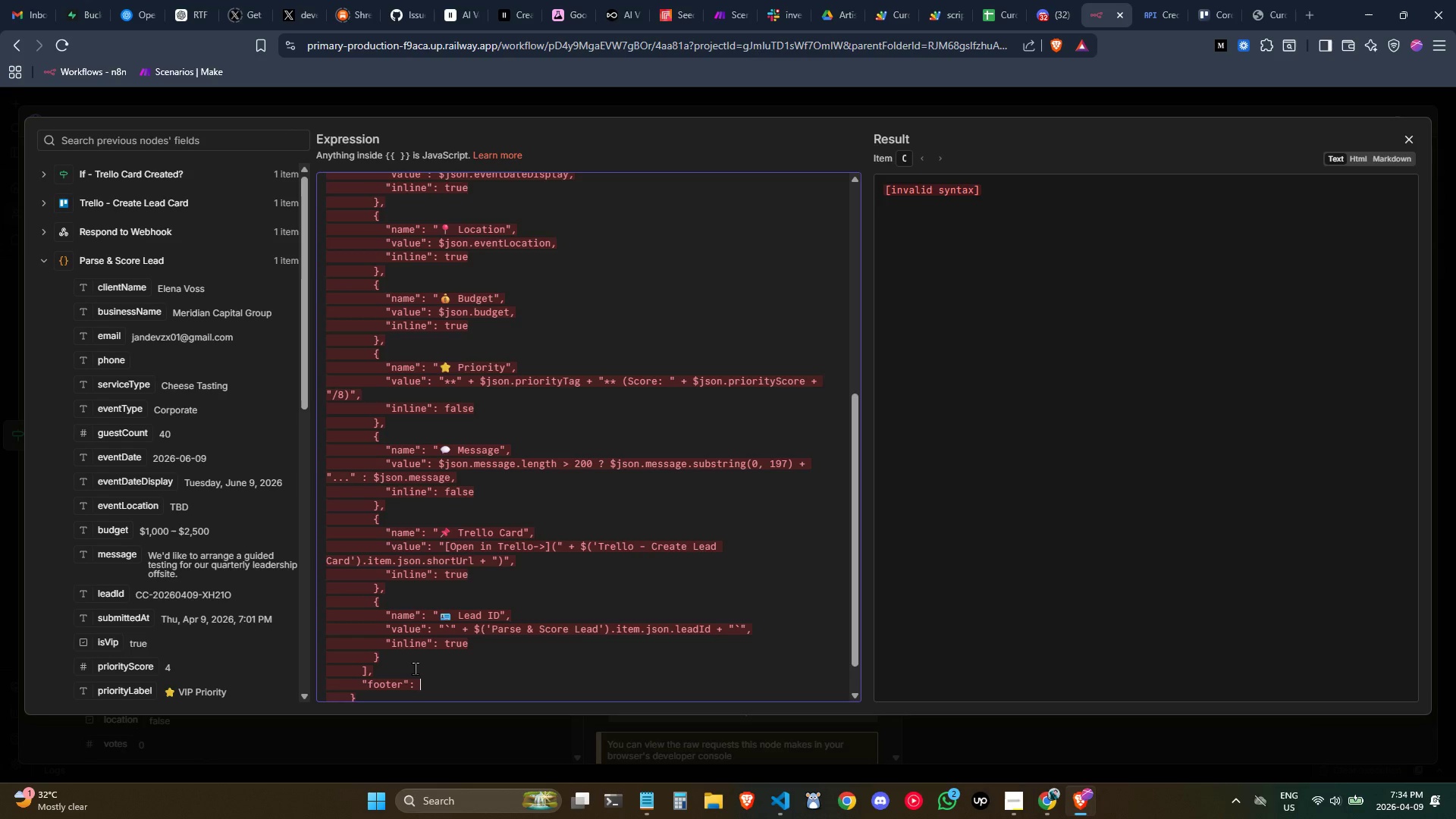 
key(Shift+BracketLeft)
 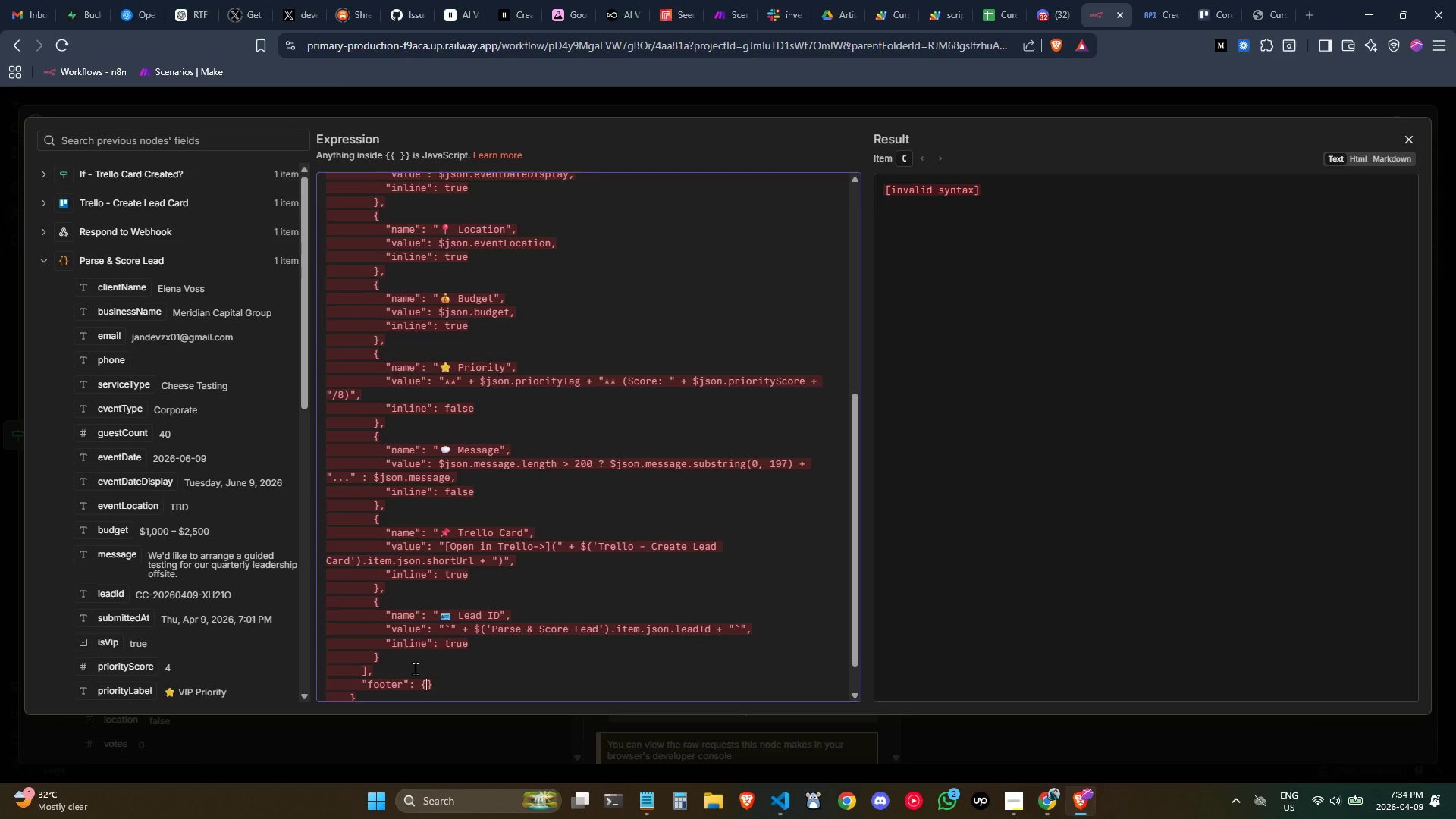 
key(Enter)
 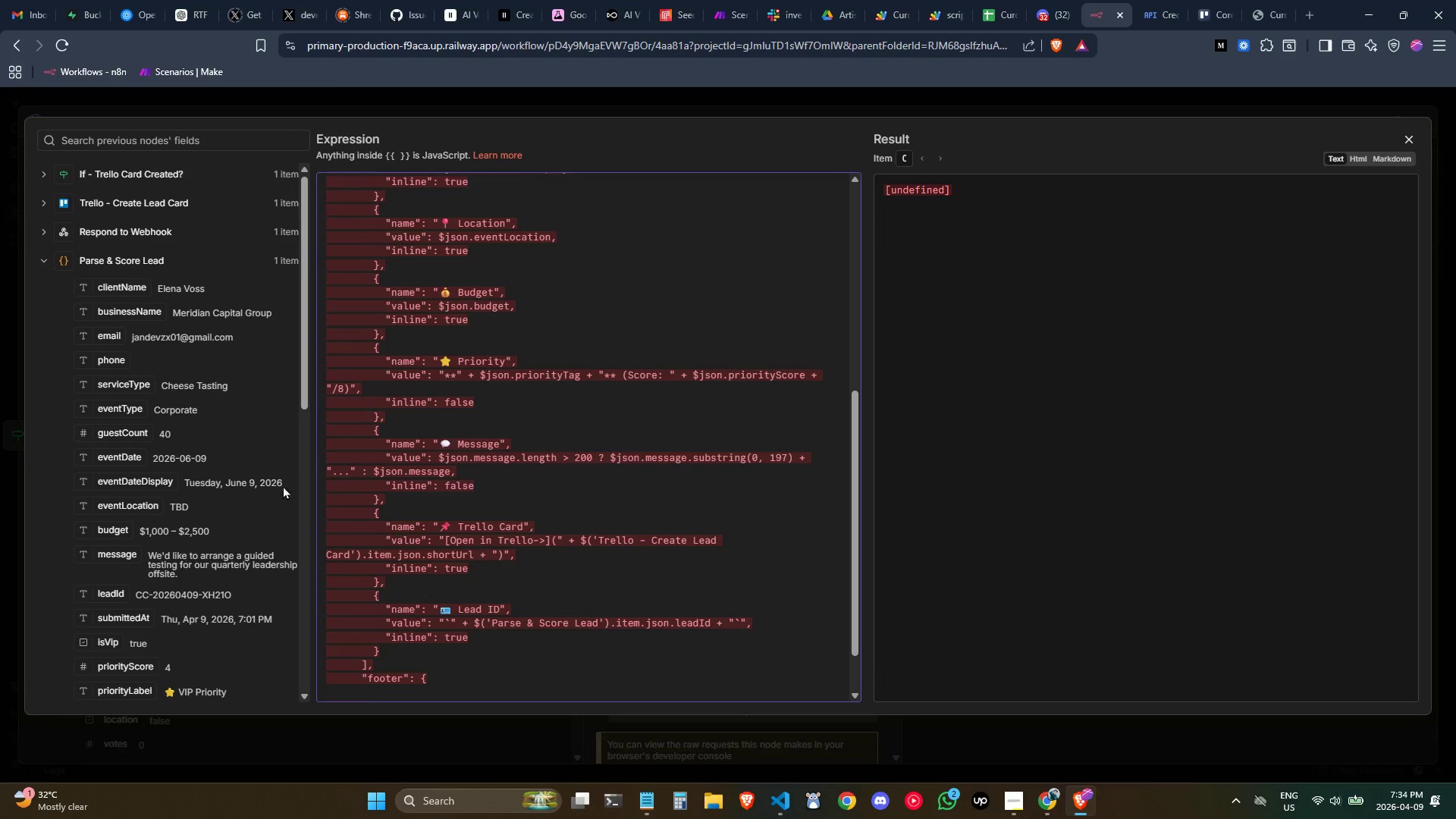 
key(Tab)
 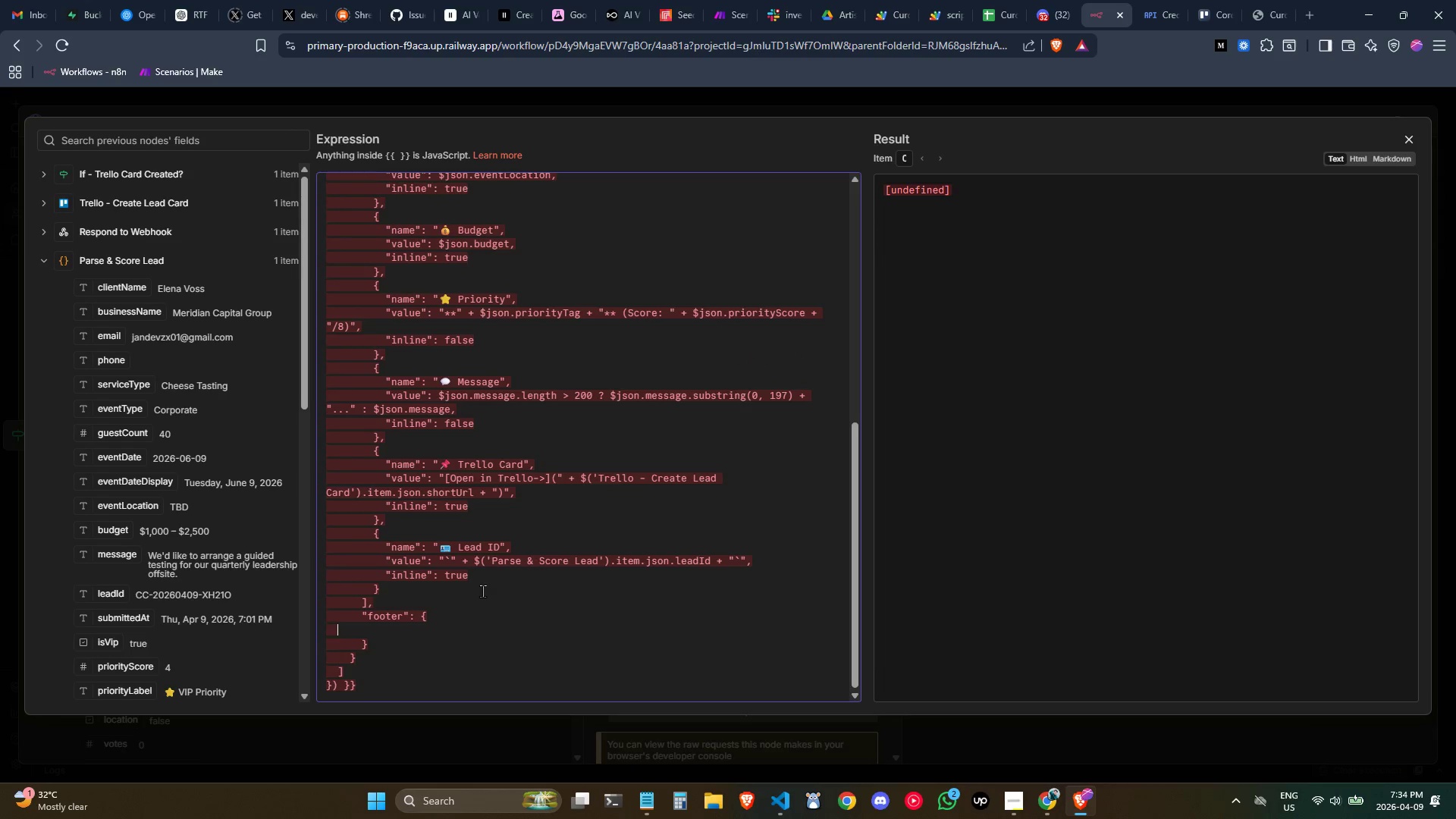 
scroll: coordinate [345, 446], scroll_direction: down, amount: 3.0
 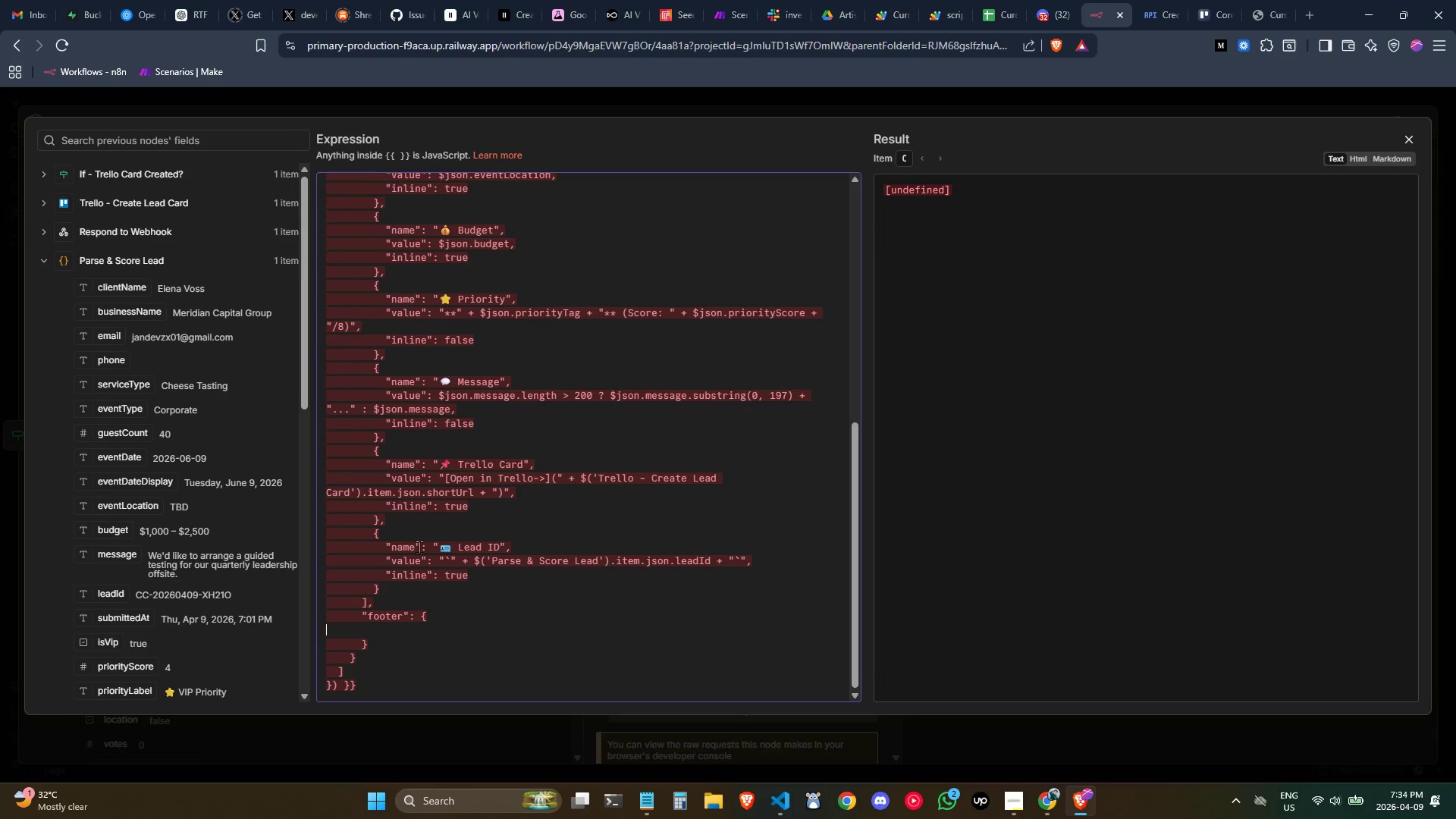 
key(Tab)
key(Tab)
key(Tab)
type("text)
 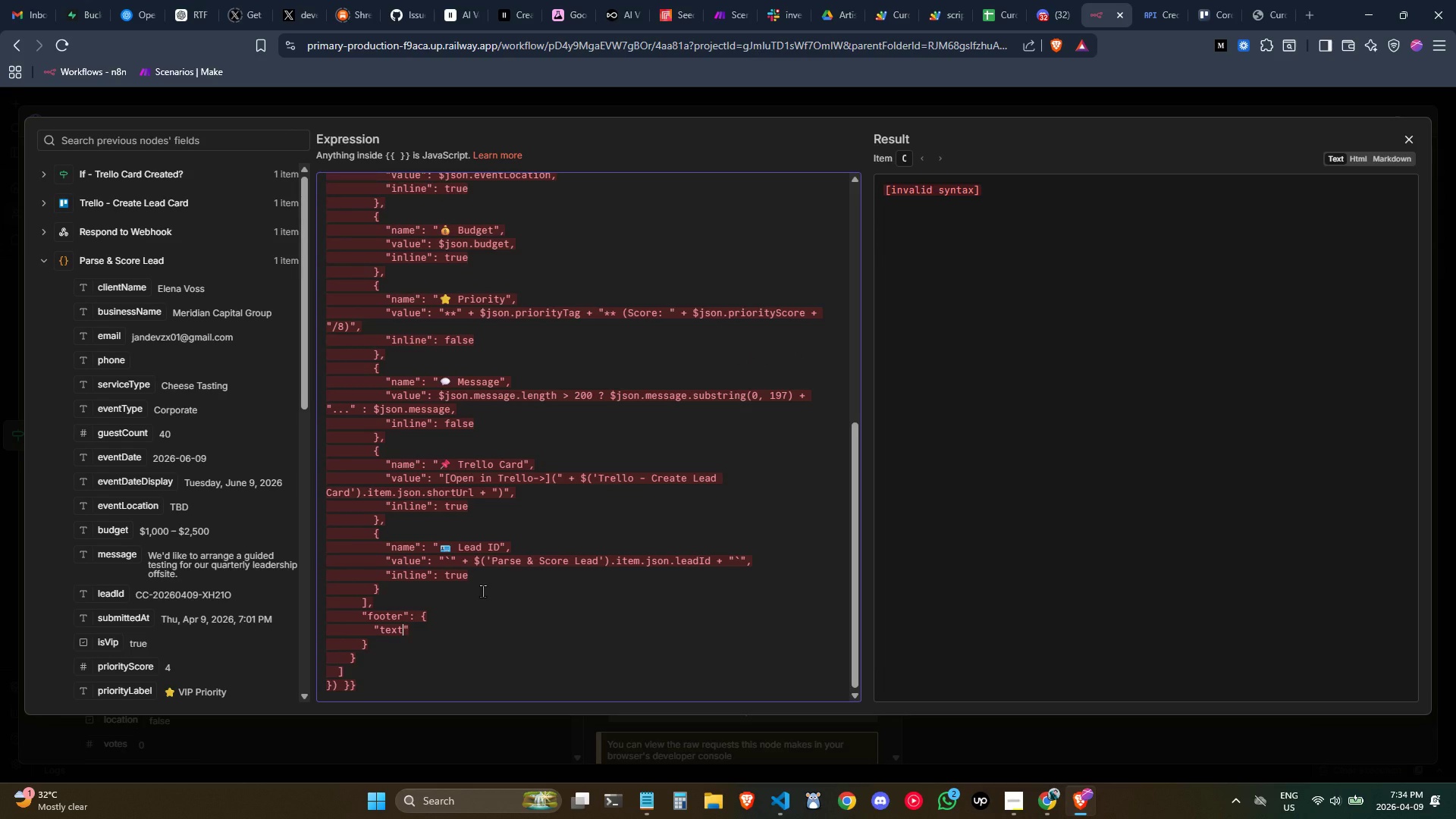 
key(ArrowRight)
 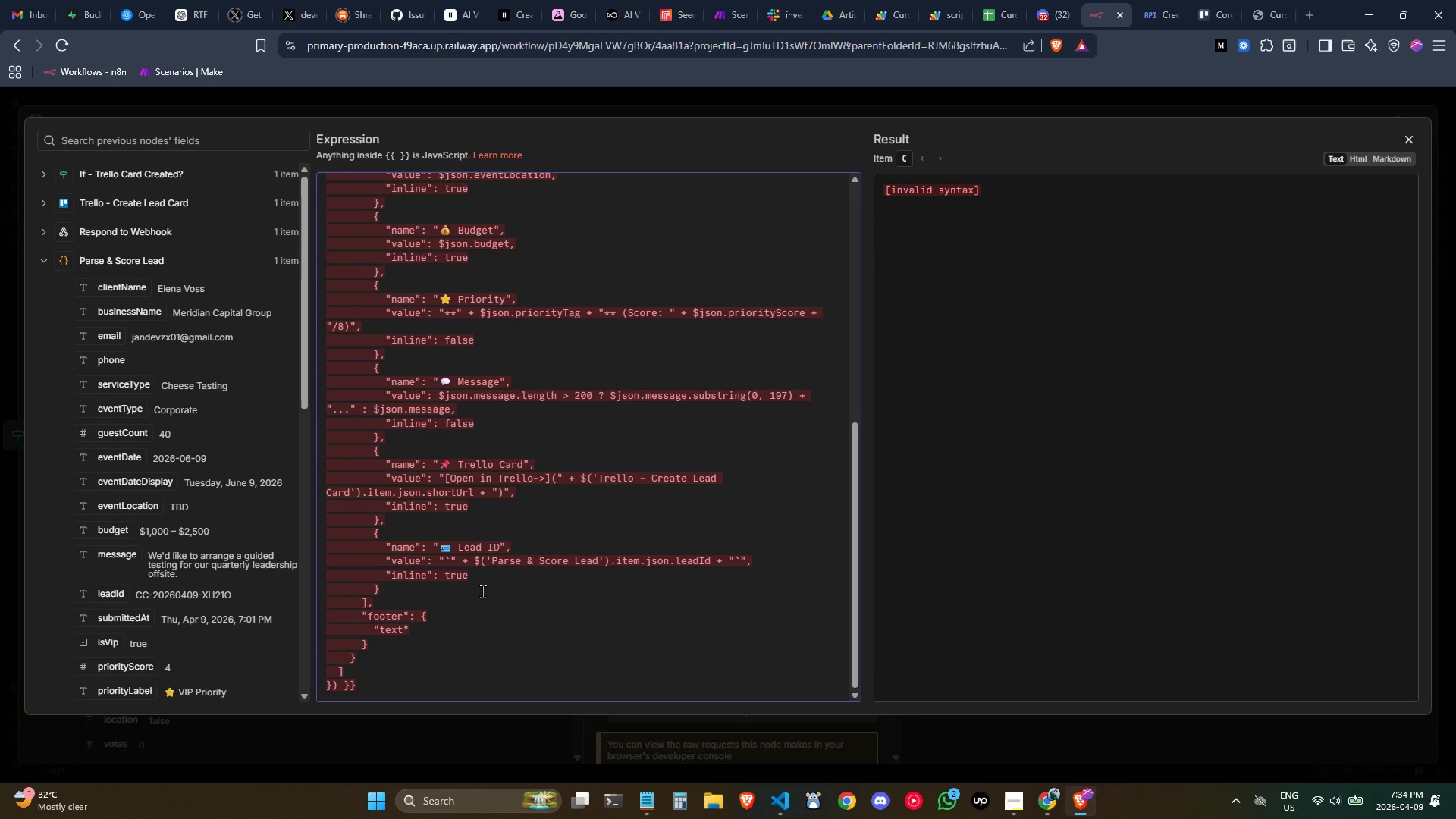 
type(: "Ci)
key(Backspace)
type(urd & Cut)
key(Backspace)
type(lture - " + $json.submittedAt)
 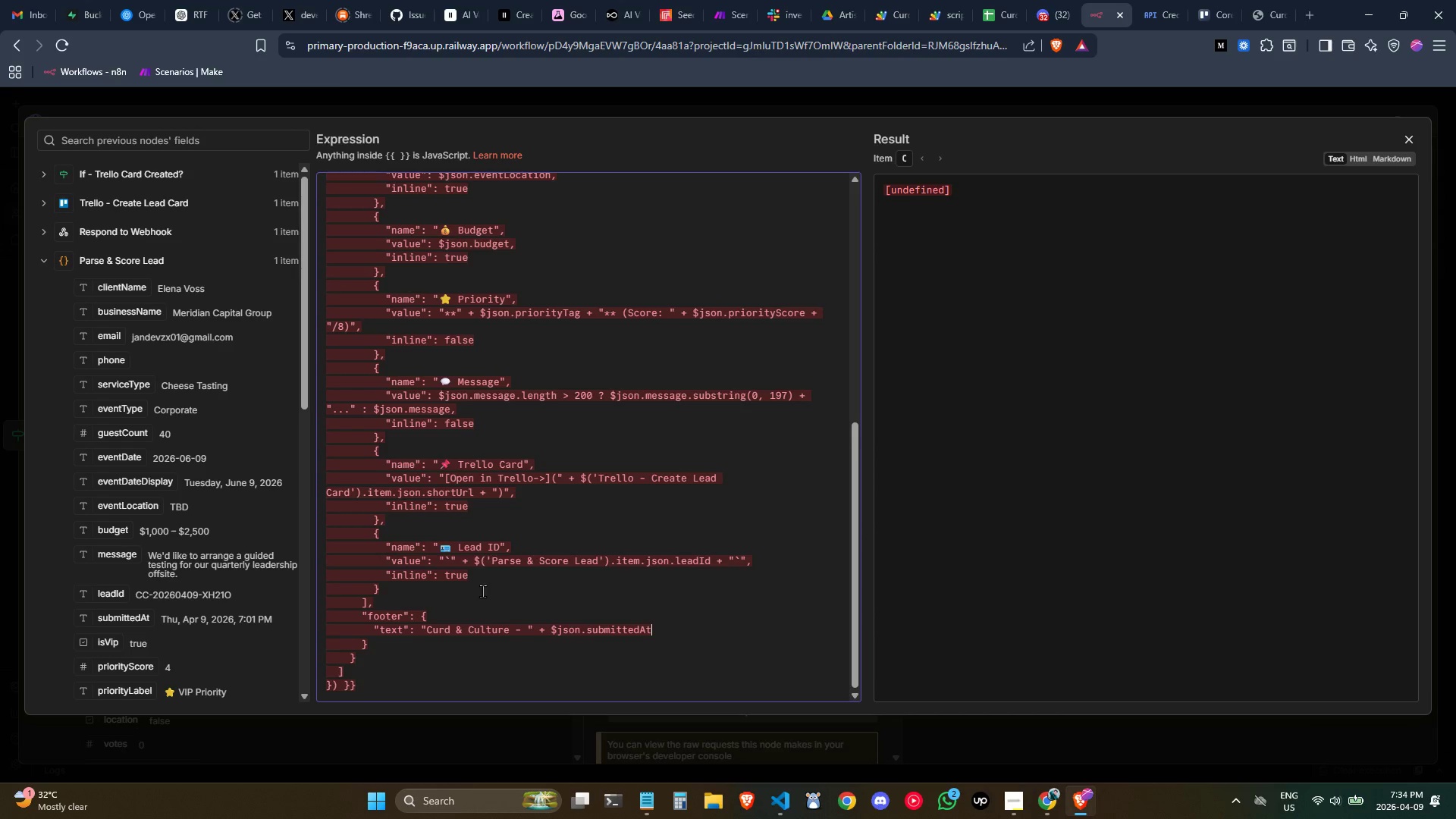 
left_click_drag(start_coordinate=[663, 626], to_coordinate=[550, 627])
 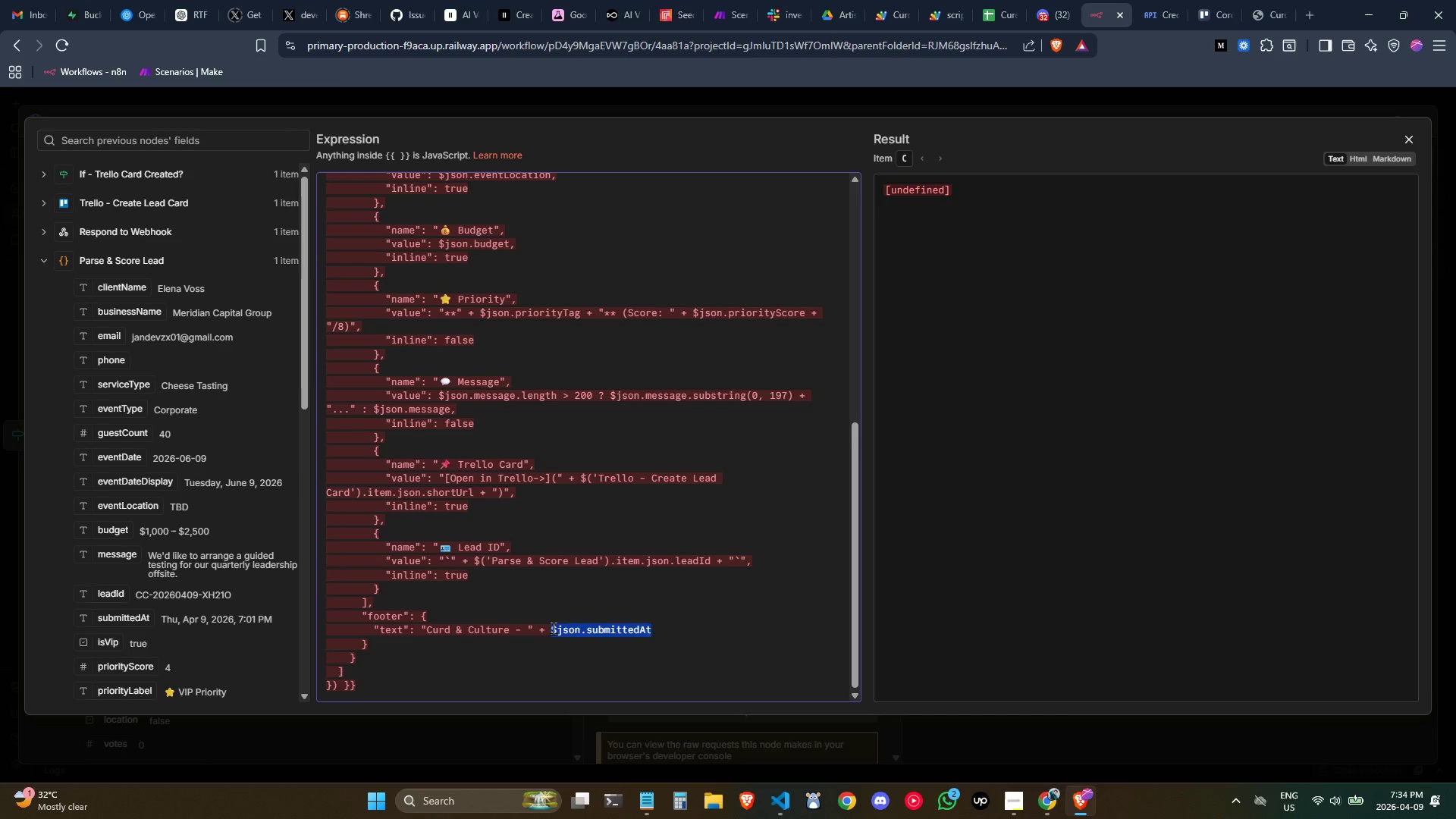 
key(Backslash)
 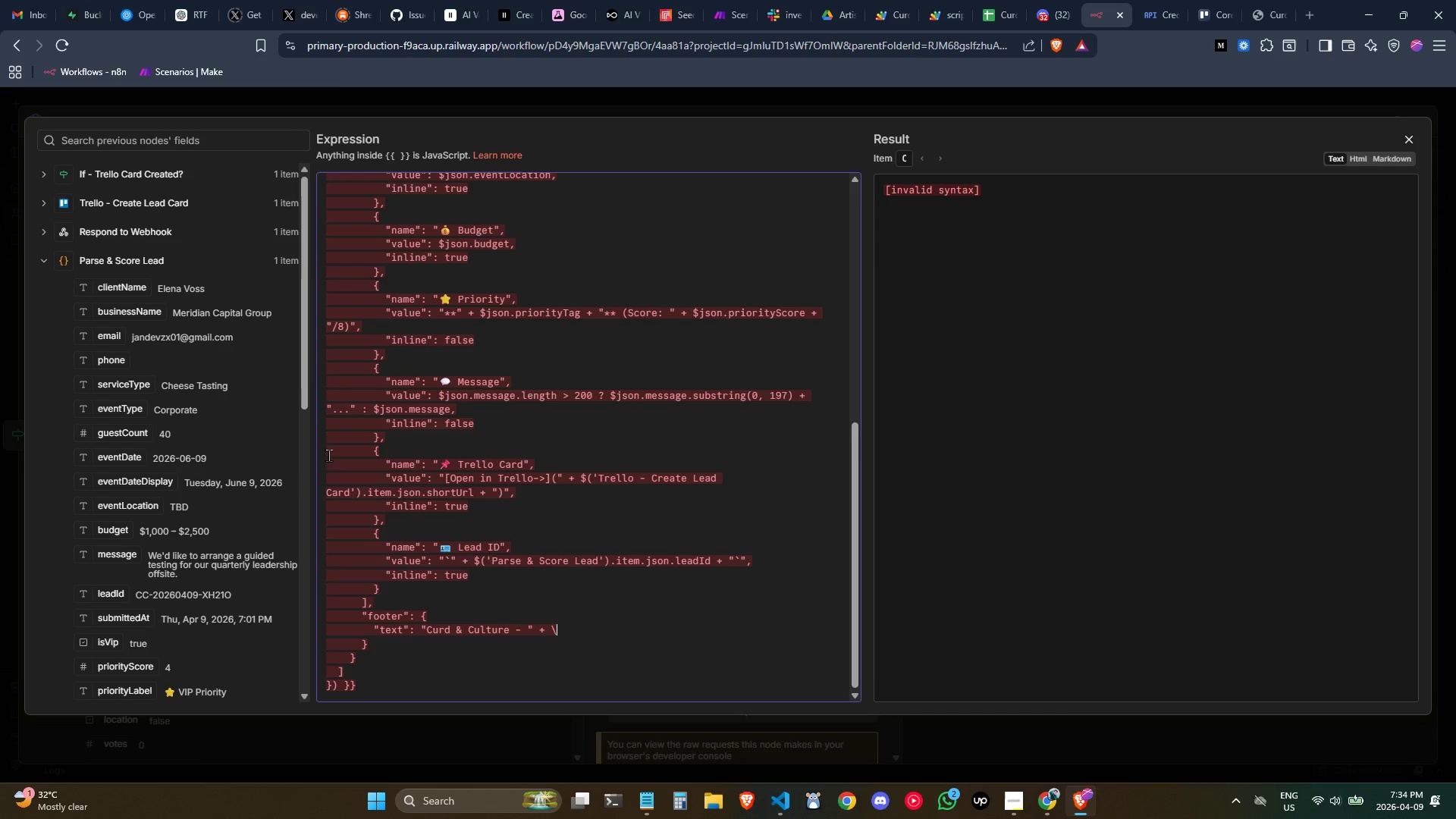 
scroll: coordinate [233, 455], scroll_direction: down, amount: 1.0
 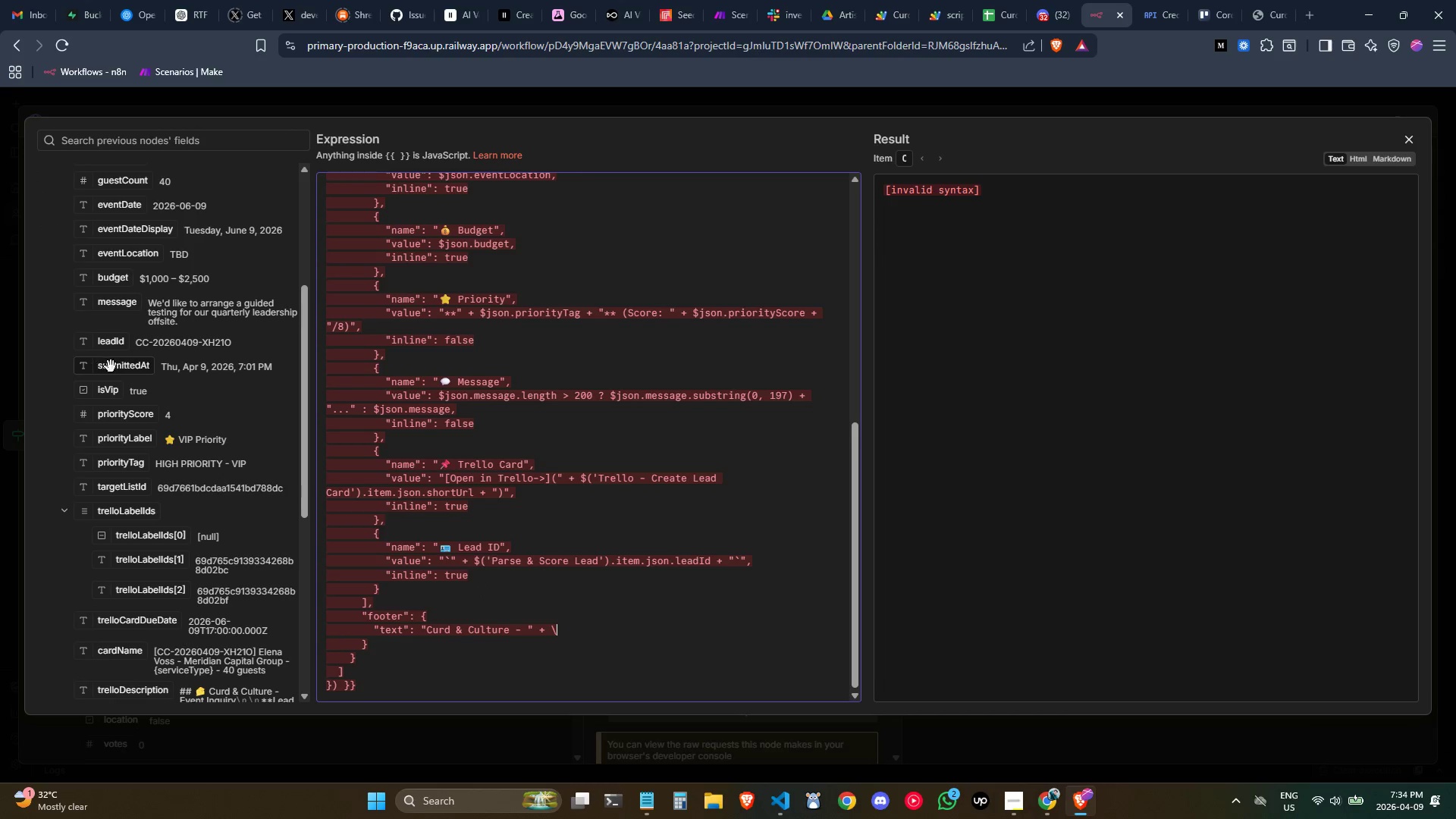 
left_click_drag(start_coordinate=[118, 370], to_coordinate=[604, 631])
 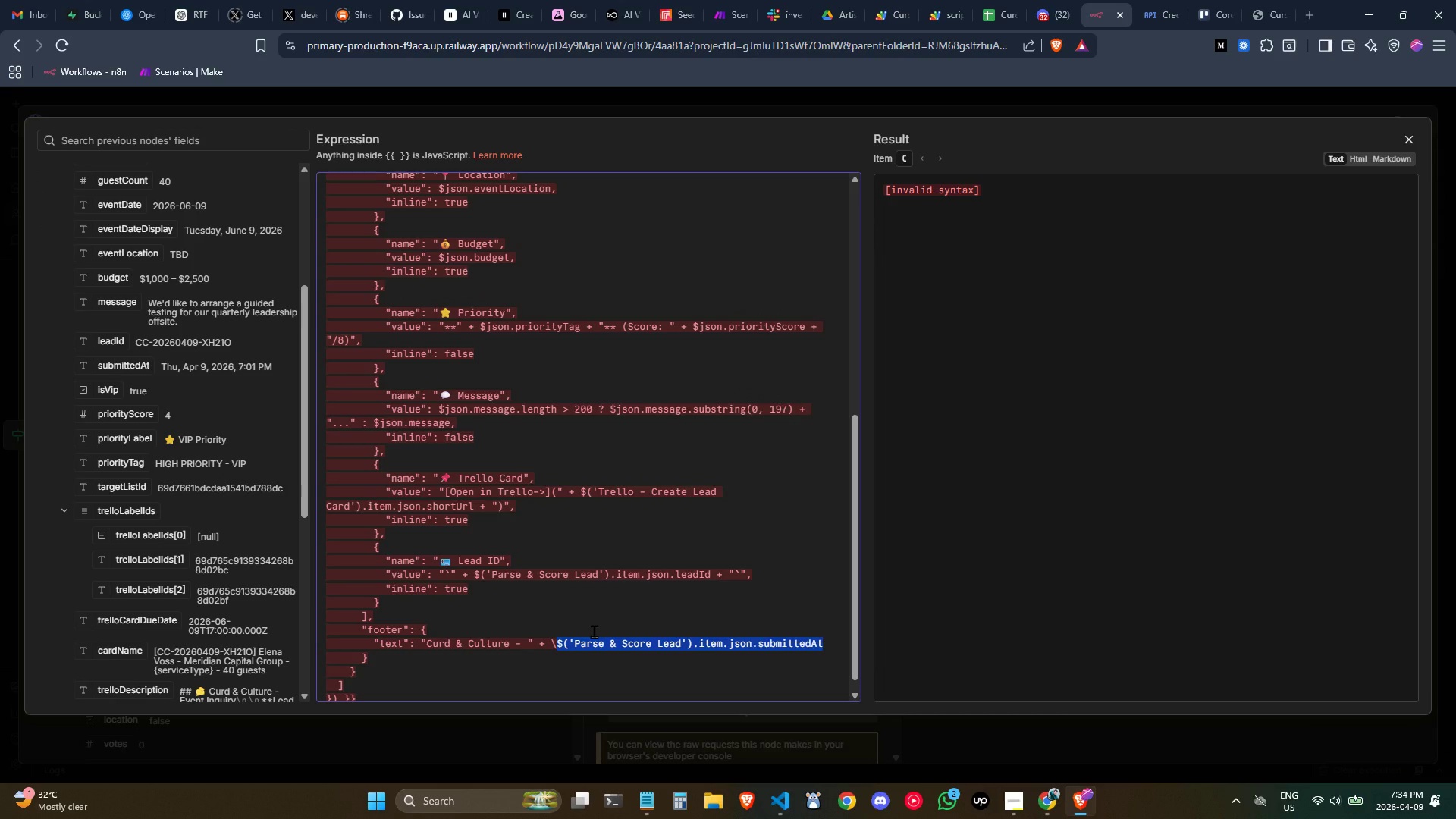 
key(ArrowLeft)
 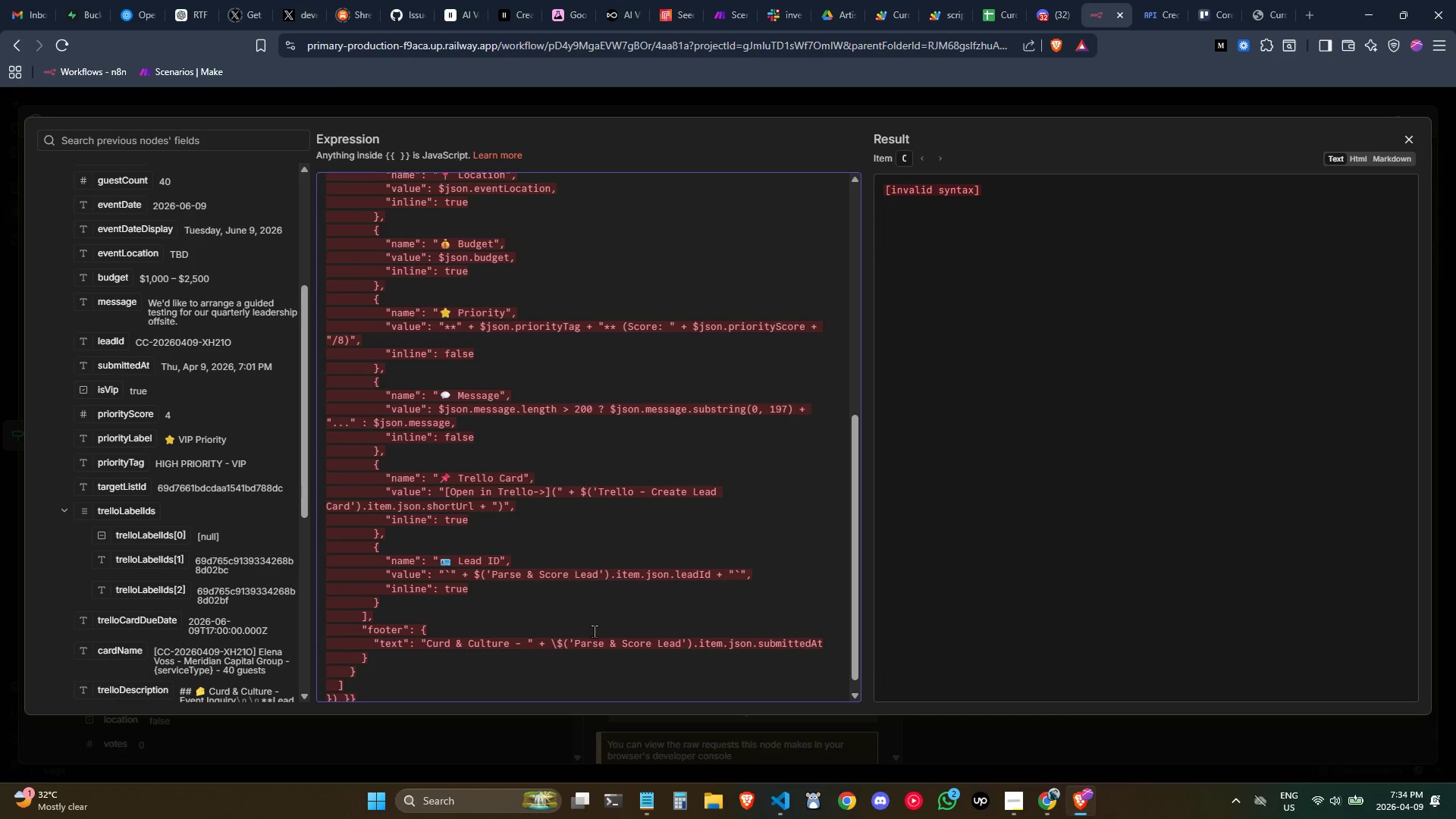 
key(Backspace)
 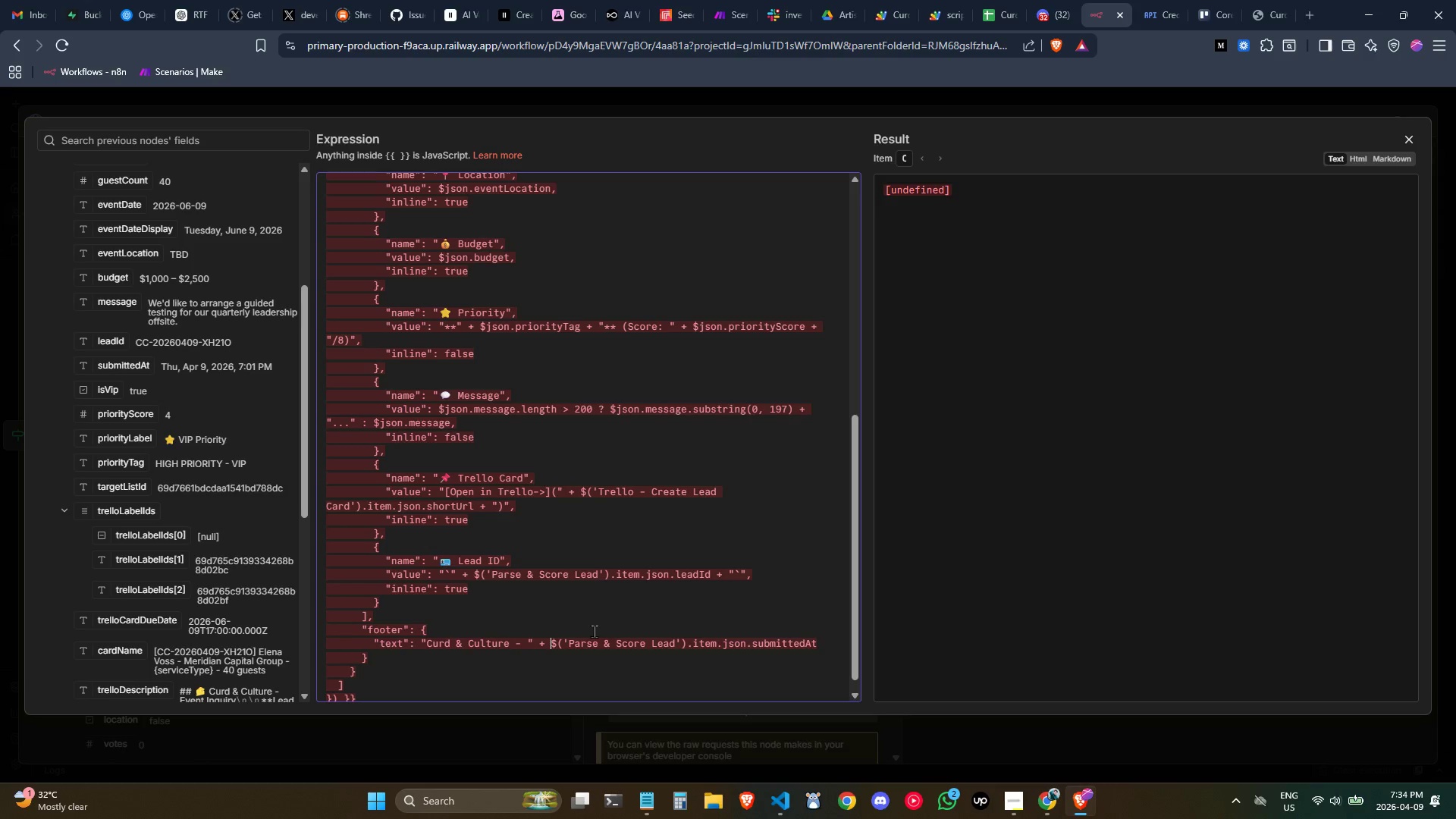 
key(Control+ArrowRight)
 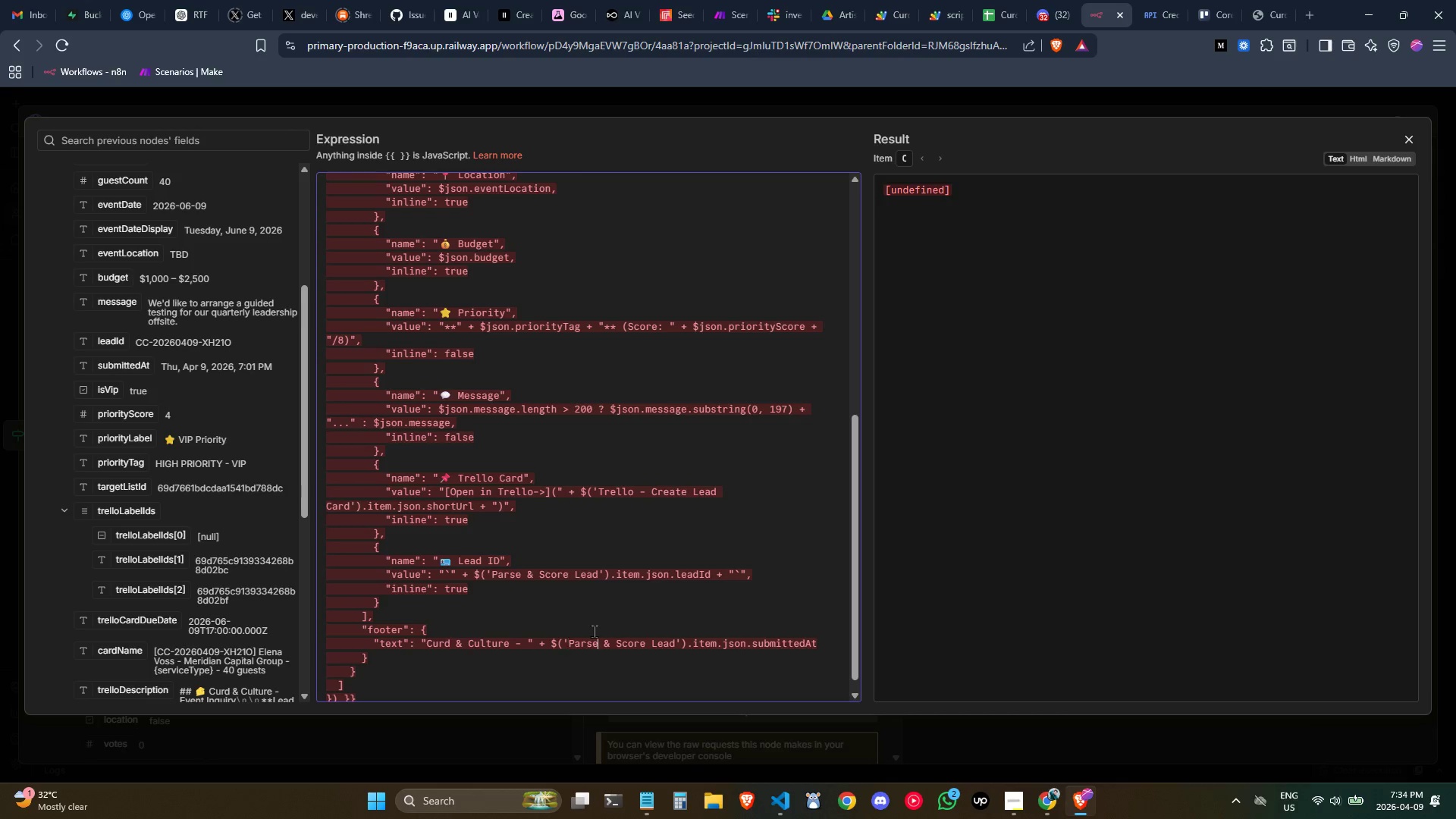 
key(Control+ArrowRight)
 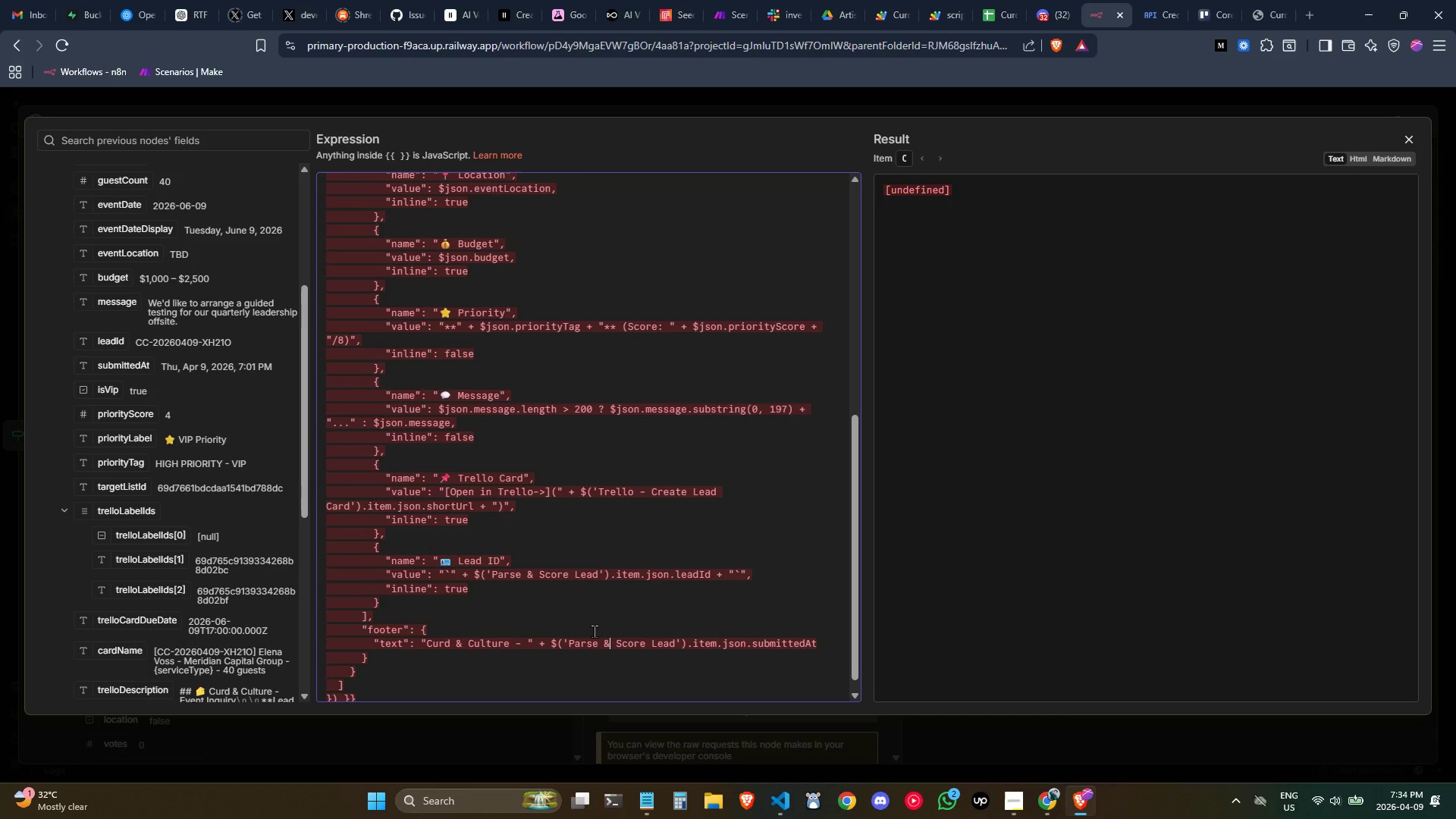 
key(Control+ArrowRight)
 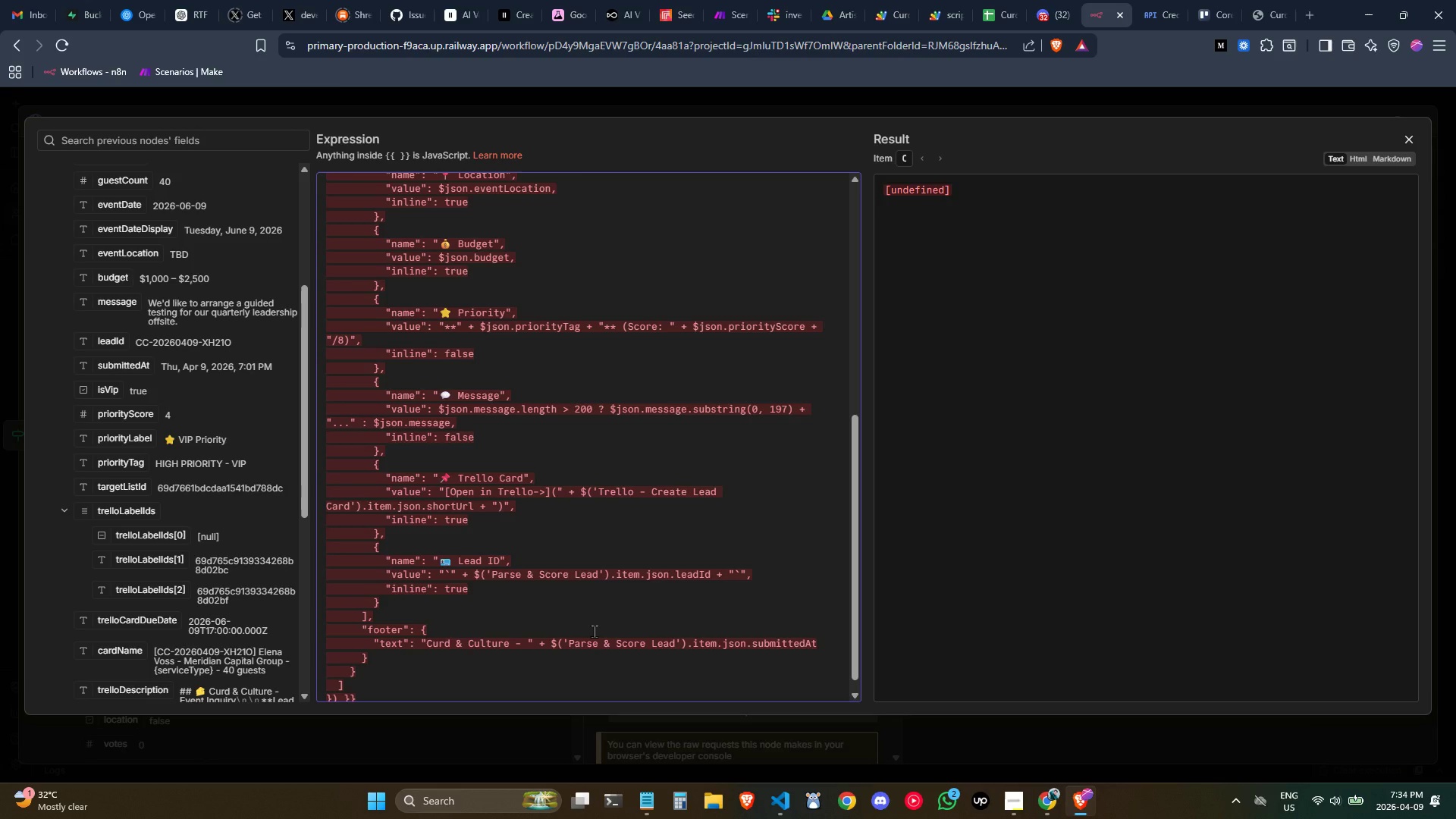 
key(Control+ArrowRight)
 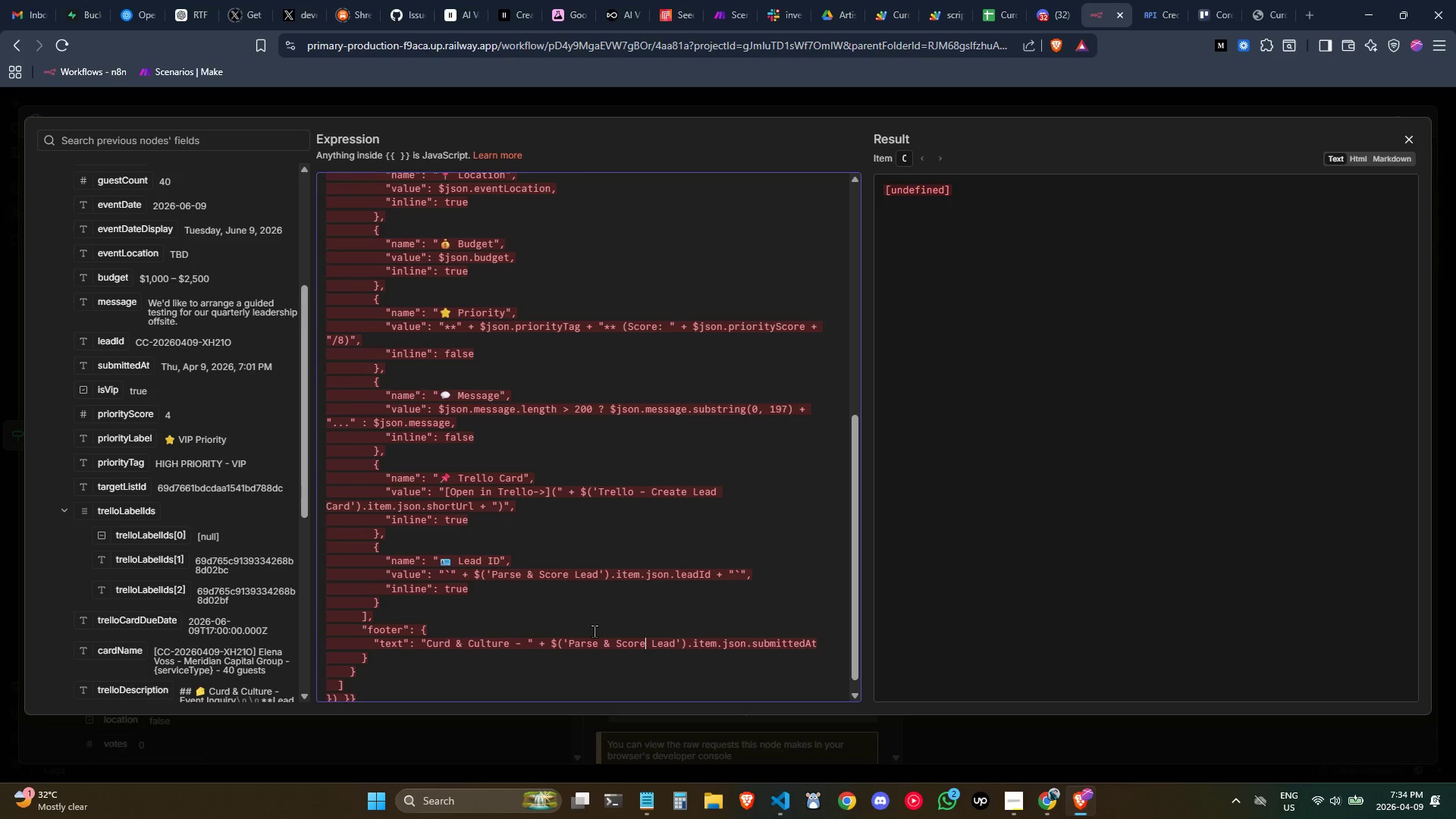 
key(Control+ArrowRight)
 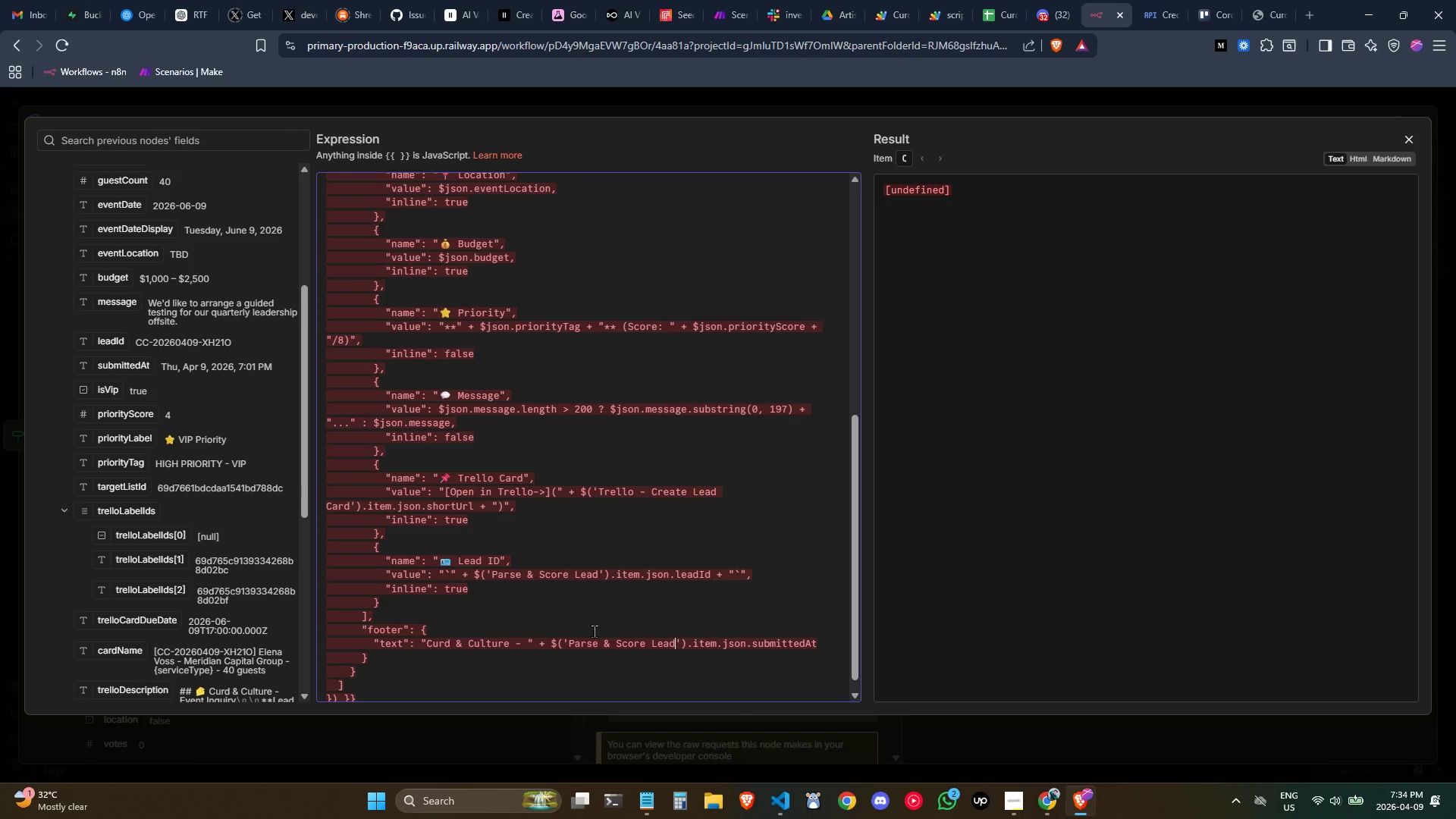 
key(Control+ArrowRight)
 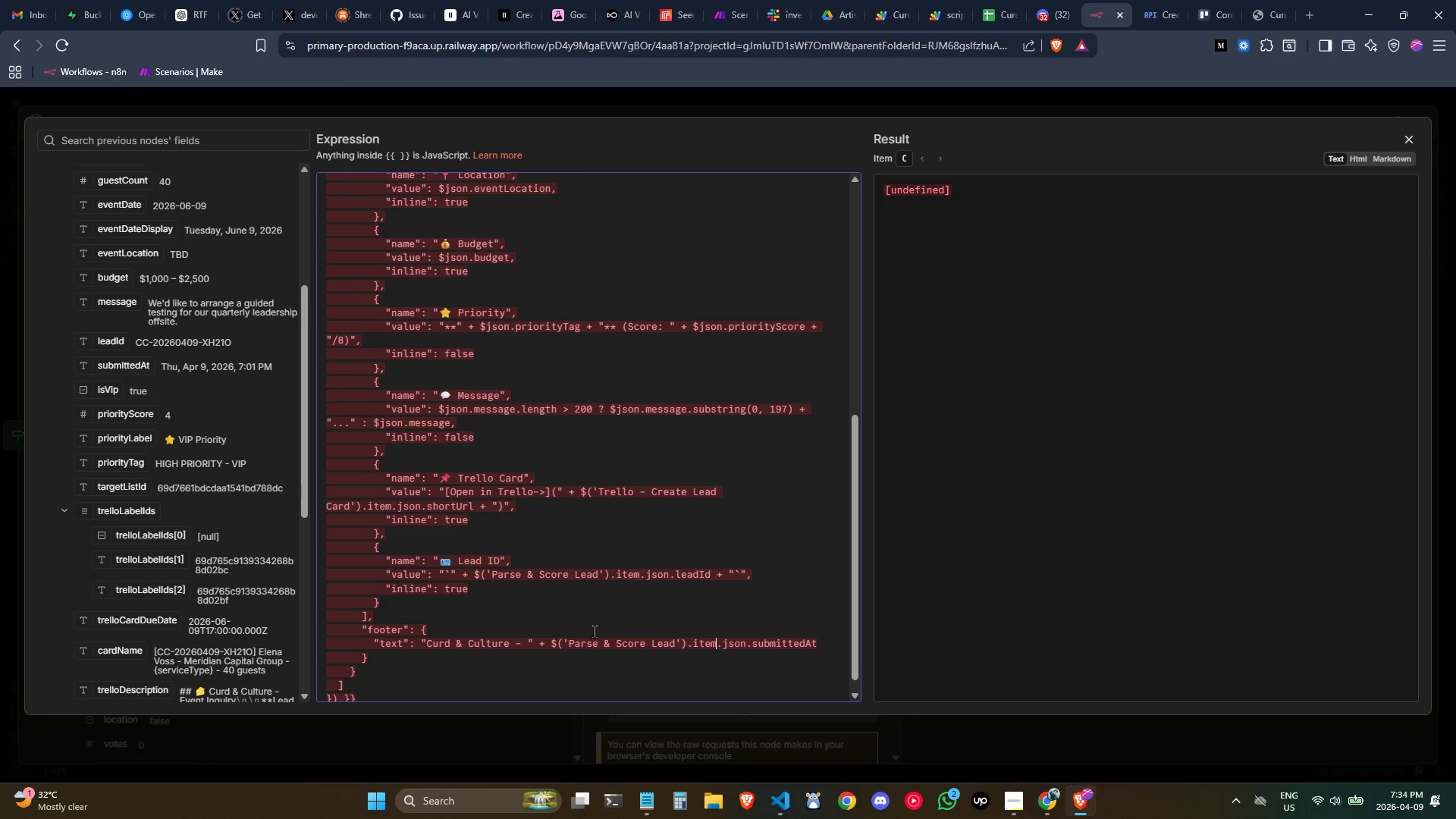 
key(Control+ArrowRight)
 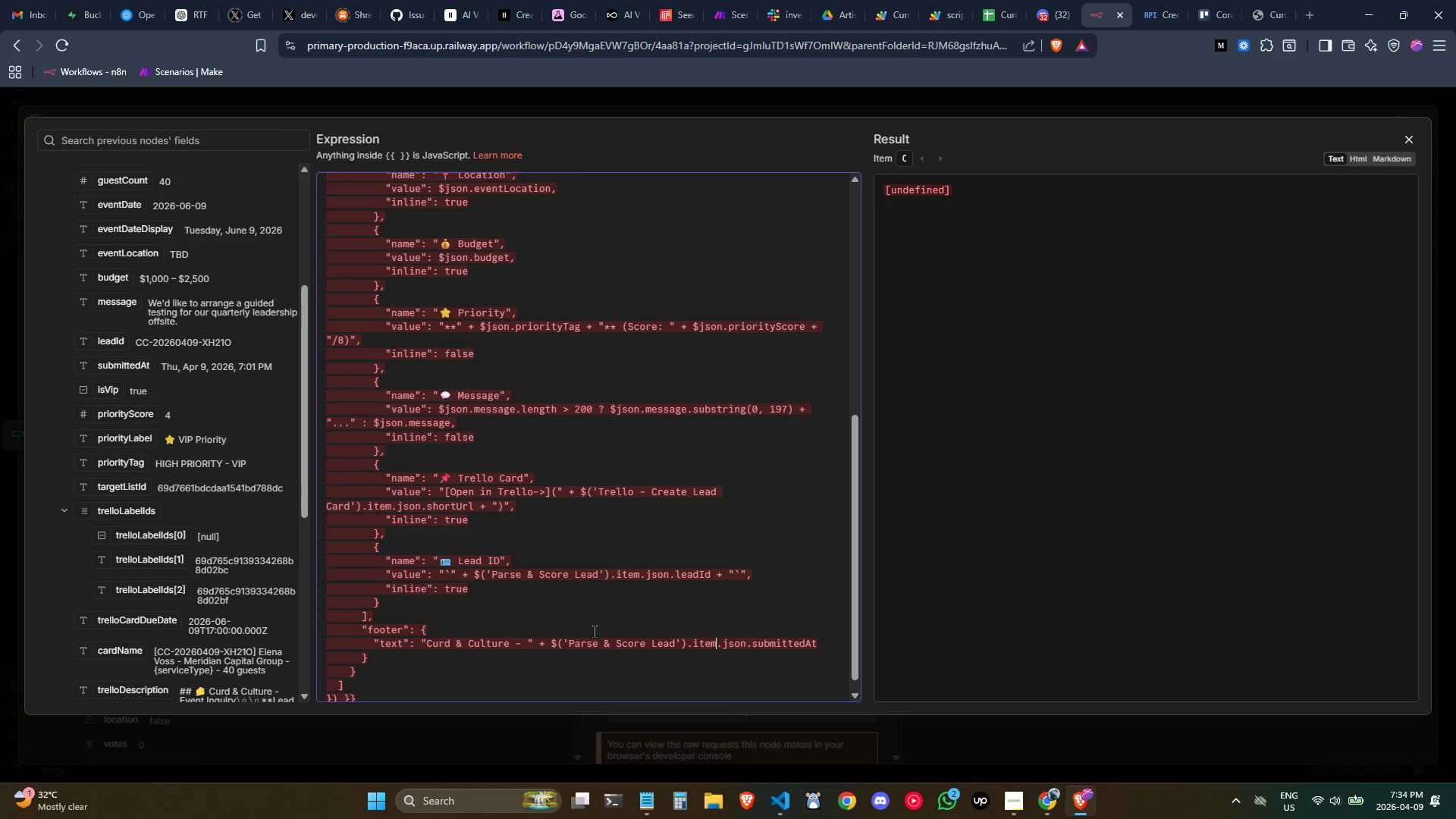 
key(Control+ArrowRight)
 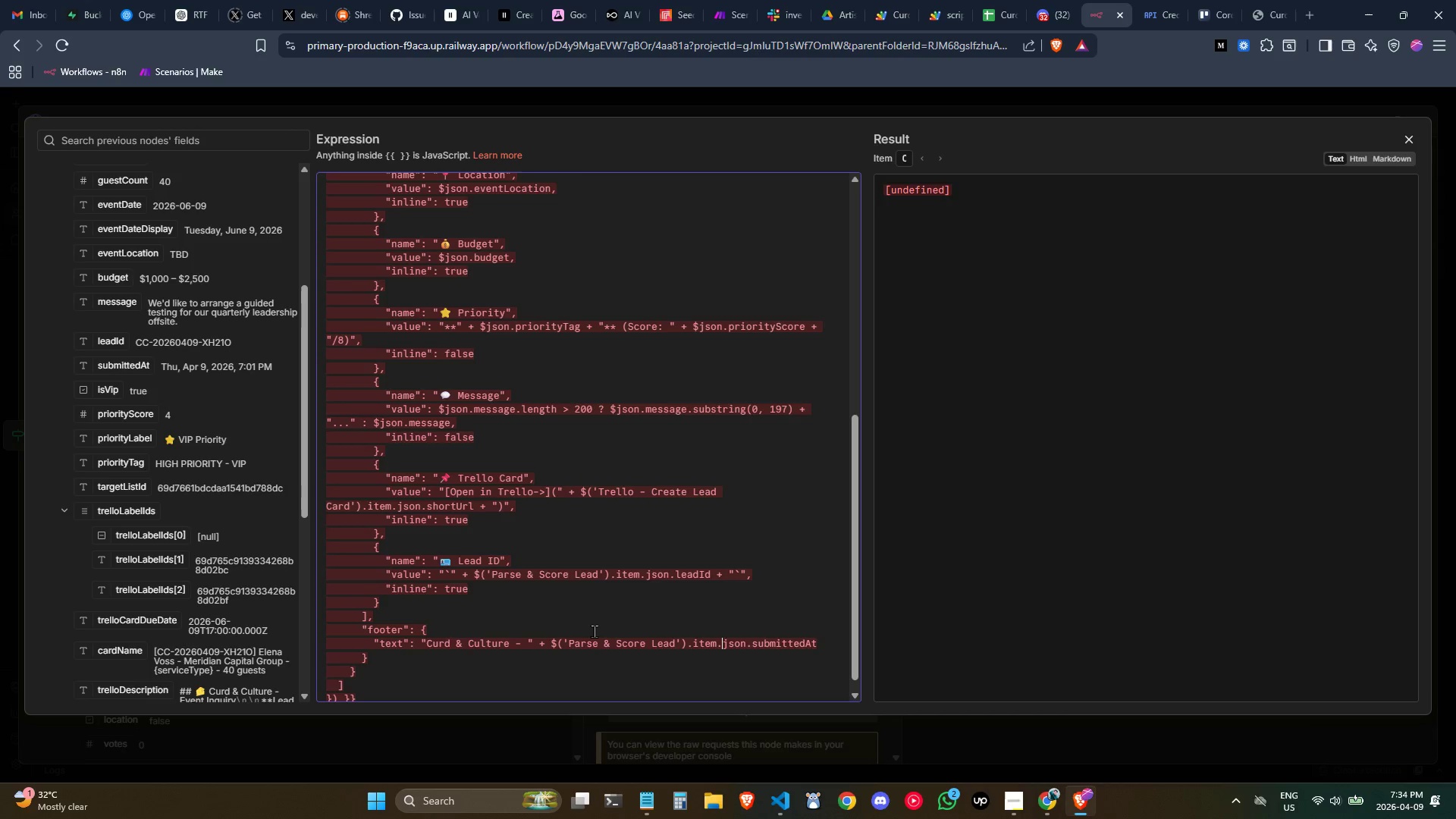 
key(Control+ArrowRight)
 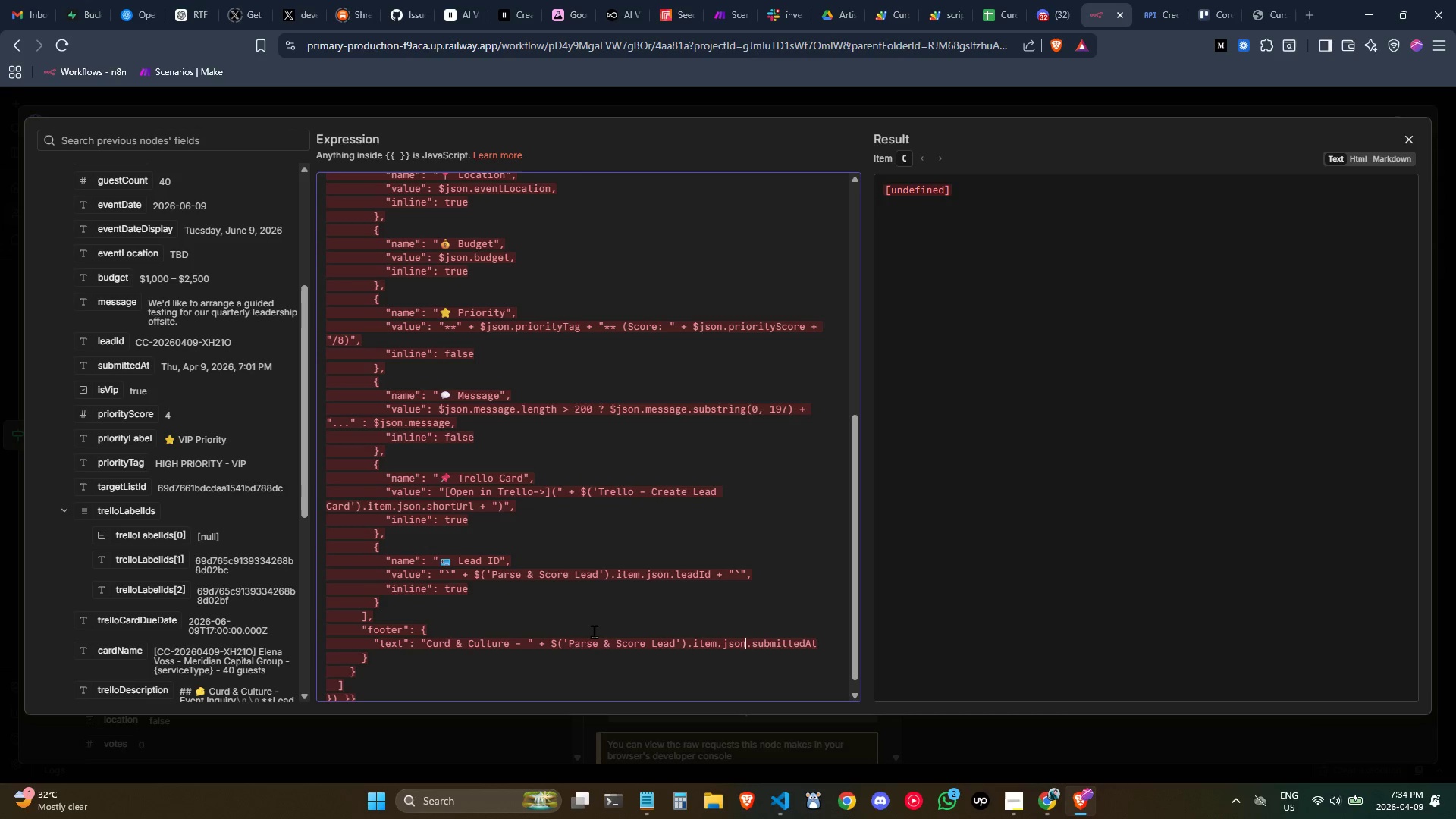 
key(Control+ArrowRight)
 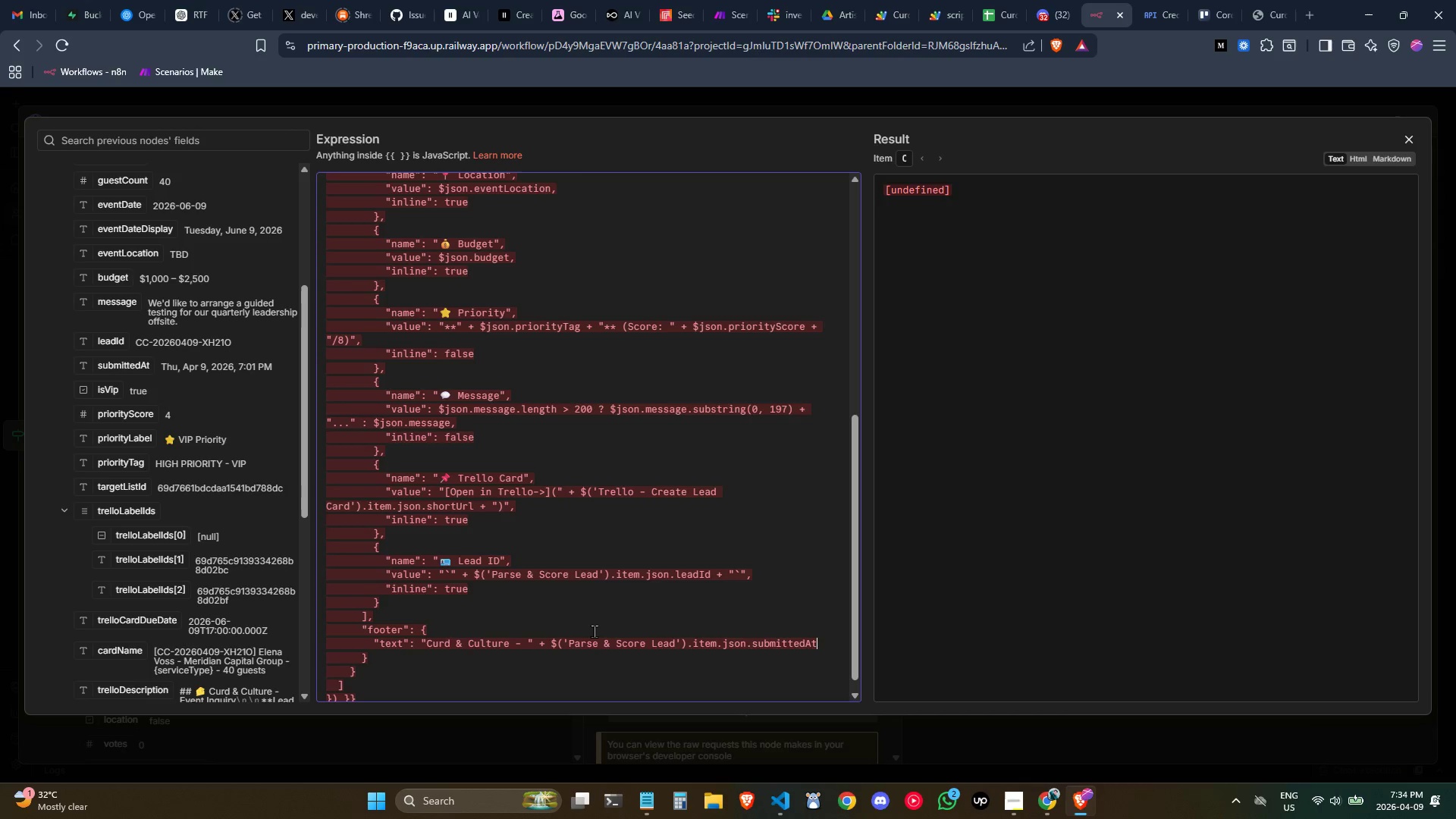 
key(Control+ArrowRight)
 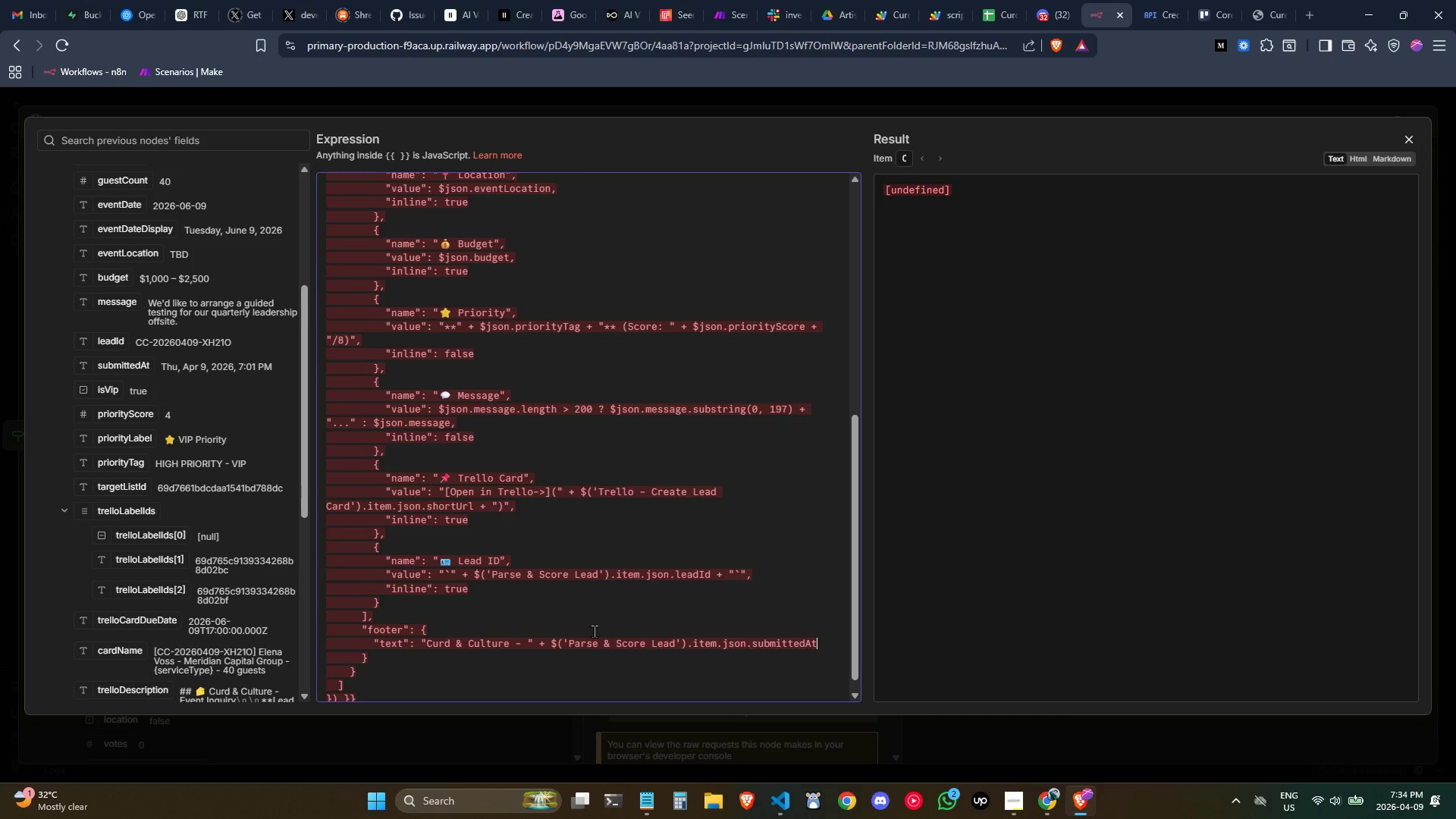 
key(Control+ArrowRight)
 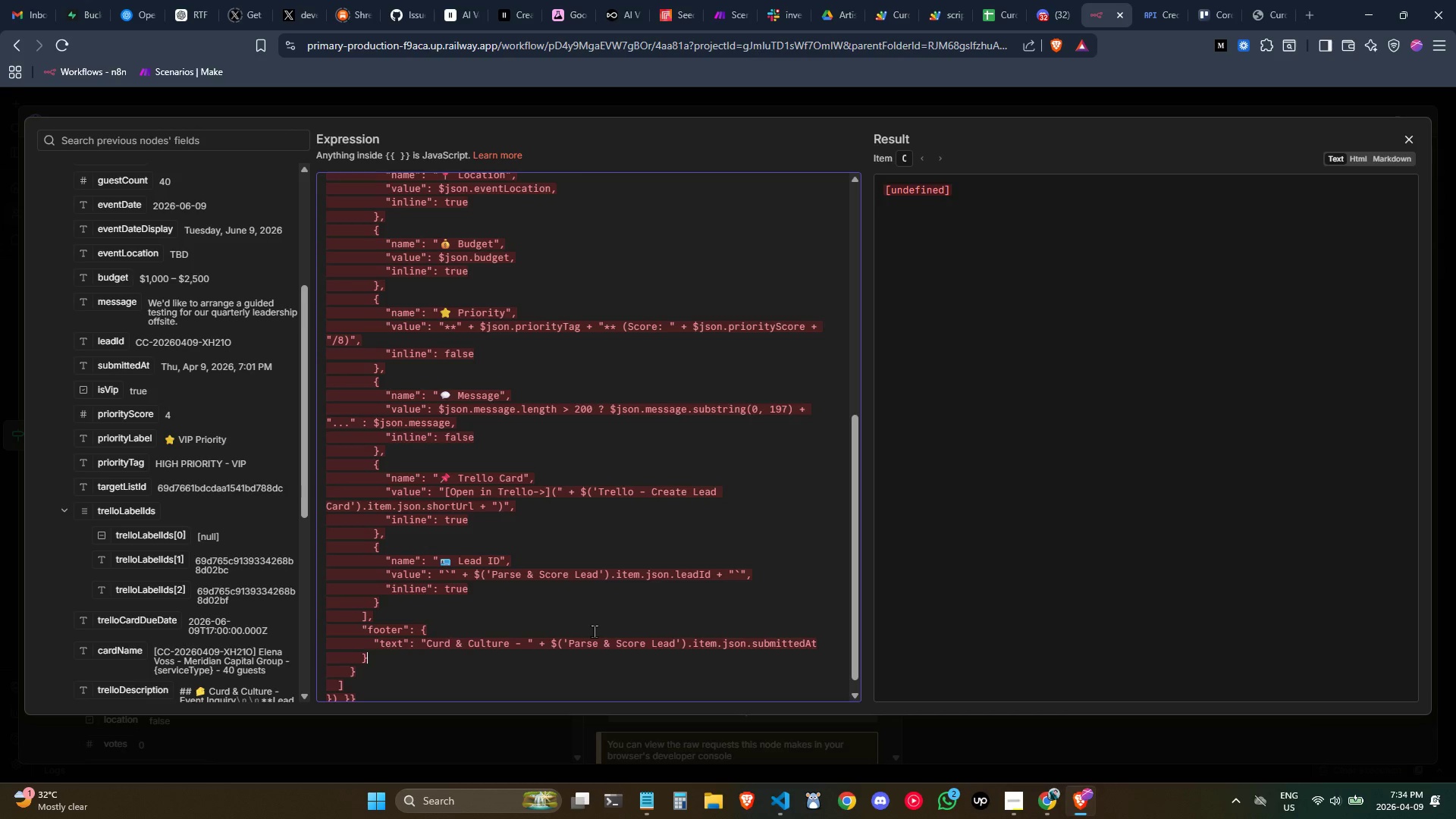 
key(Control+ArrowLeft)
 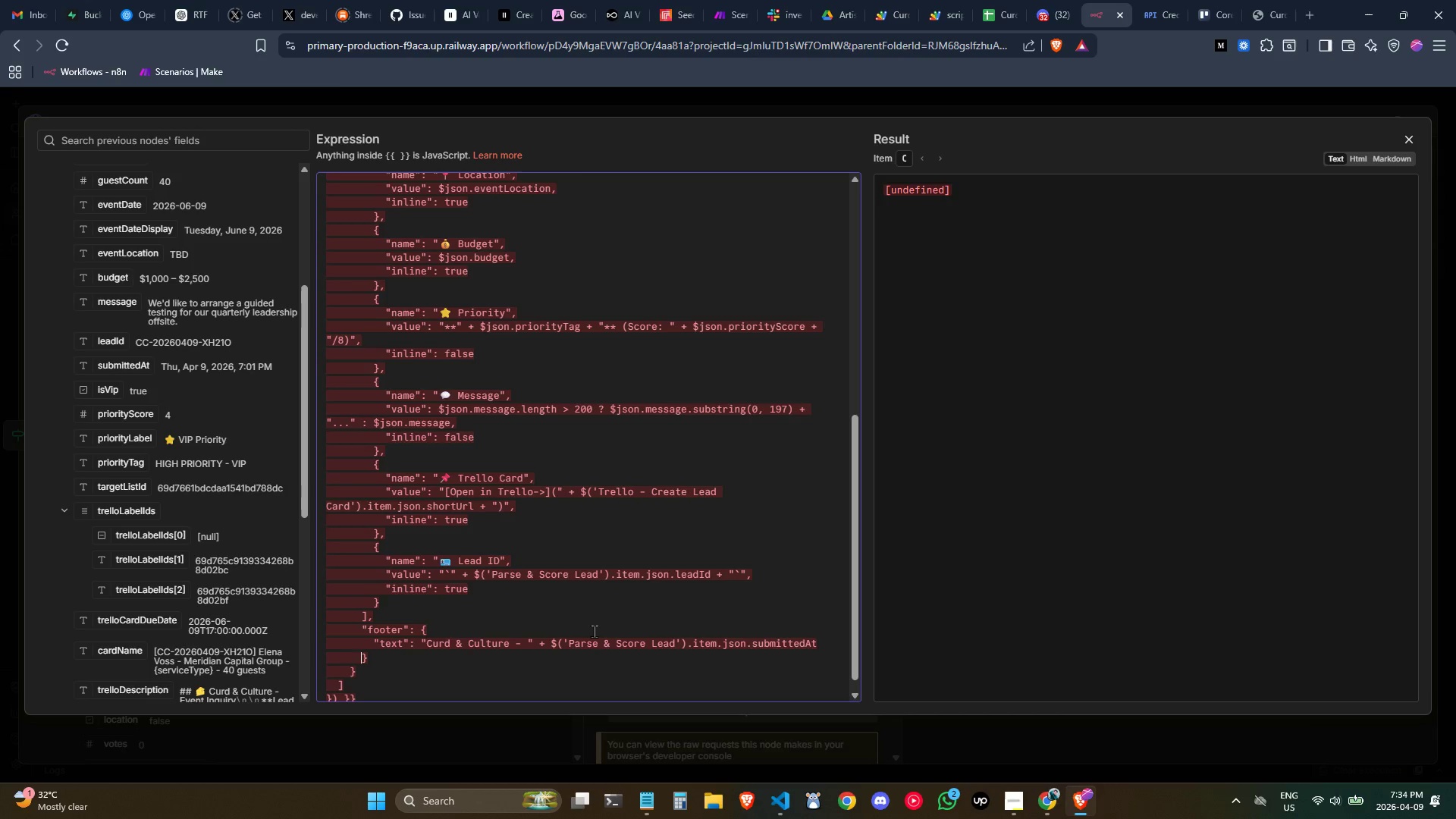 
key(Control+ArrowLeft)
 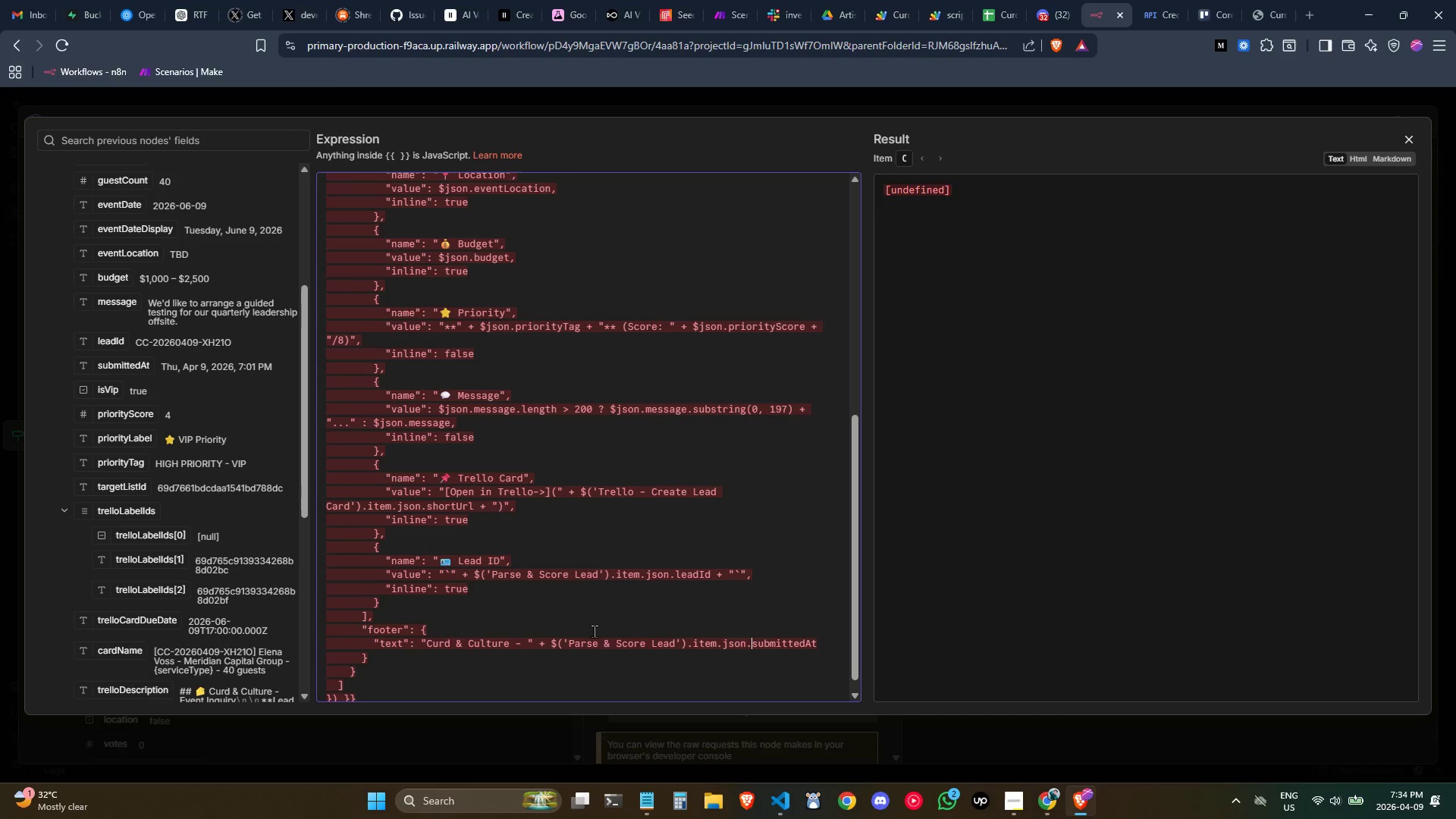 
key(ArrowRight)
 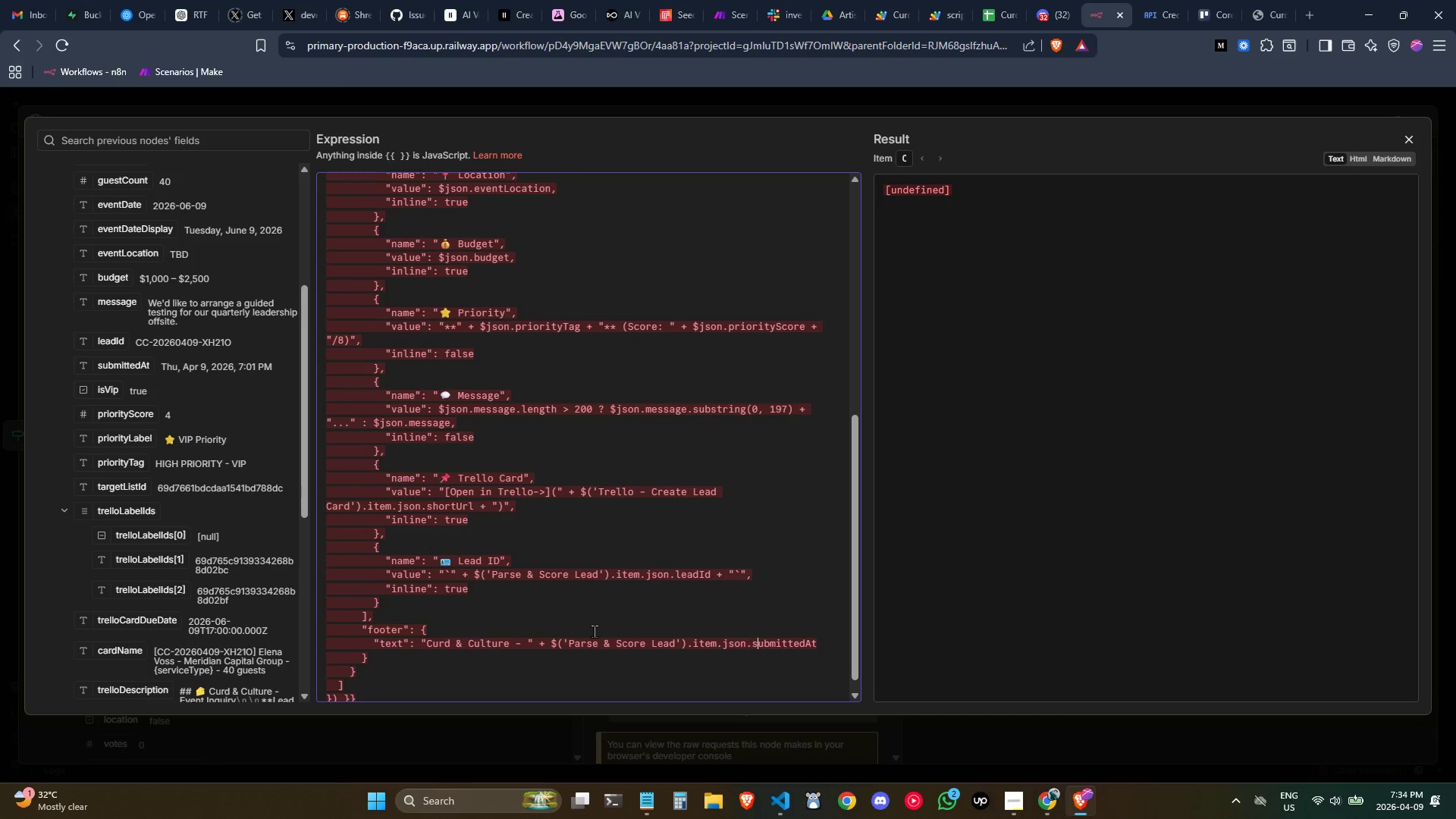 
key(Control+ArrowRight)
 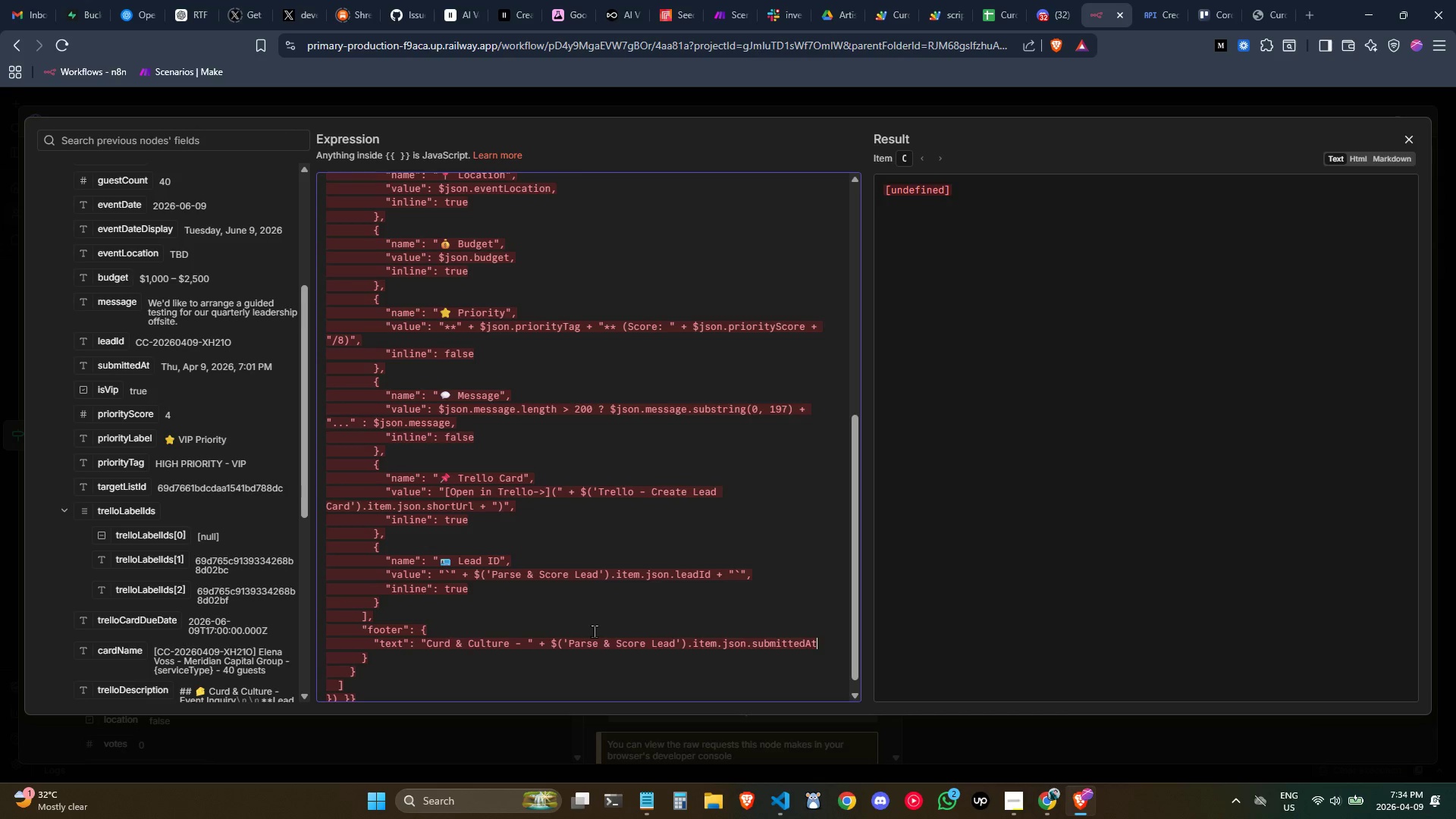 
type( + " ET)
 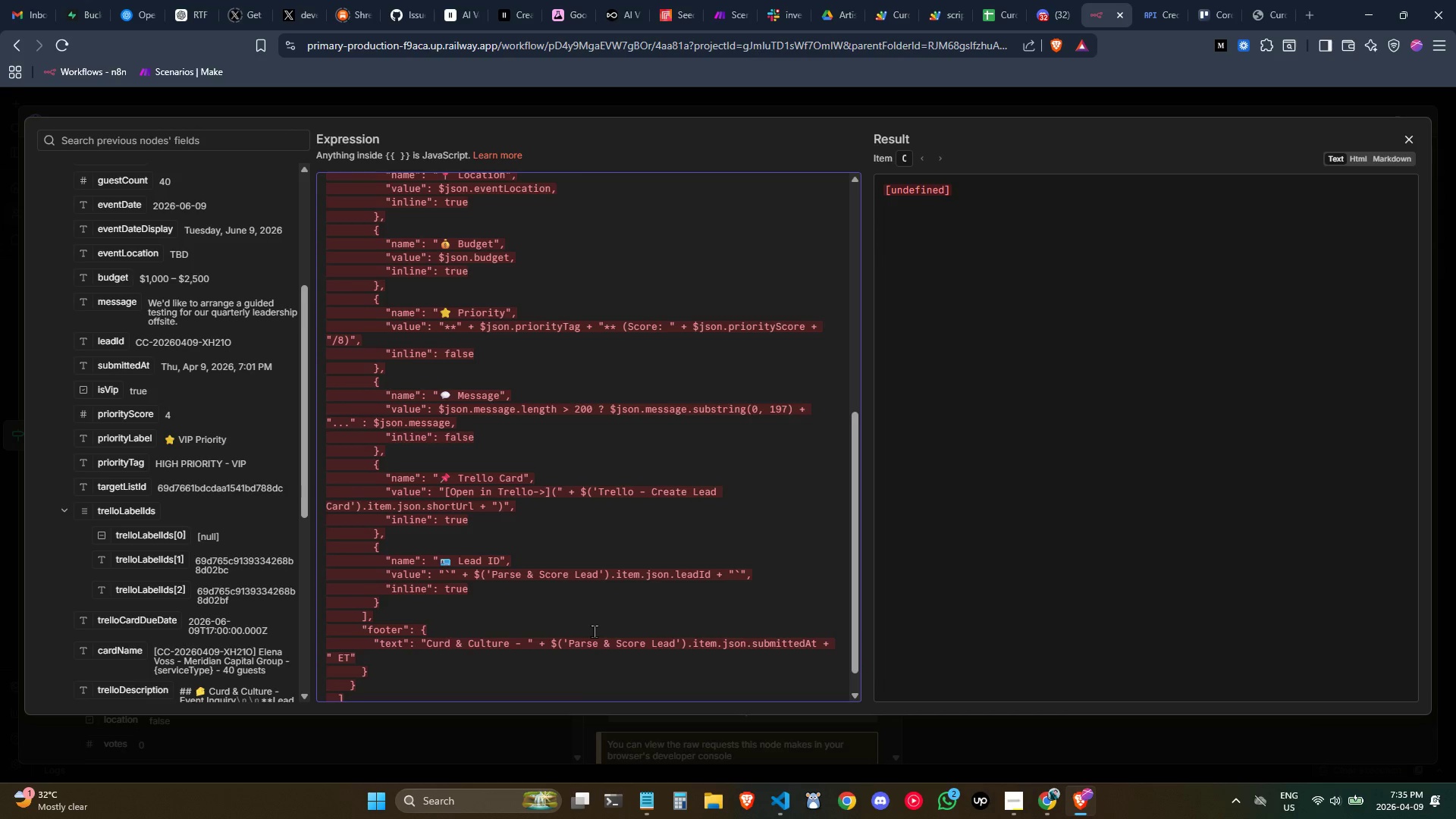 
key(ArrowRight)
 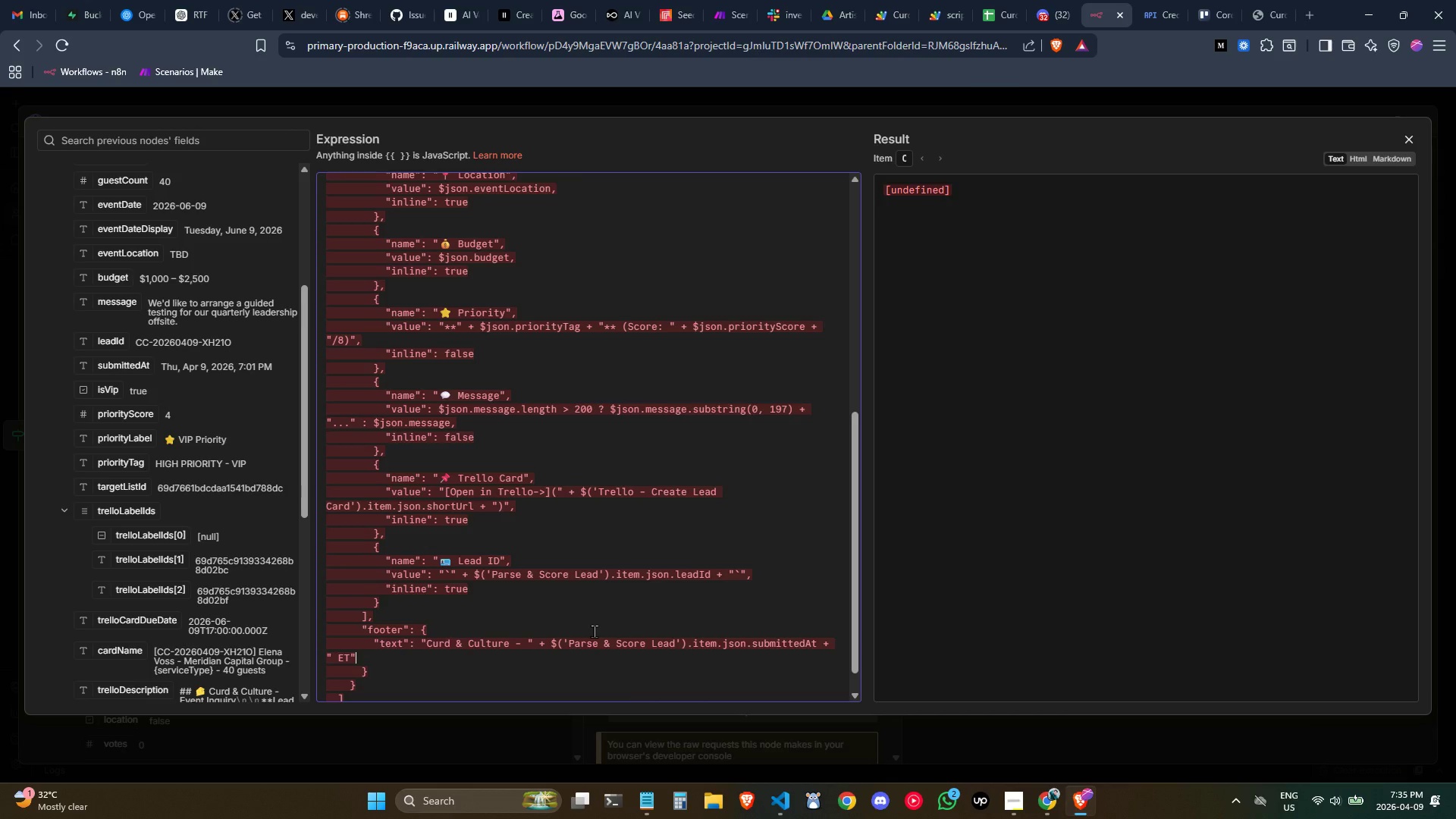 
scroll: coordinate [537, 601], scroll_direction: down, amount: 1.0
 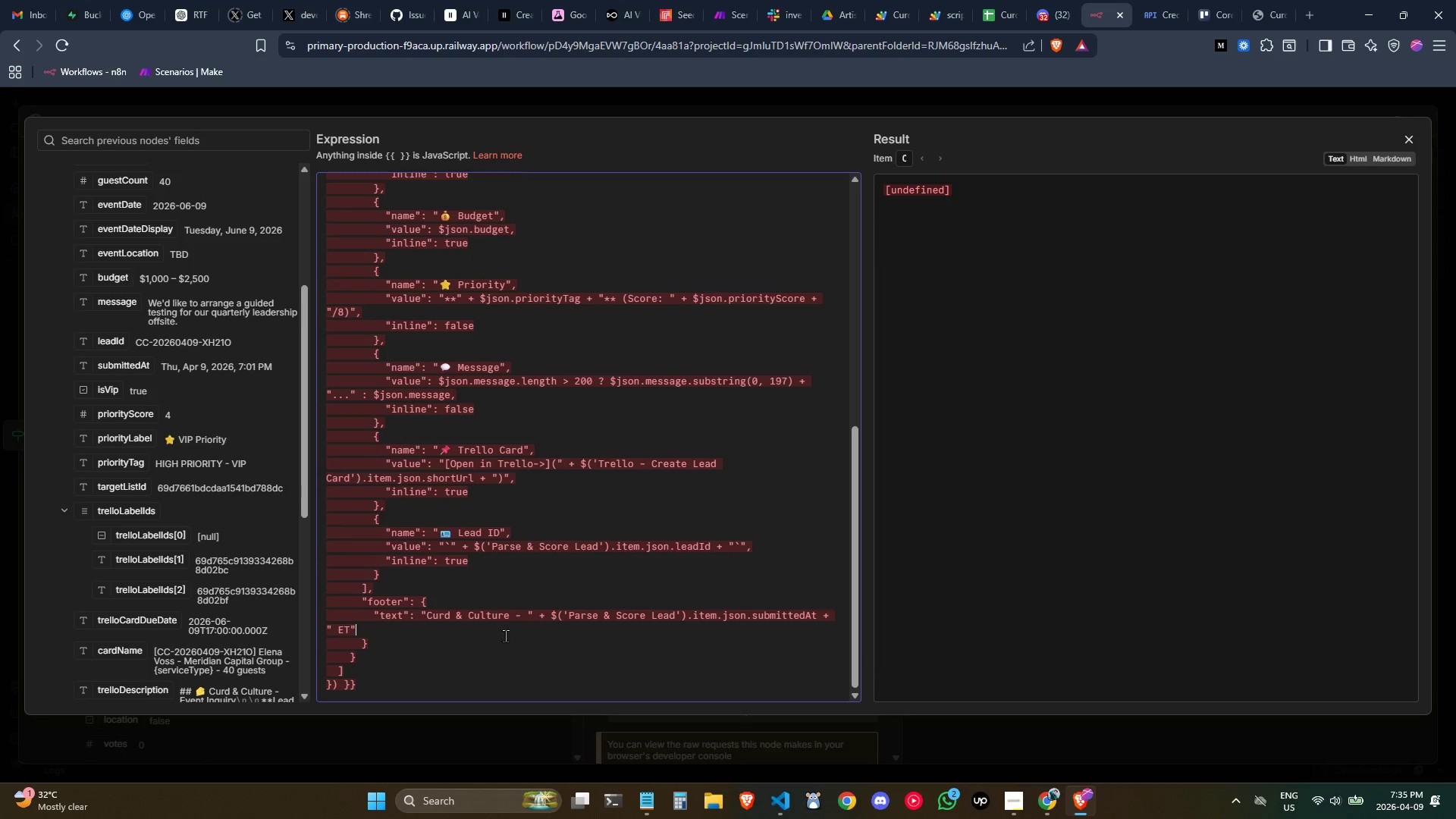 
left_click([451, 654])
 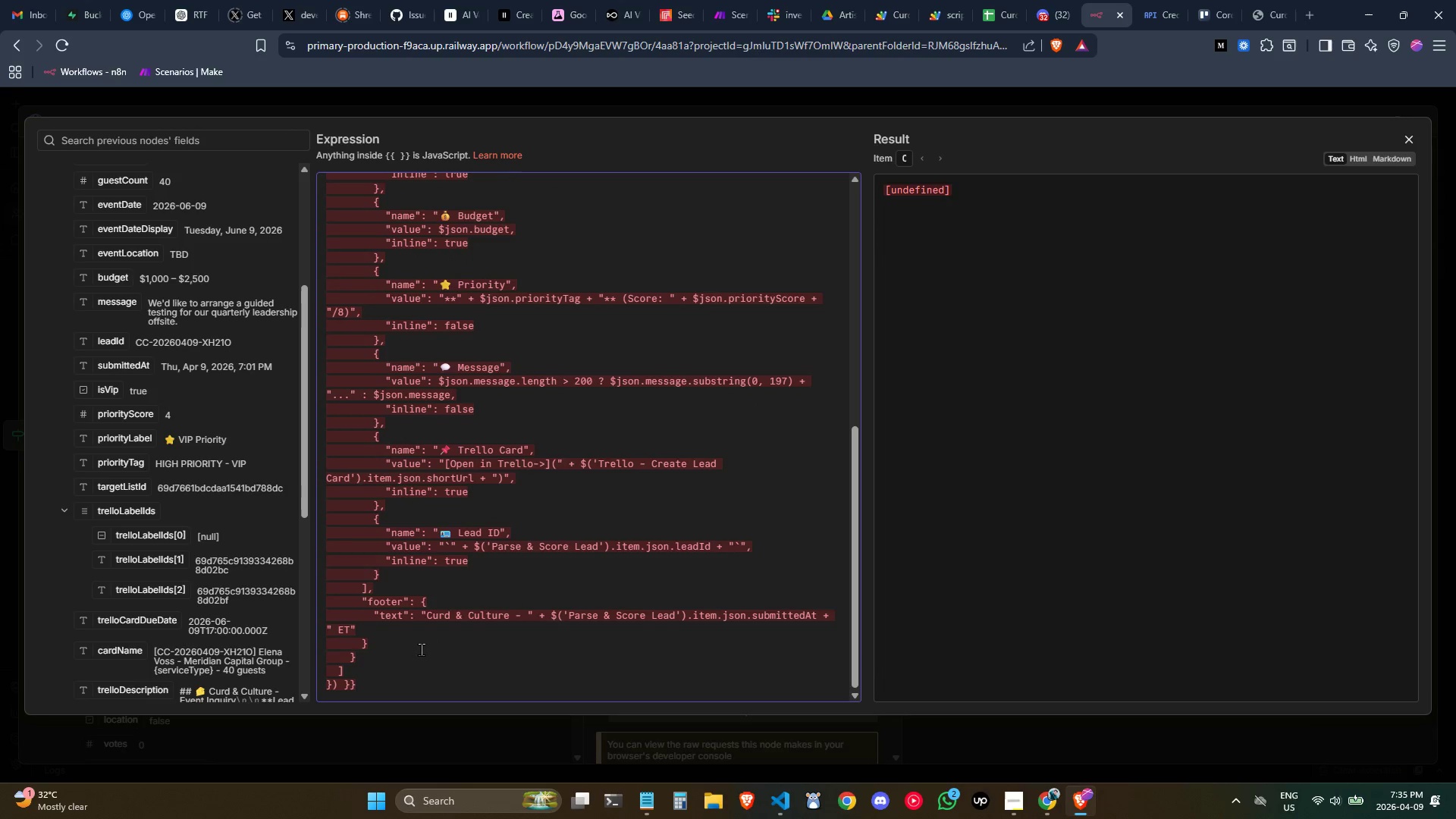 
left_click([410, 646])
 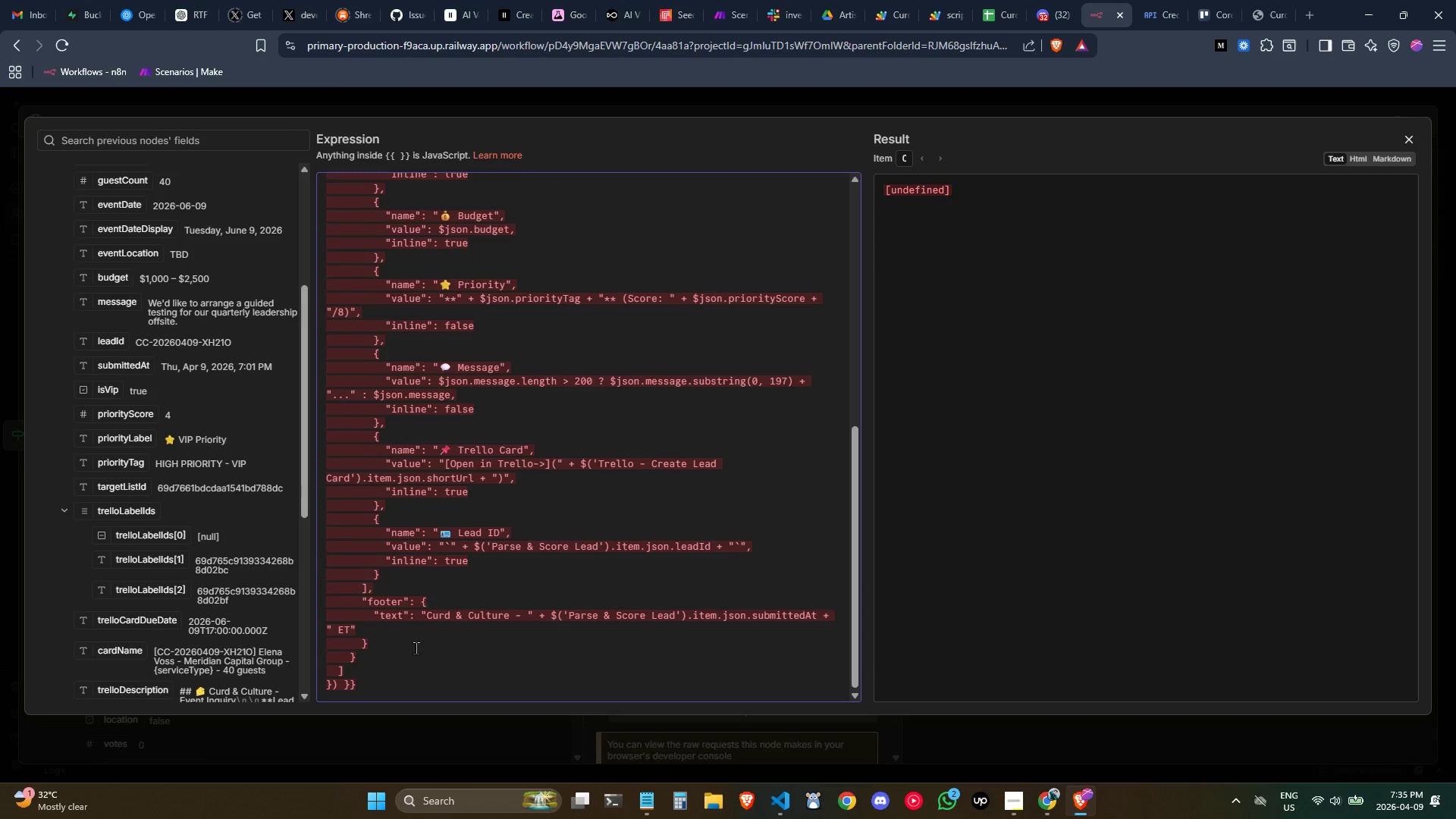 
key(Comma)
 